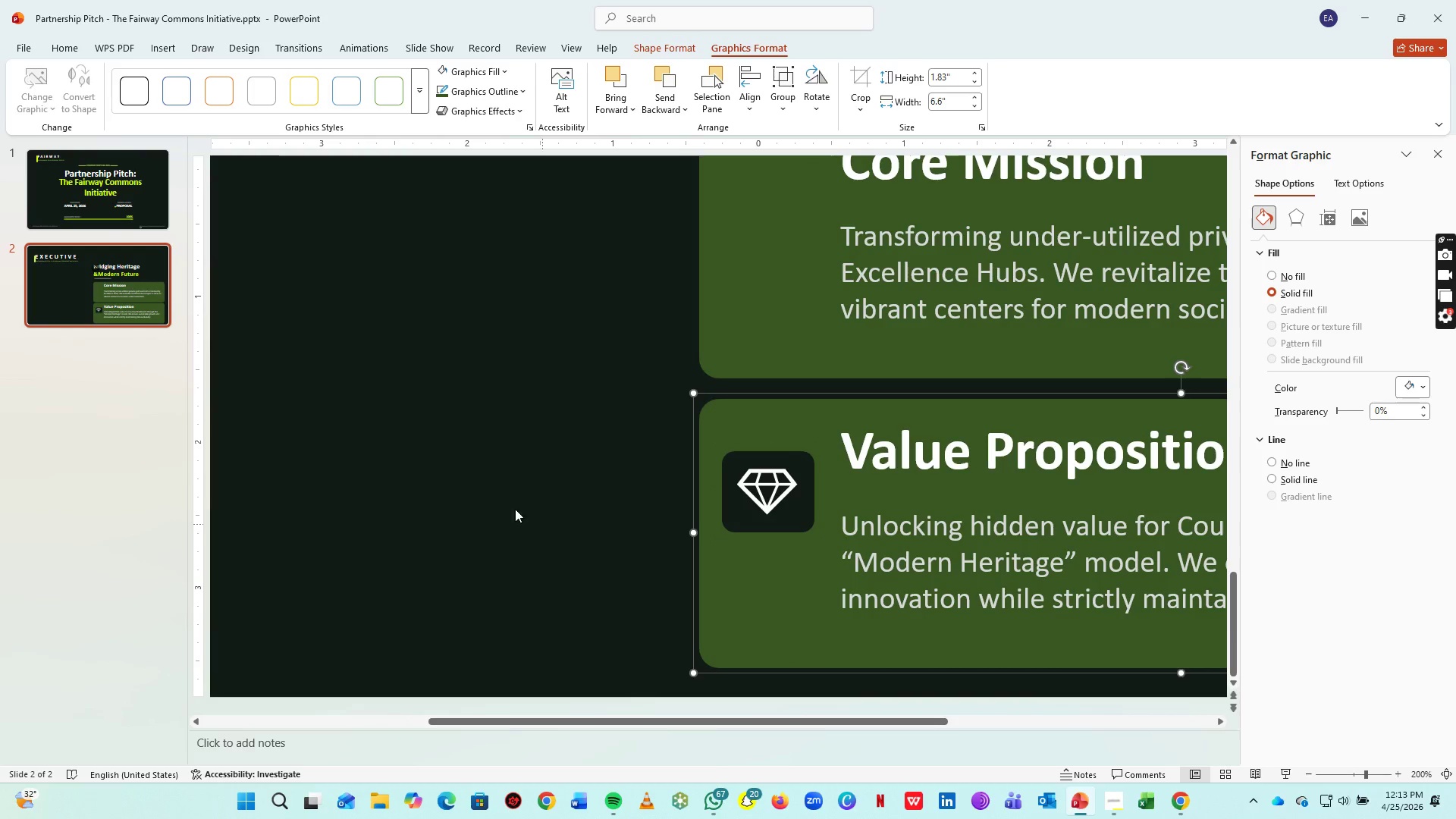 
left_click([399, 472])
 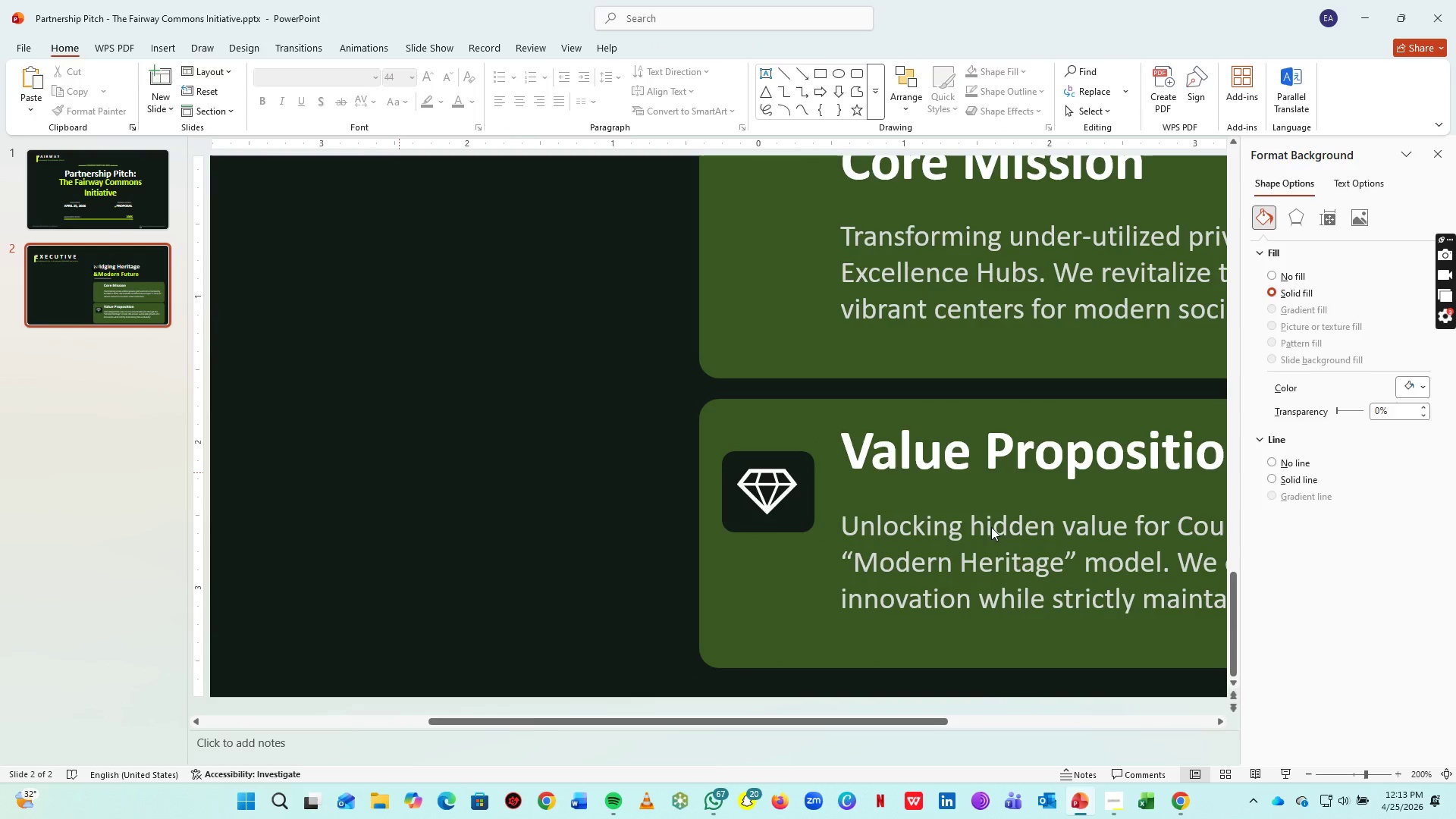 
hold_key(key=ControlLeft, duration=0.8)
scroll: coordinate [991, 527], scroll_direction: down, amount: 2.0
 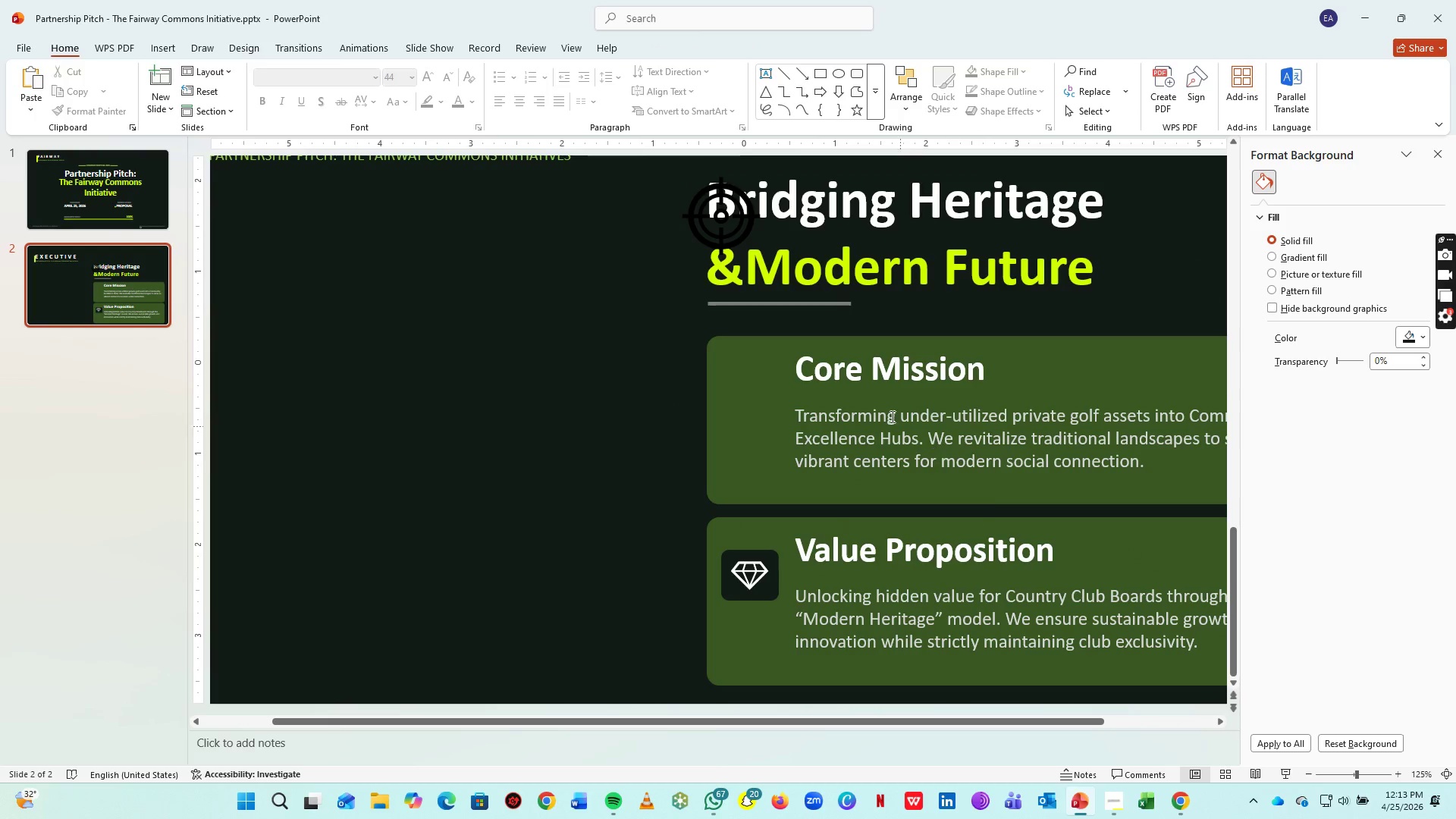 
left_click_drag(start_coordinate=[764, 571], to_coordinate=[764, 560])
 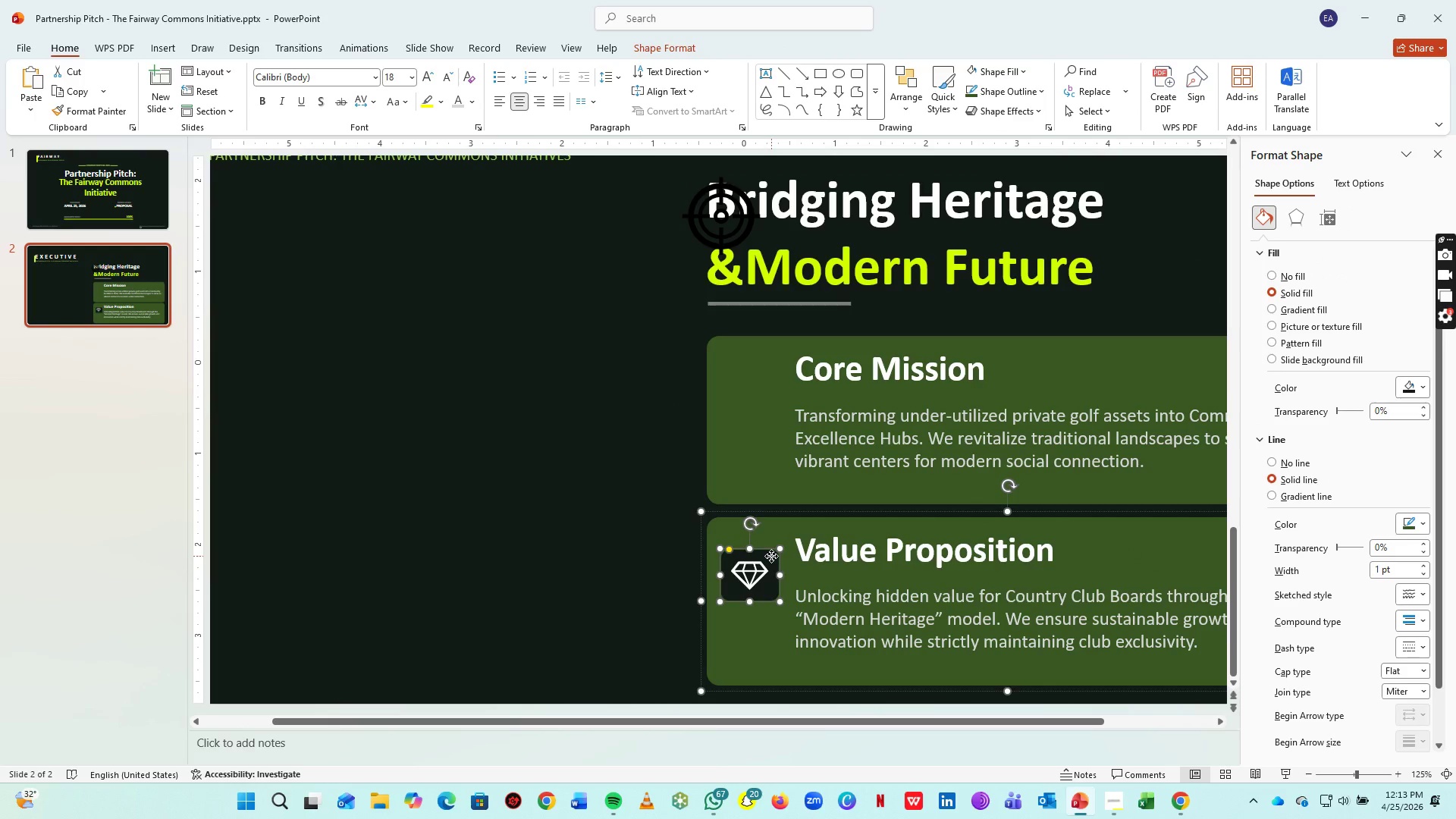 
double_click([764, 560])
 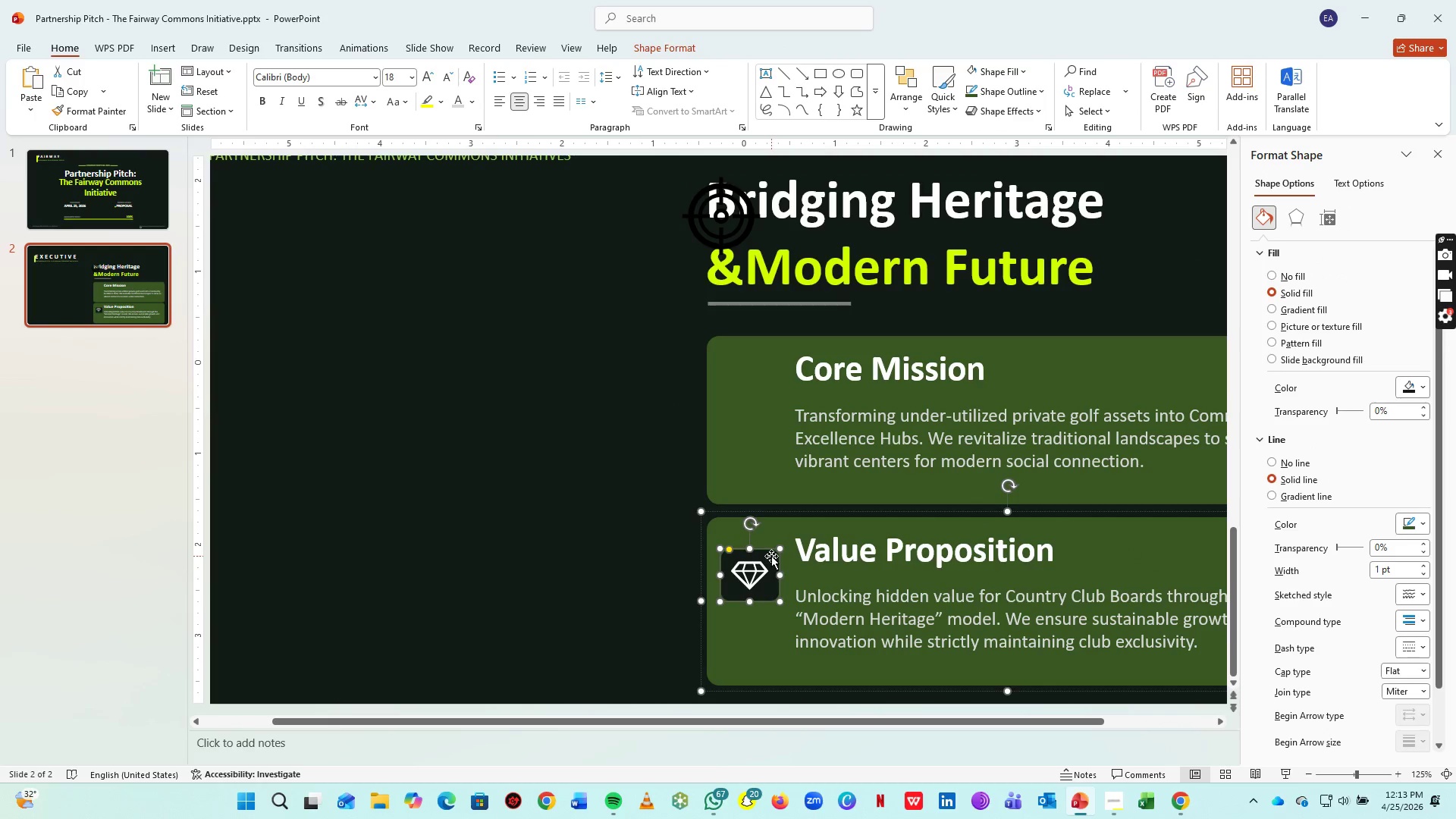 
left_click([771, 556])
 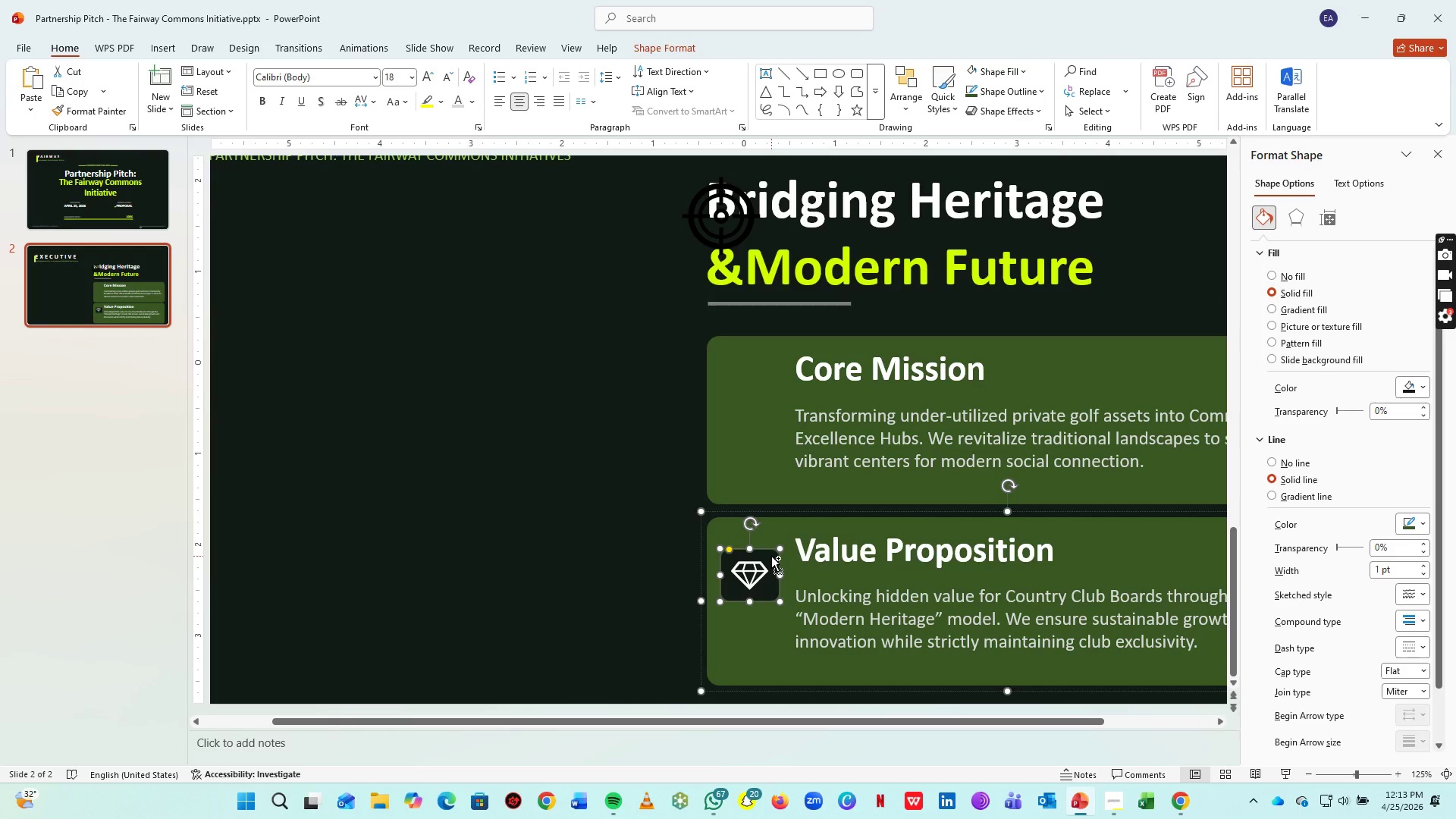 
key(Control+C)
 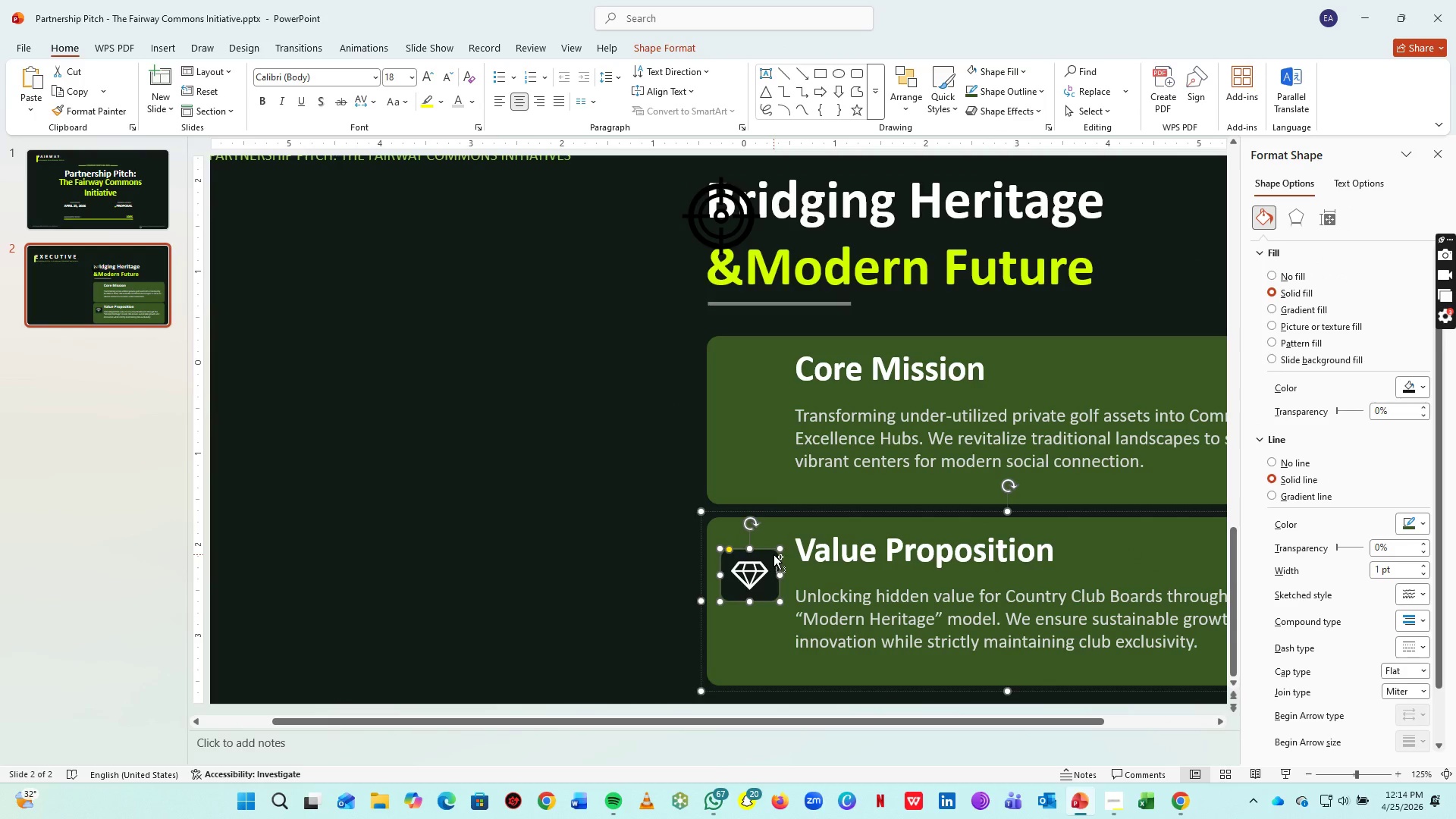 
key(Control+V)
 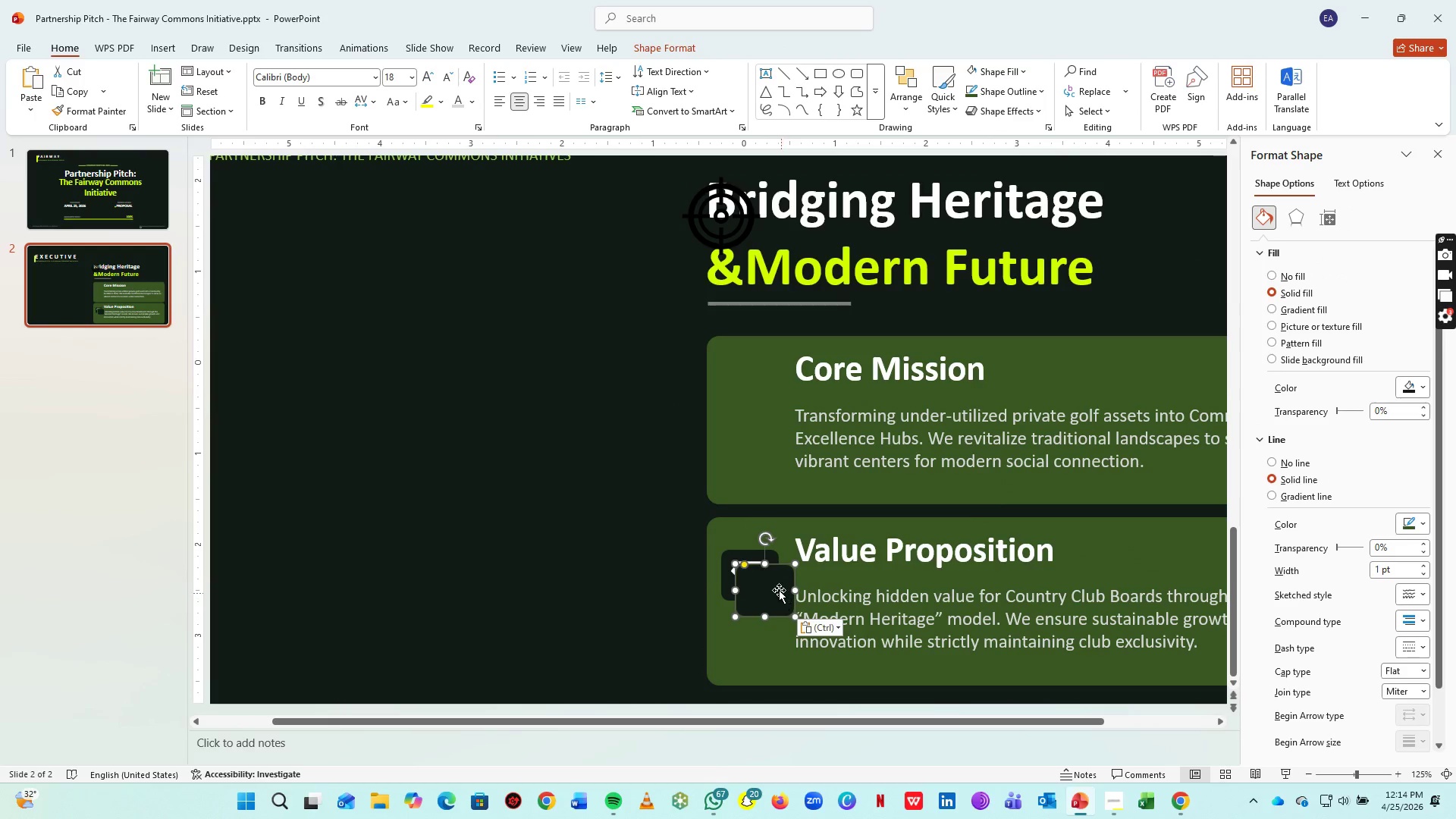 
left_click_drag(start_coordinate=[778, 588], to_coordinate=[763, 408])
 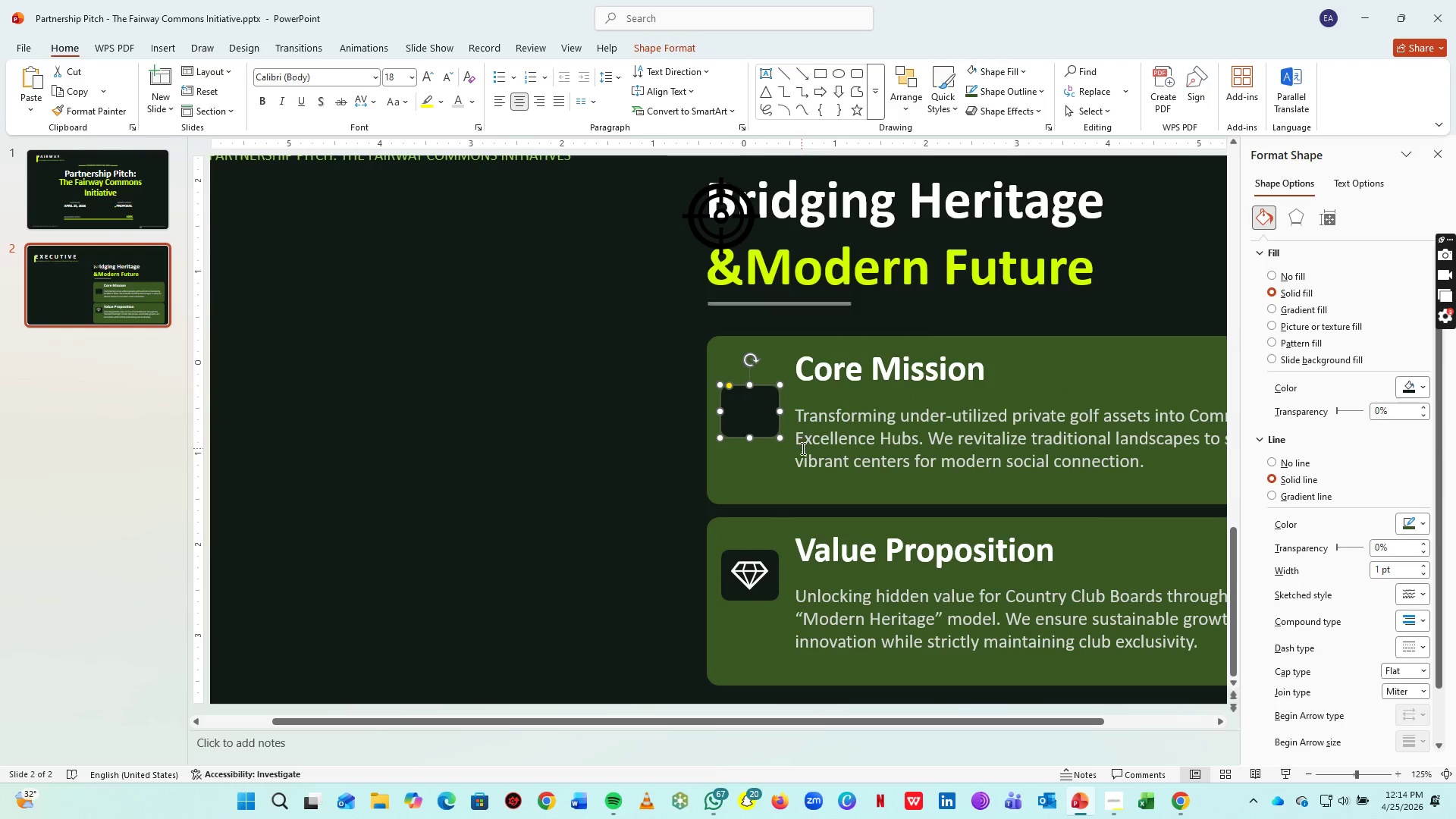 
hold_key(key=ArrowUp, duration=0.73)
 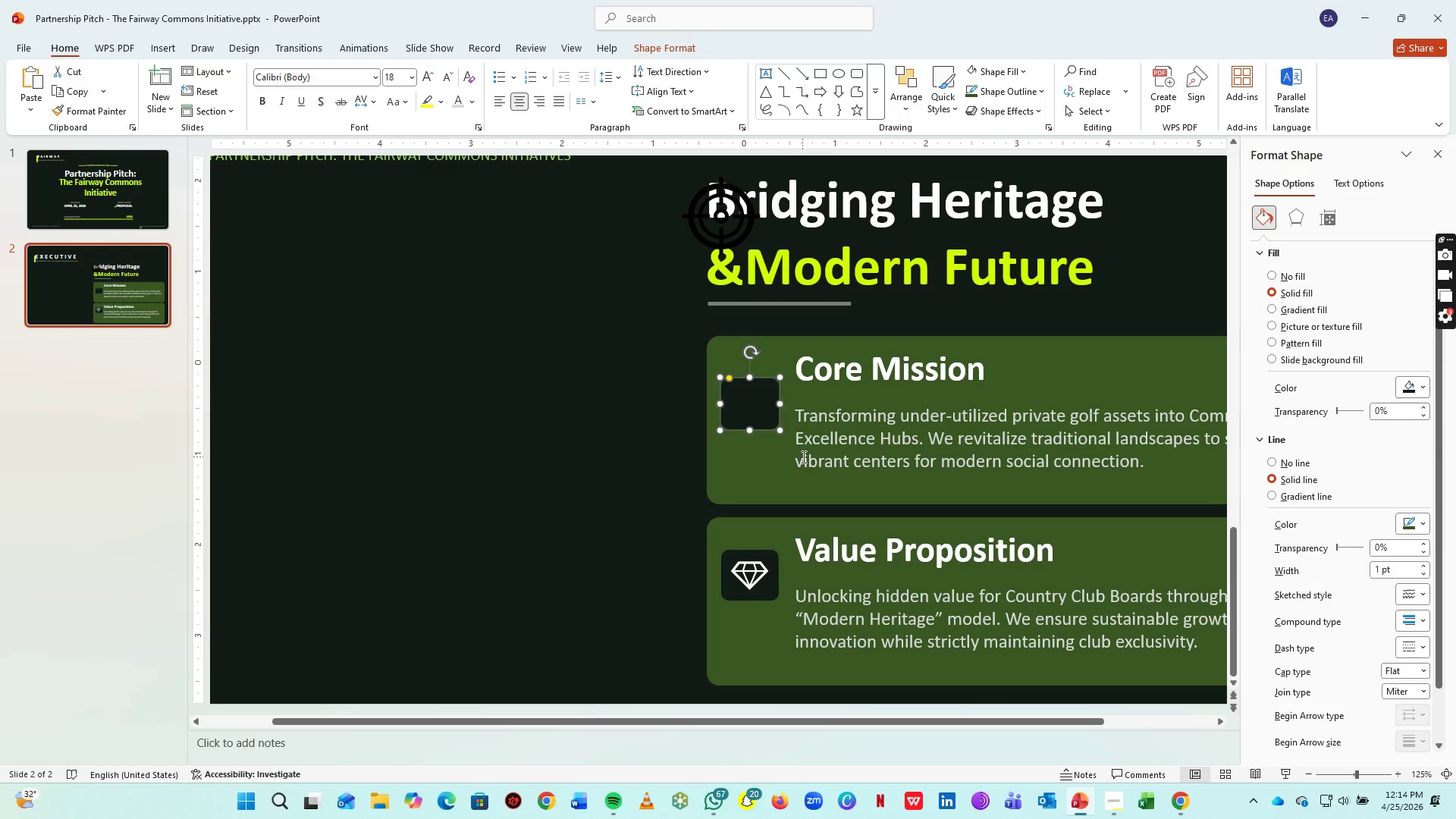 
key(ArrowUp)
 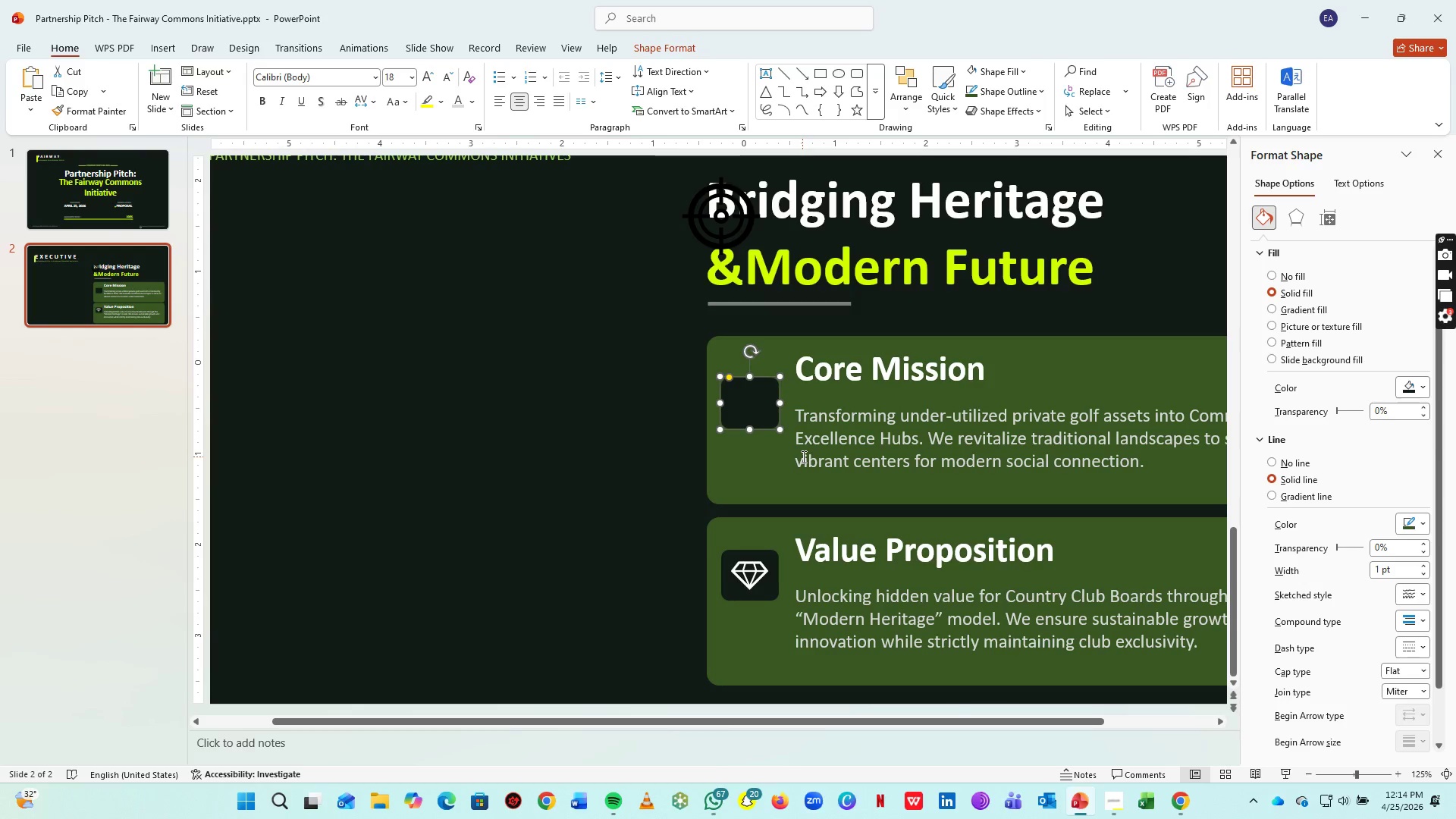 
key(ArrowUp)
 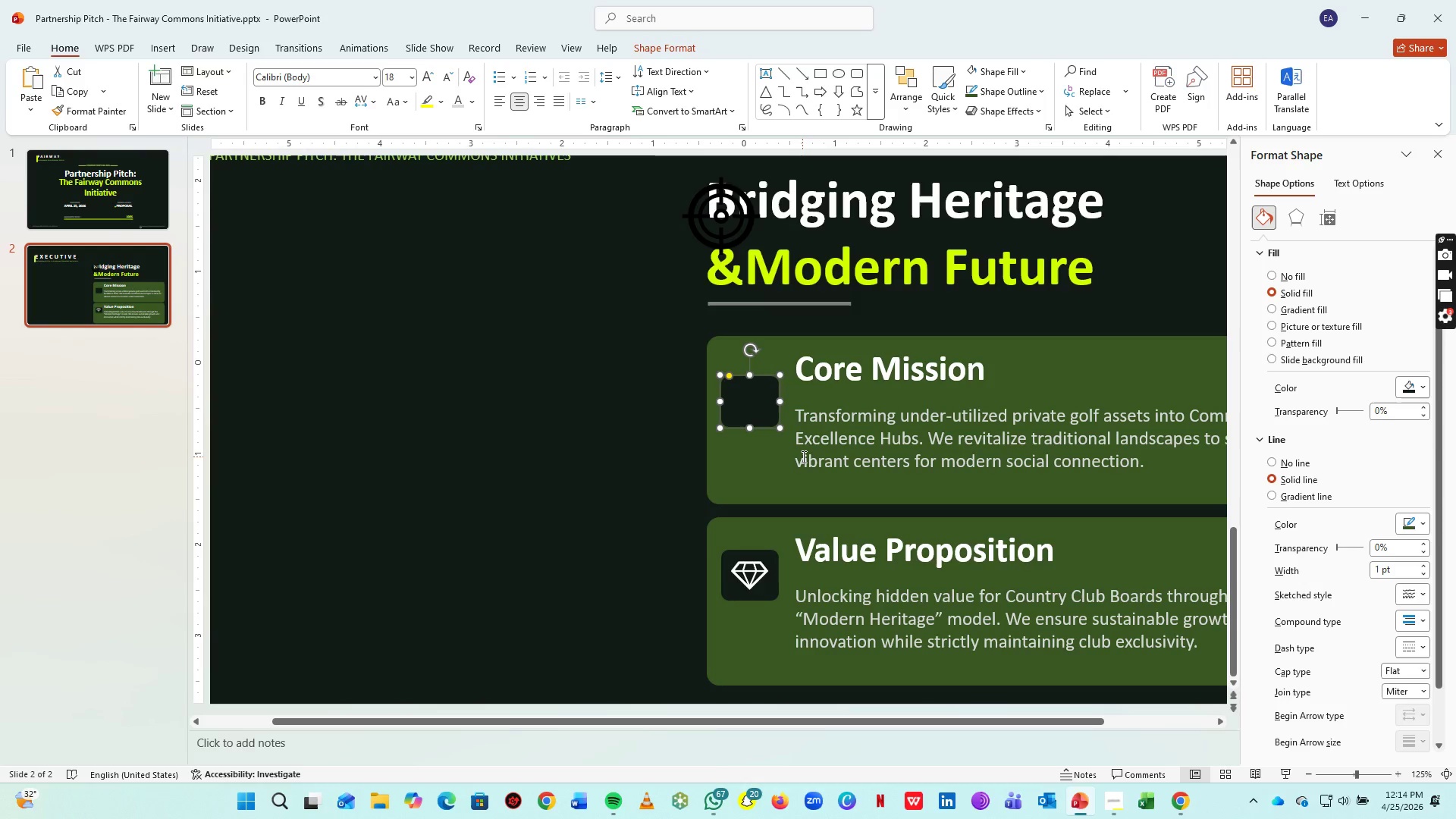 
key(ArrowUp)
 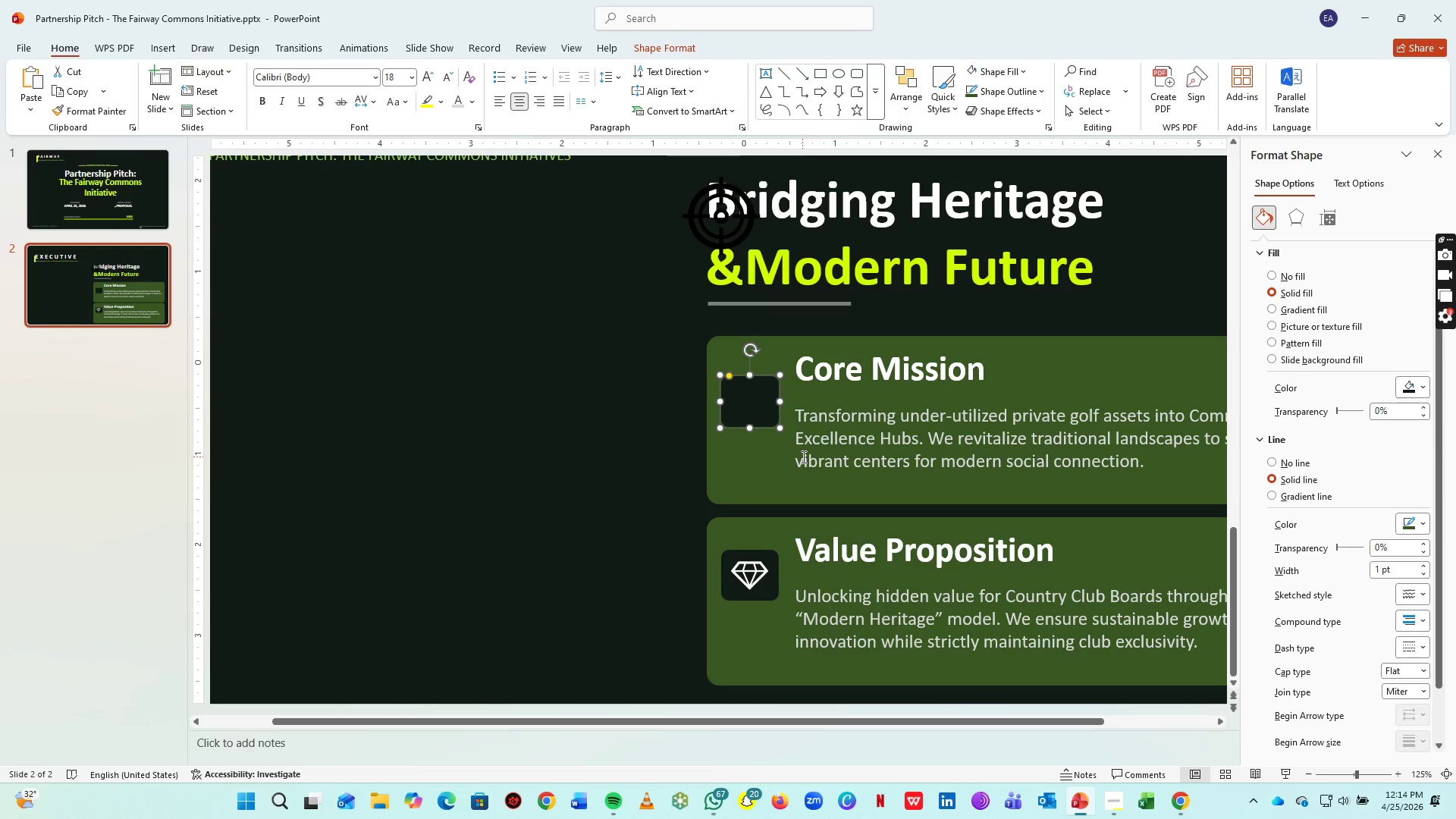 
key(ArrowUp)
 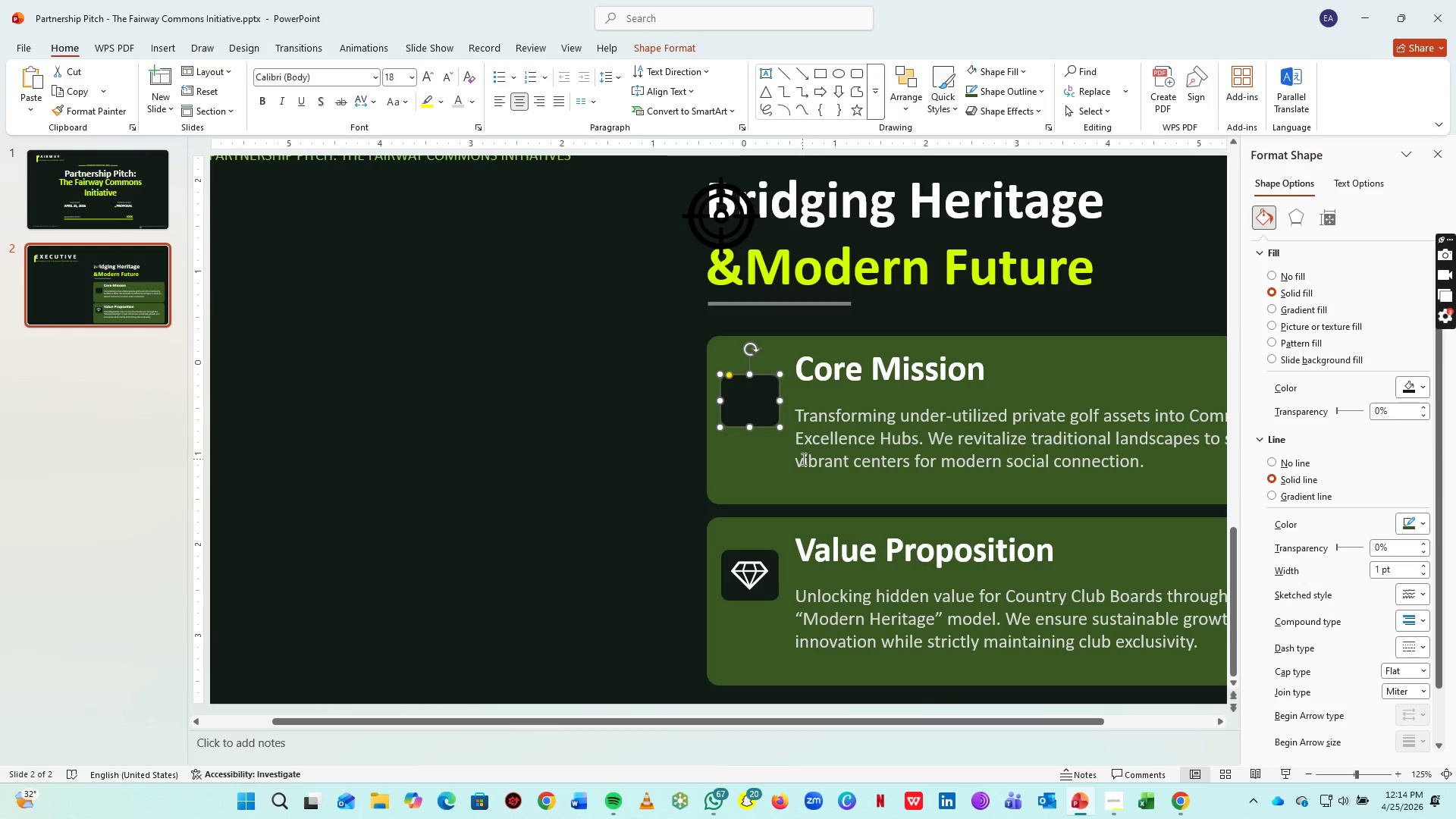 
key(ArrowUp)
 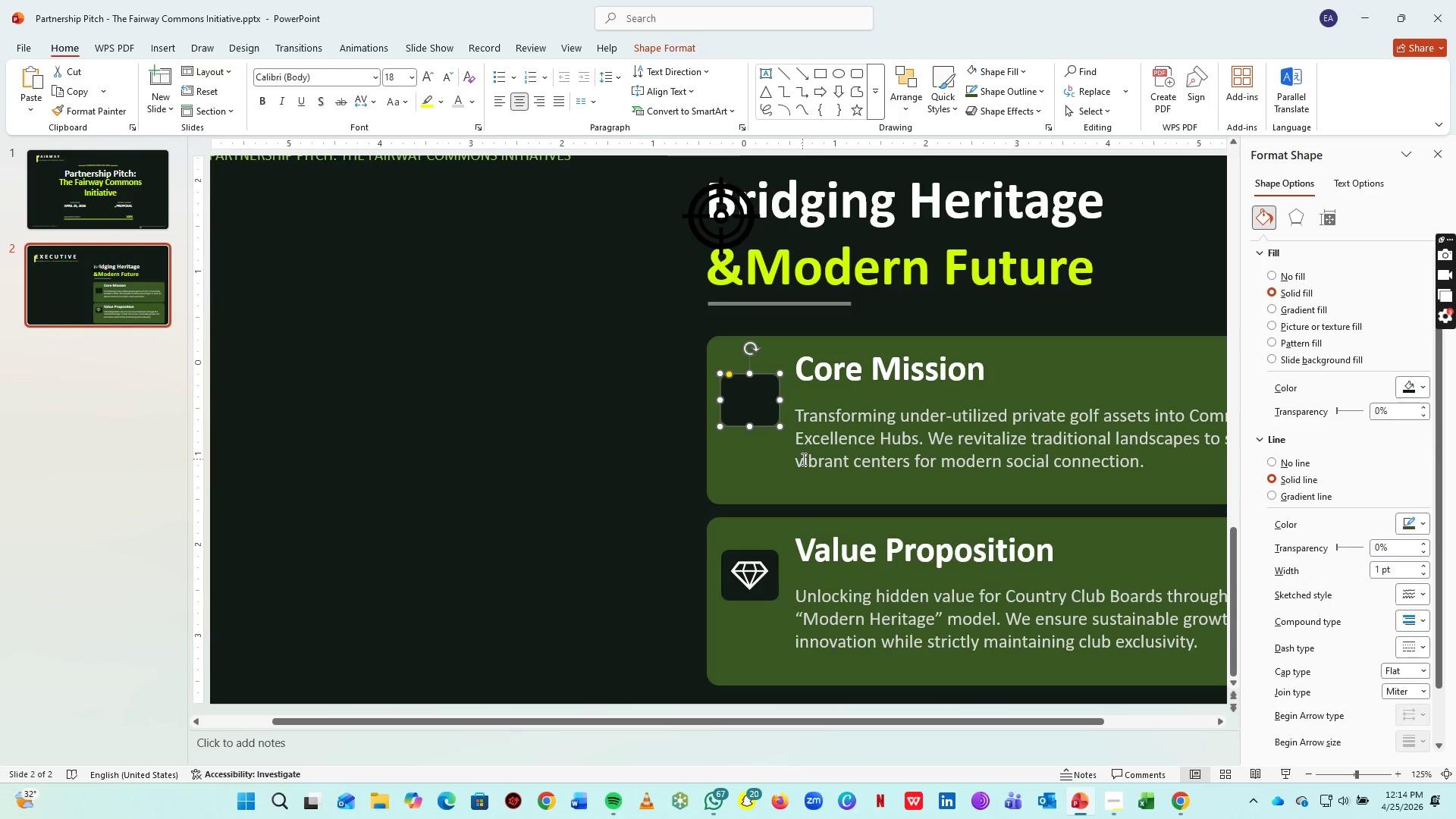 
key(ArrowUp)
 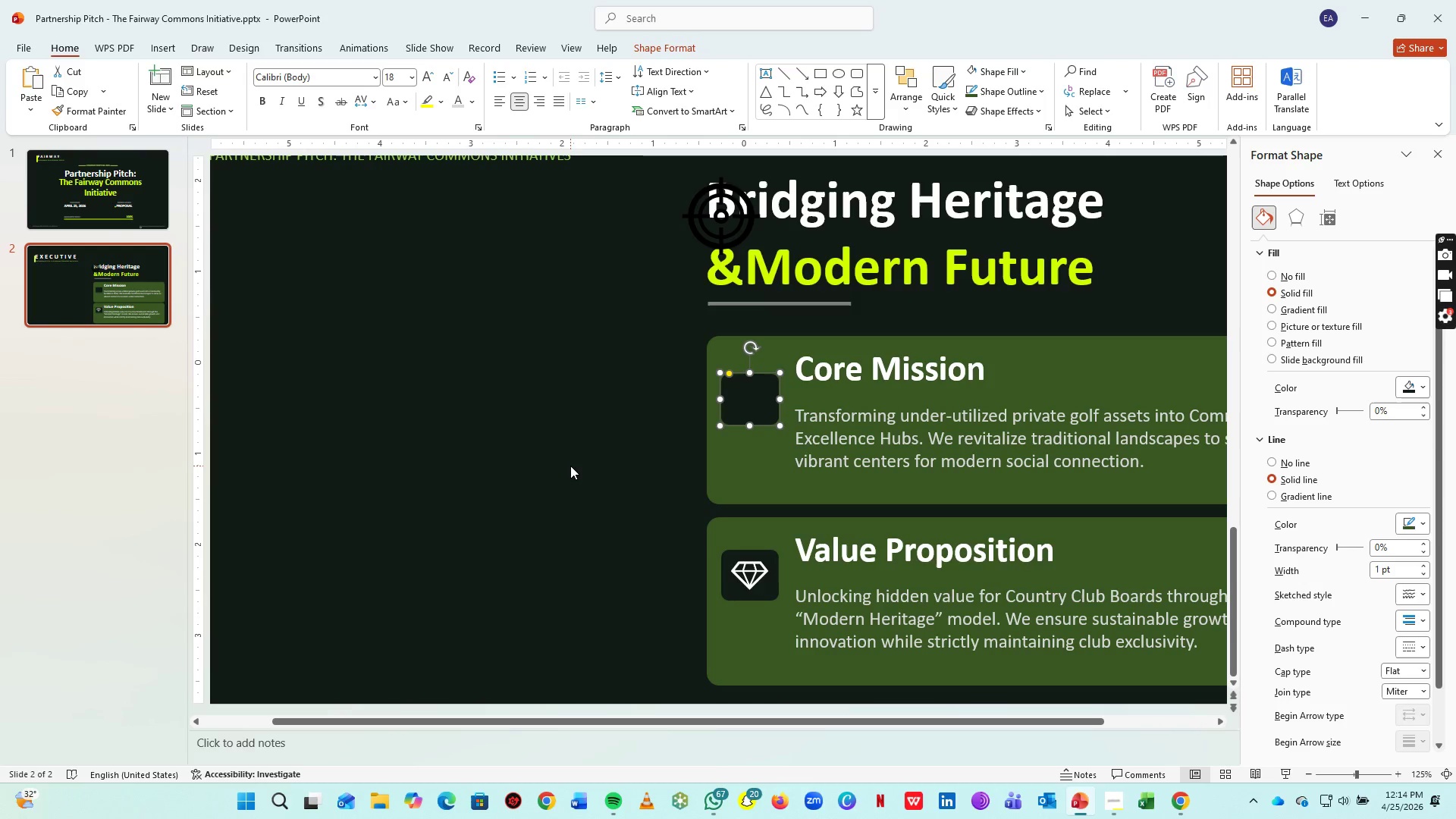 
key(ArrowUp)
 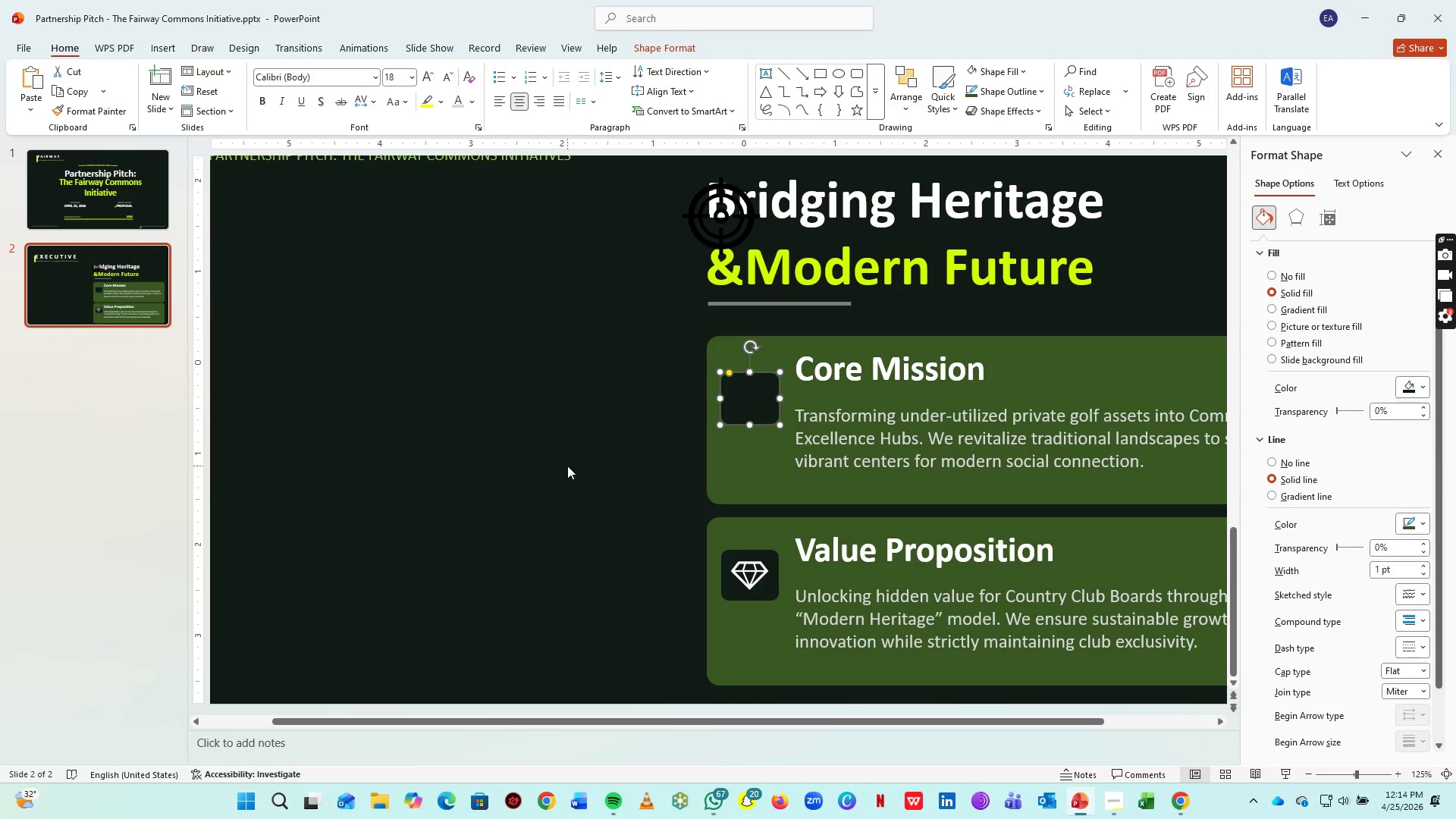 
left_click([567, 466])
 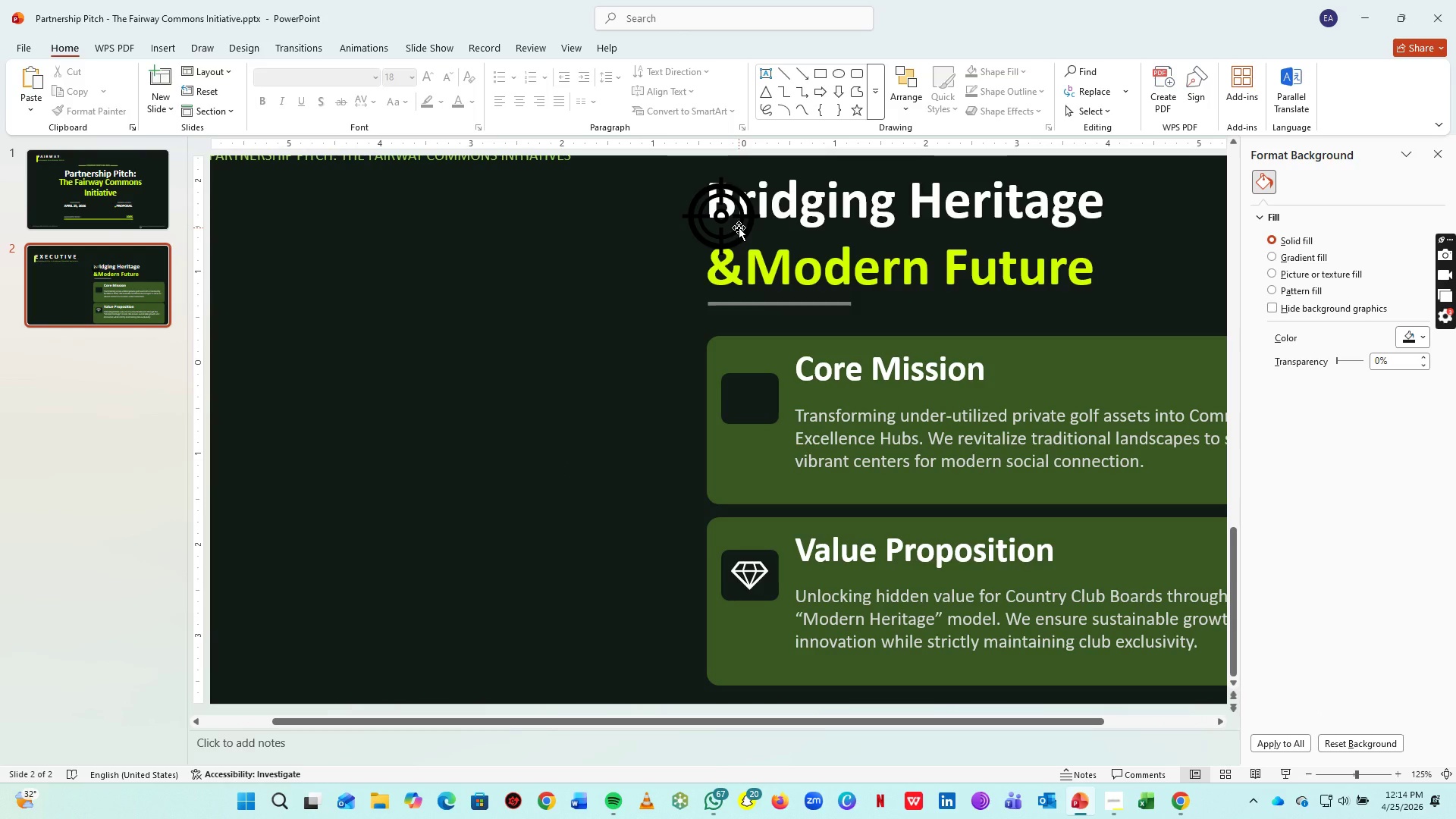 
left_click_drag(start_coordinate=[739, 228], to_coordinate=[778, 409])
 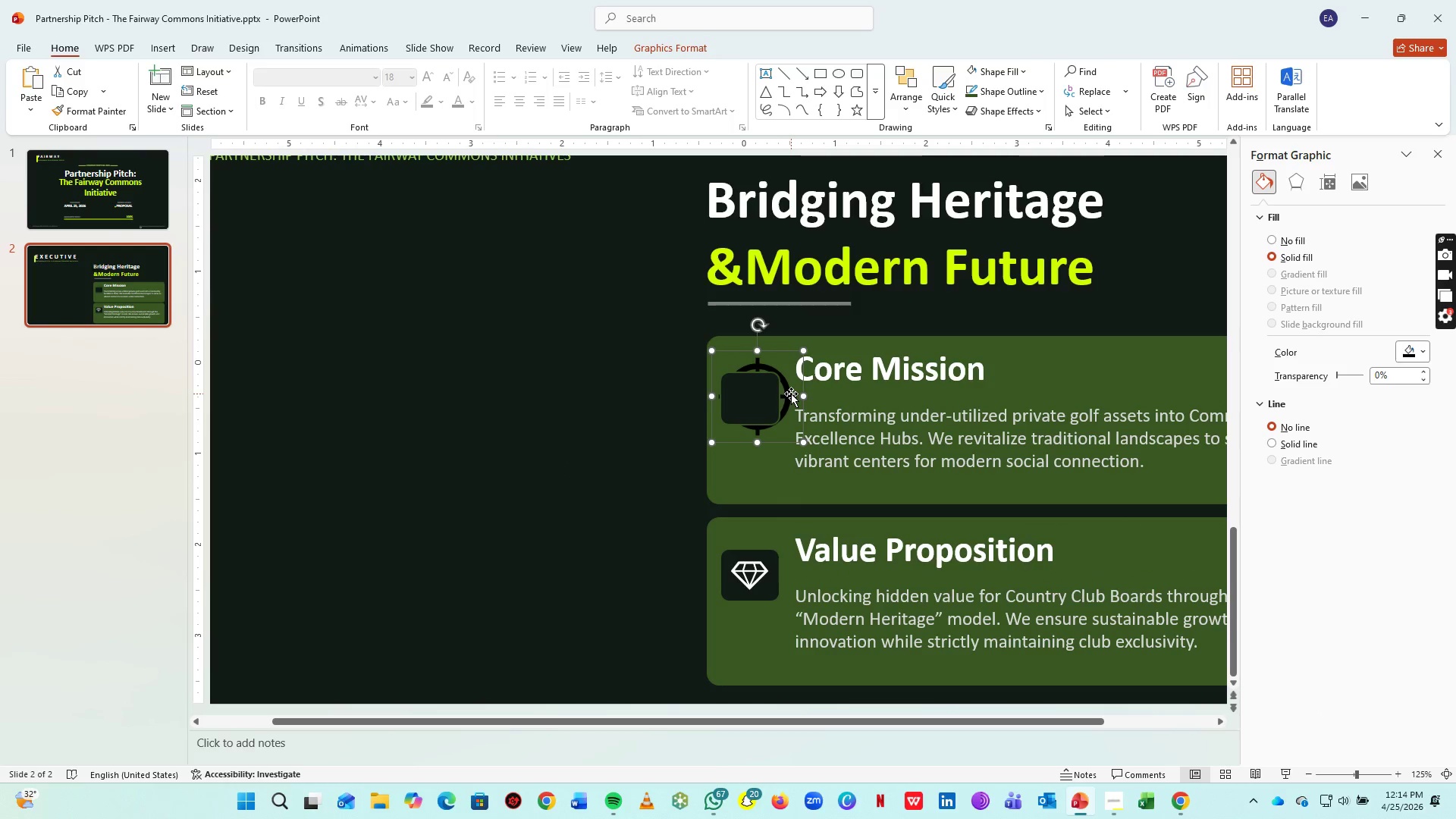 
right_click([791, 394])
 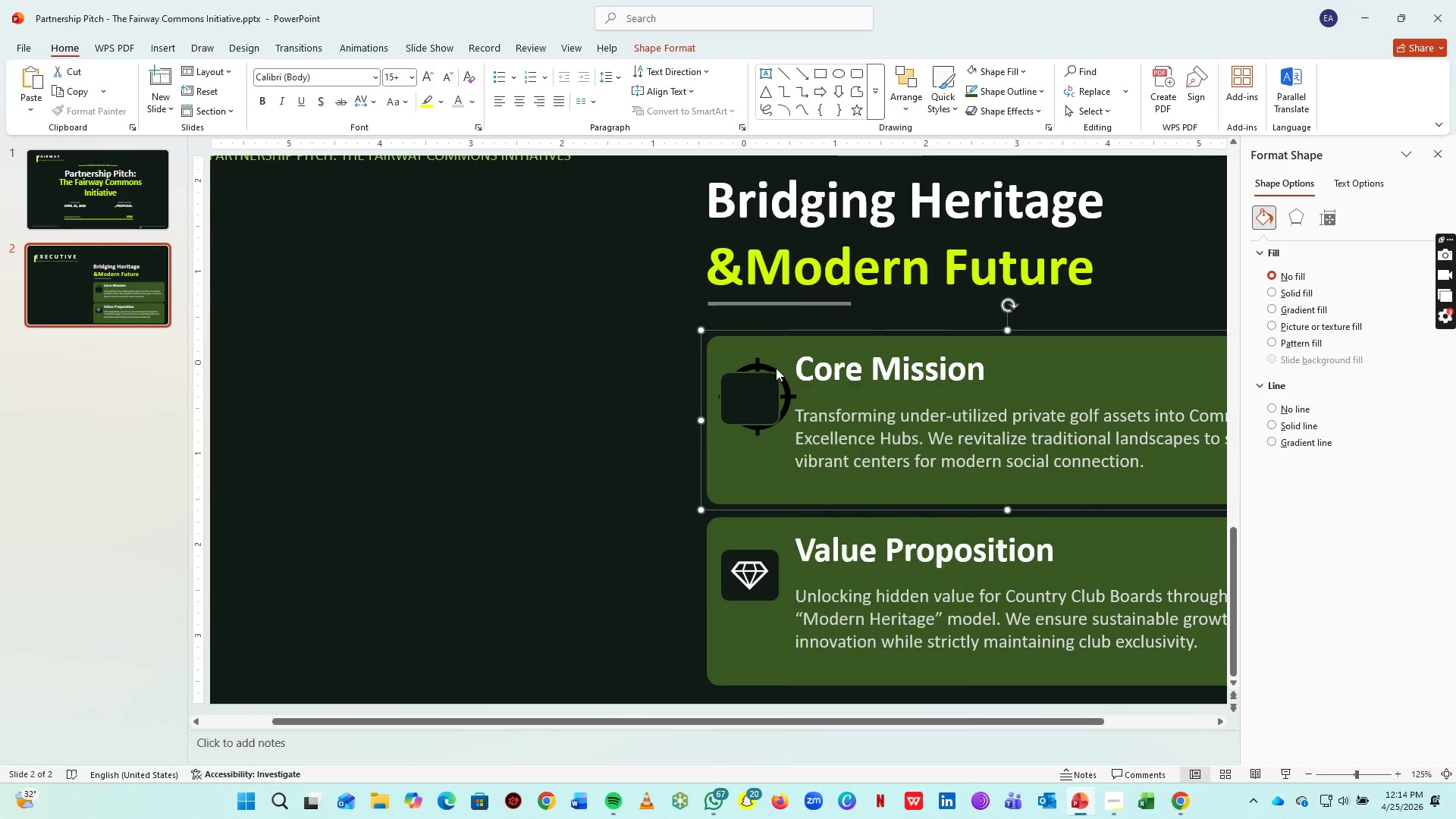 
double_click([776, 372])
 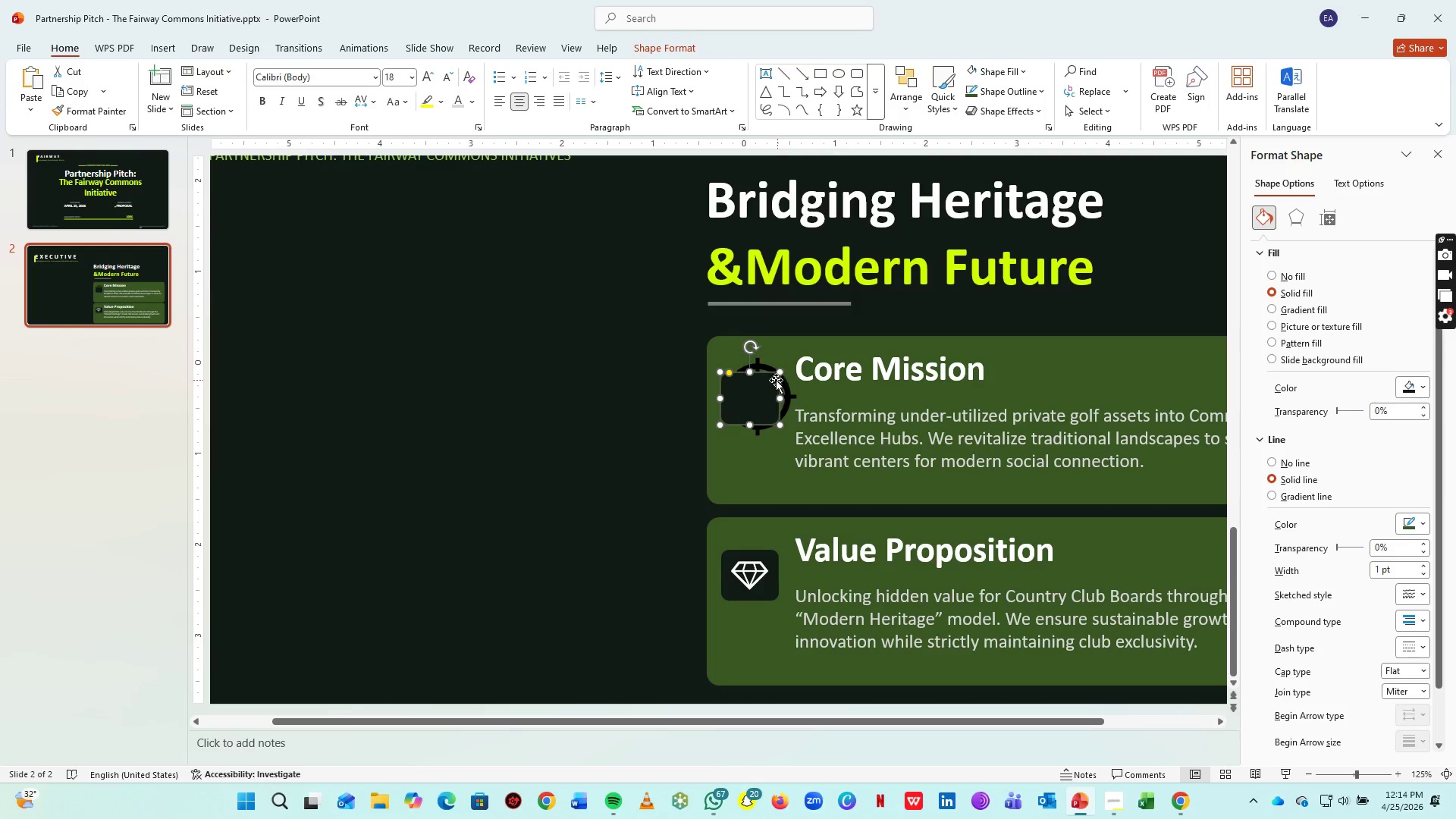 
right_click([771, 381])
 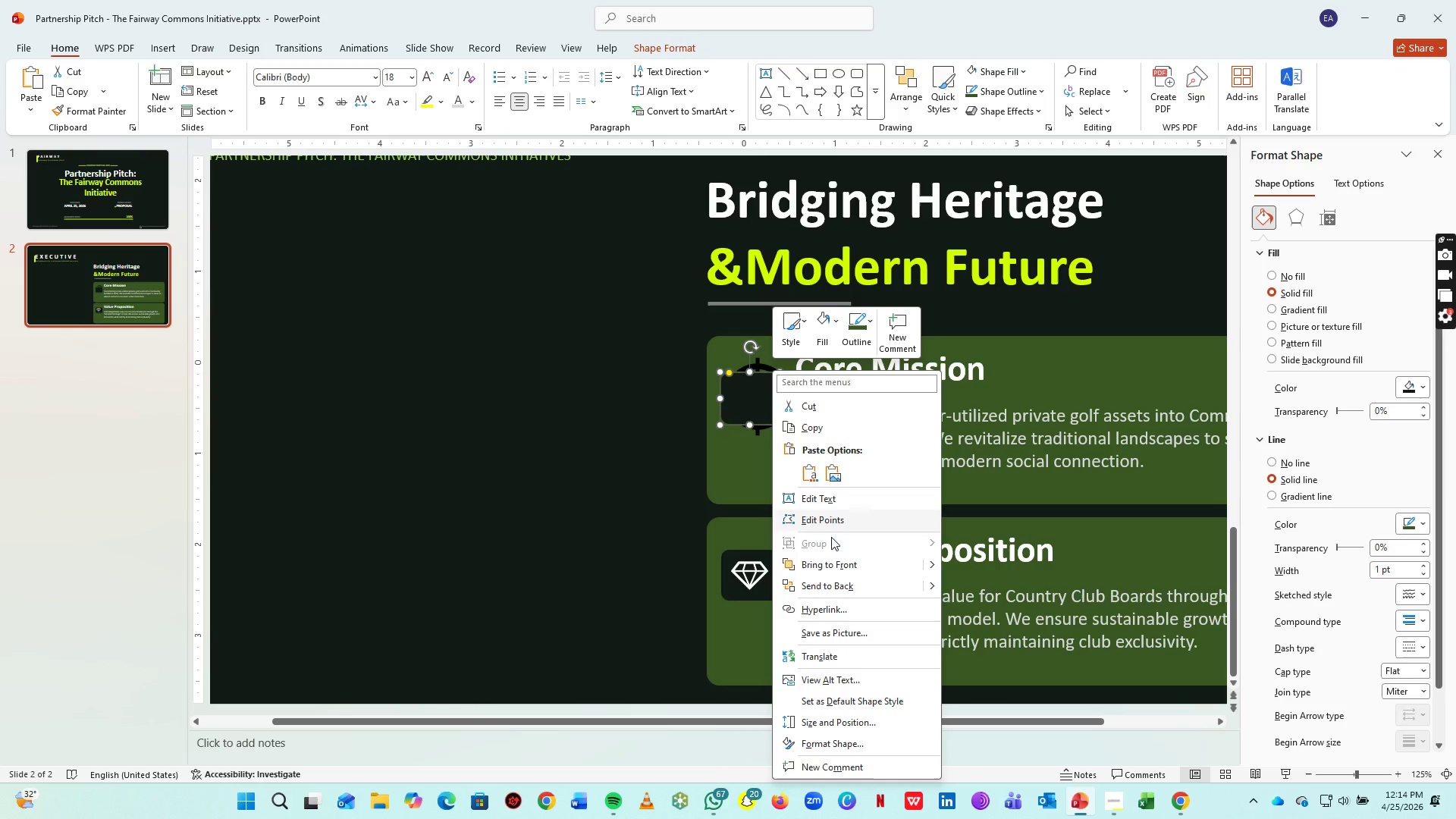 
left_click([835, 588])
 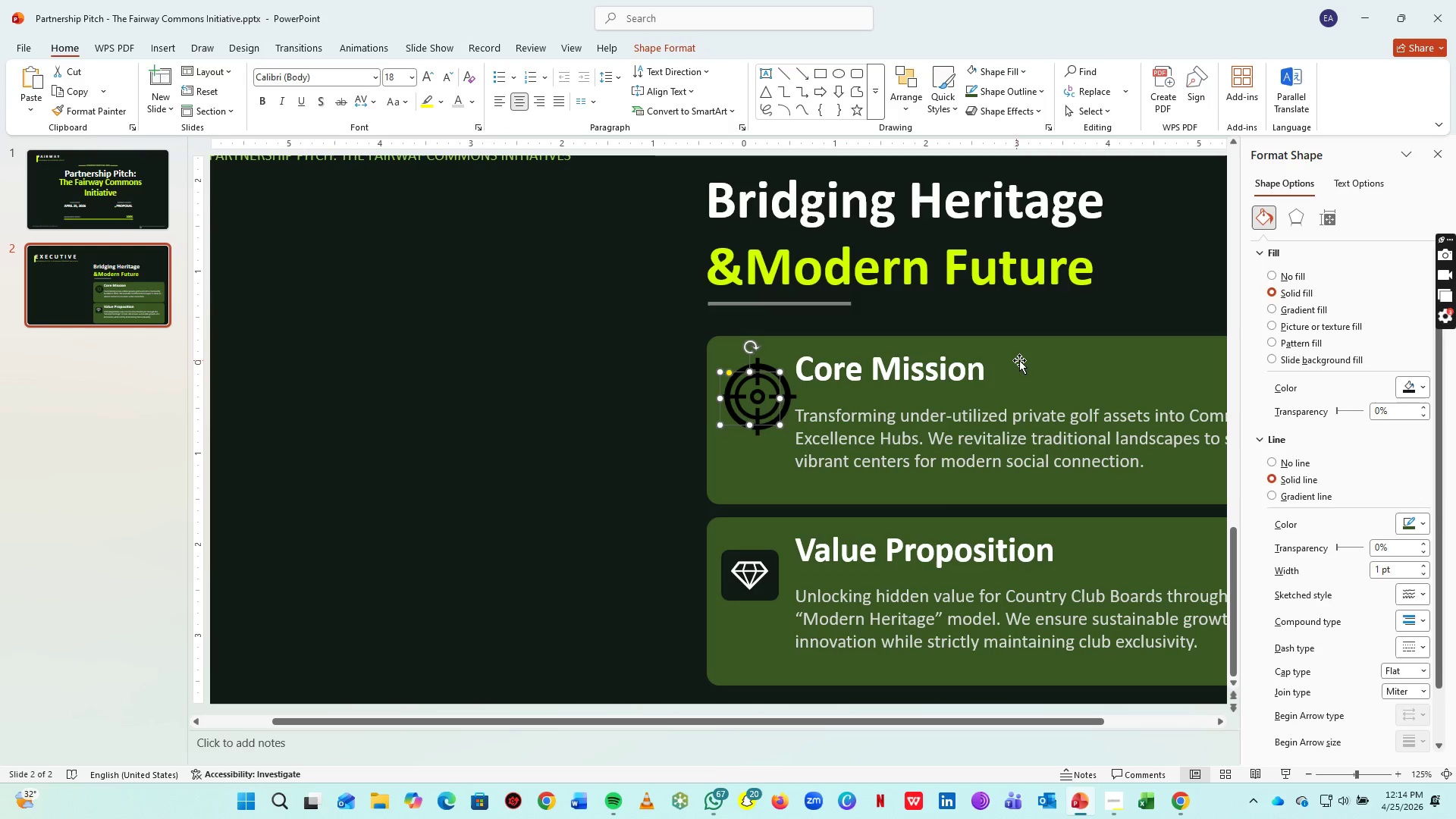 
right_click([1019, 360])
 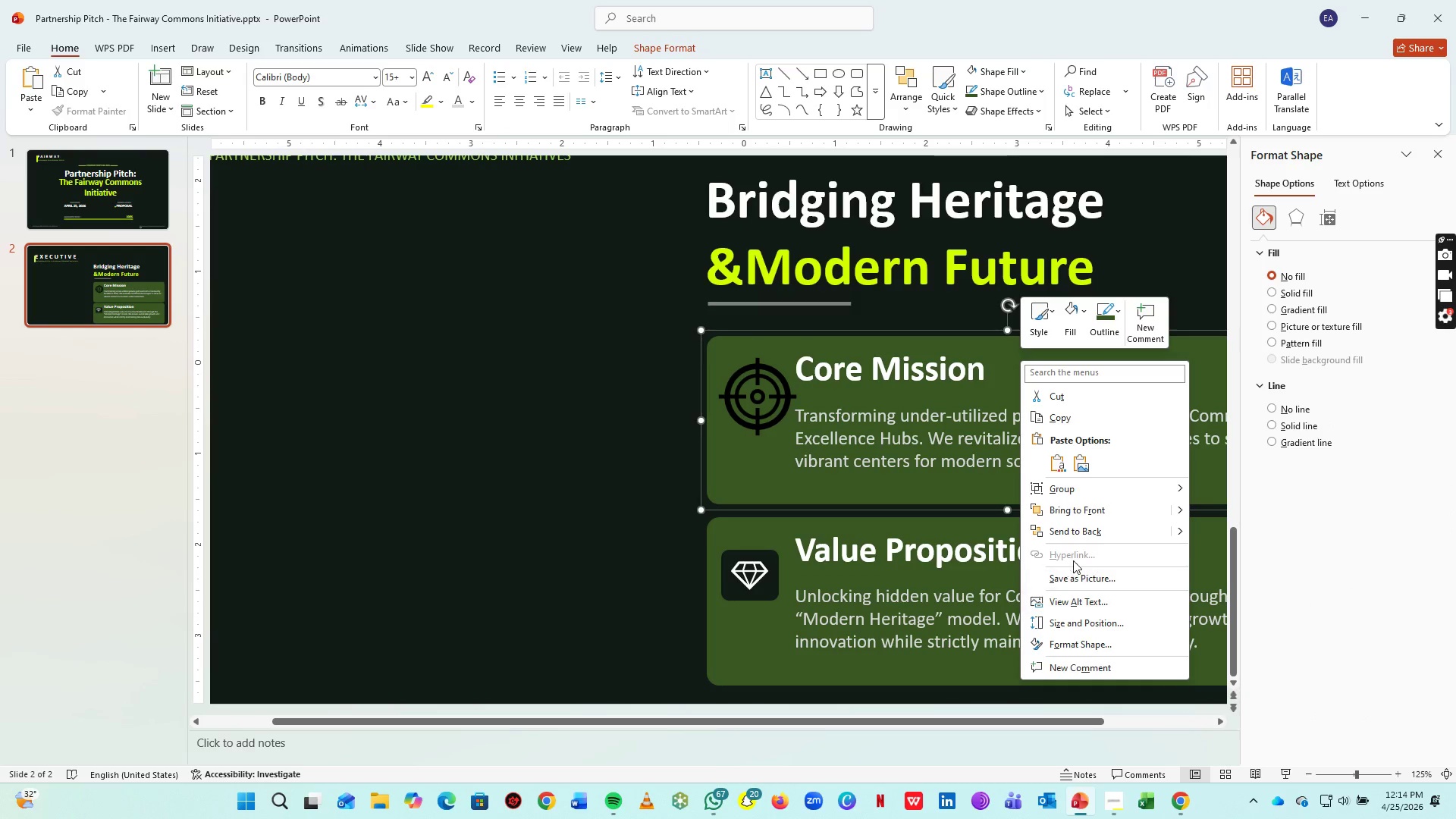 
left_click([1100, 523])
 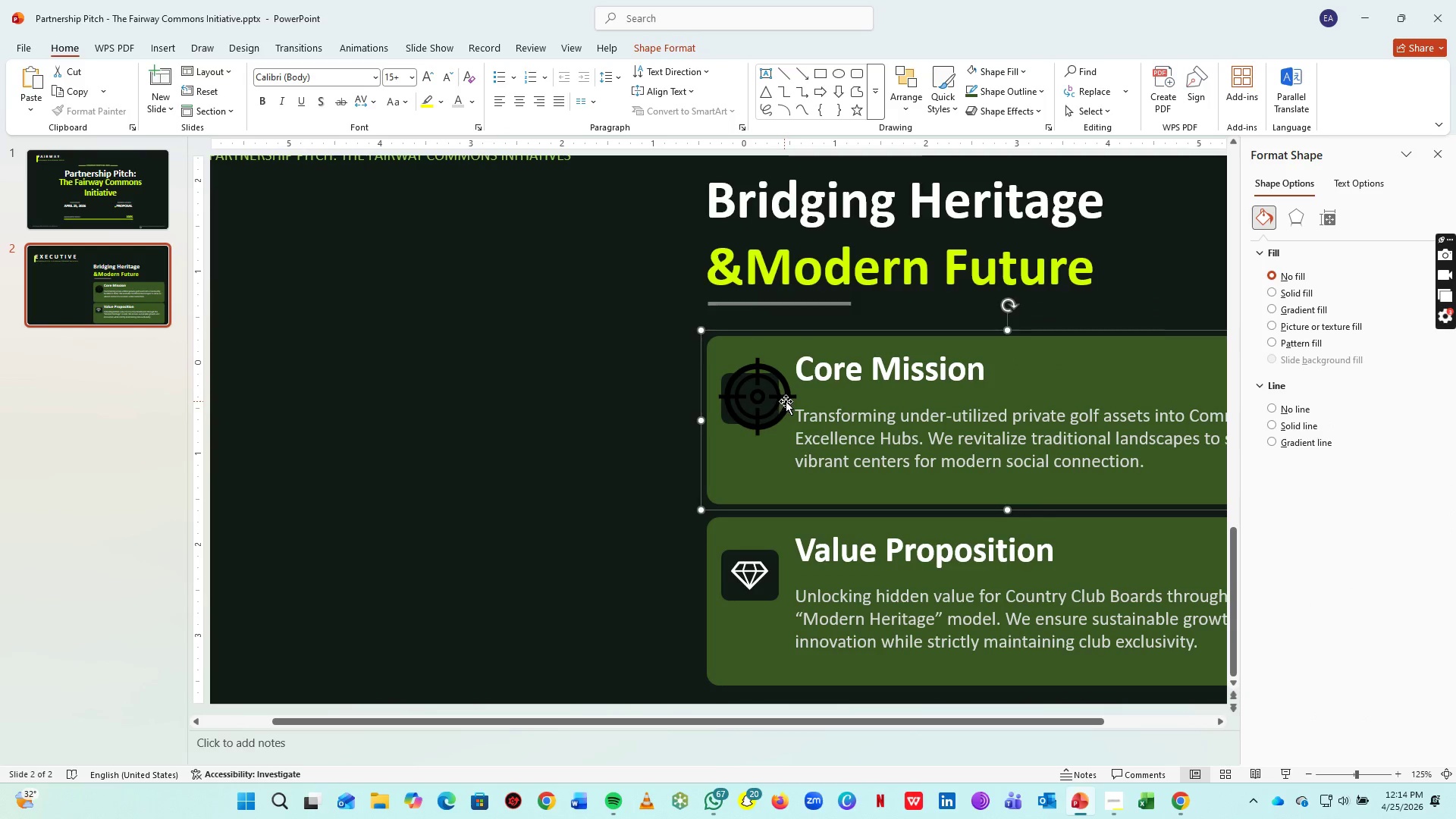 
left_click_drag(start_coordinate=[786, 401], to_coordinate=[780, 403])
 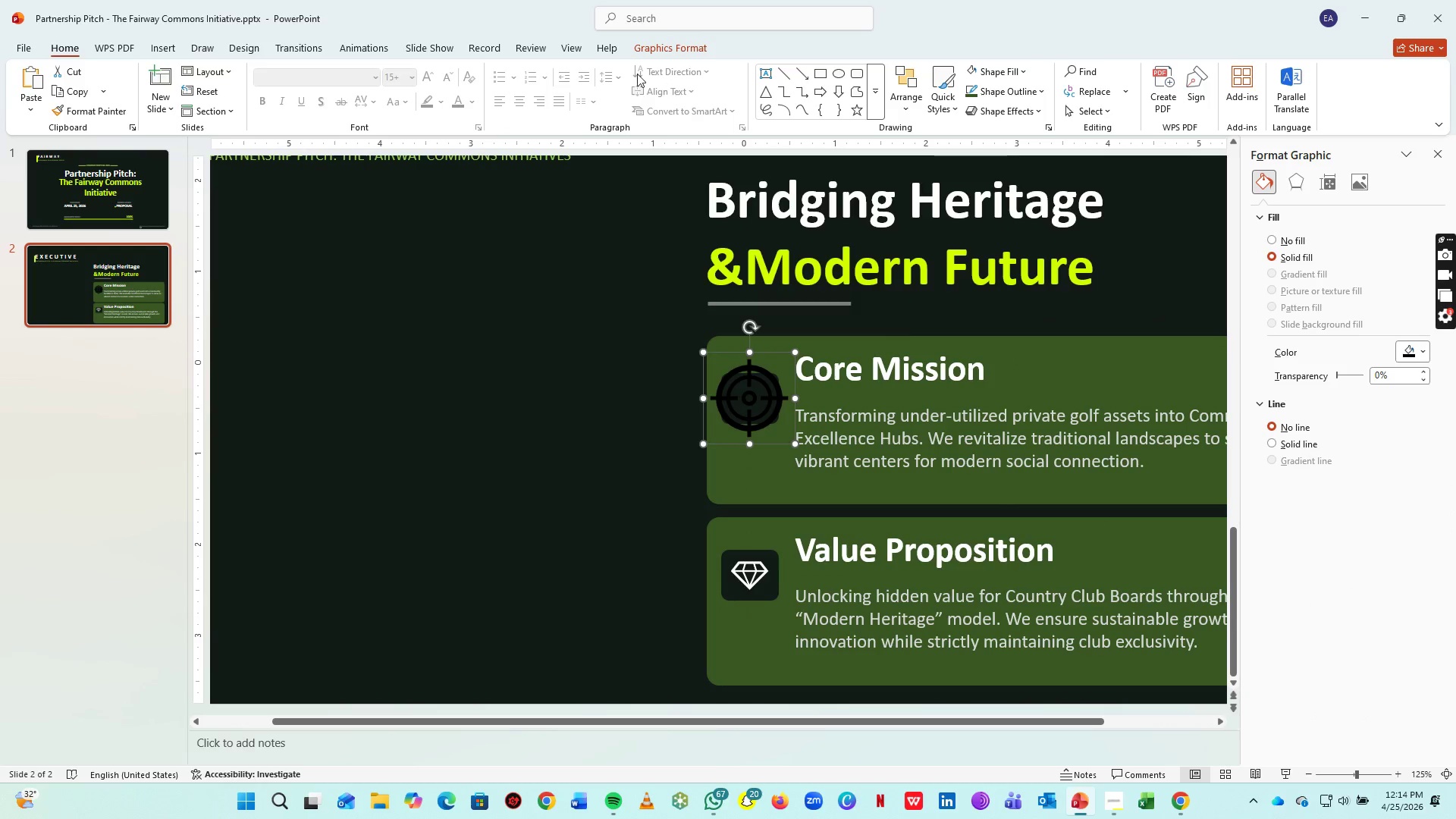 
left_click([698, 50])
 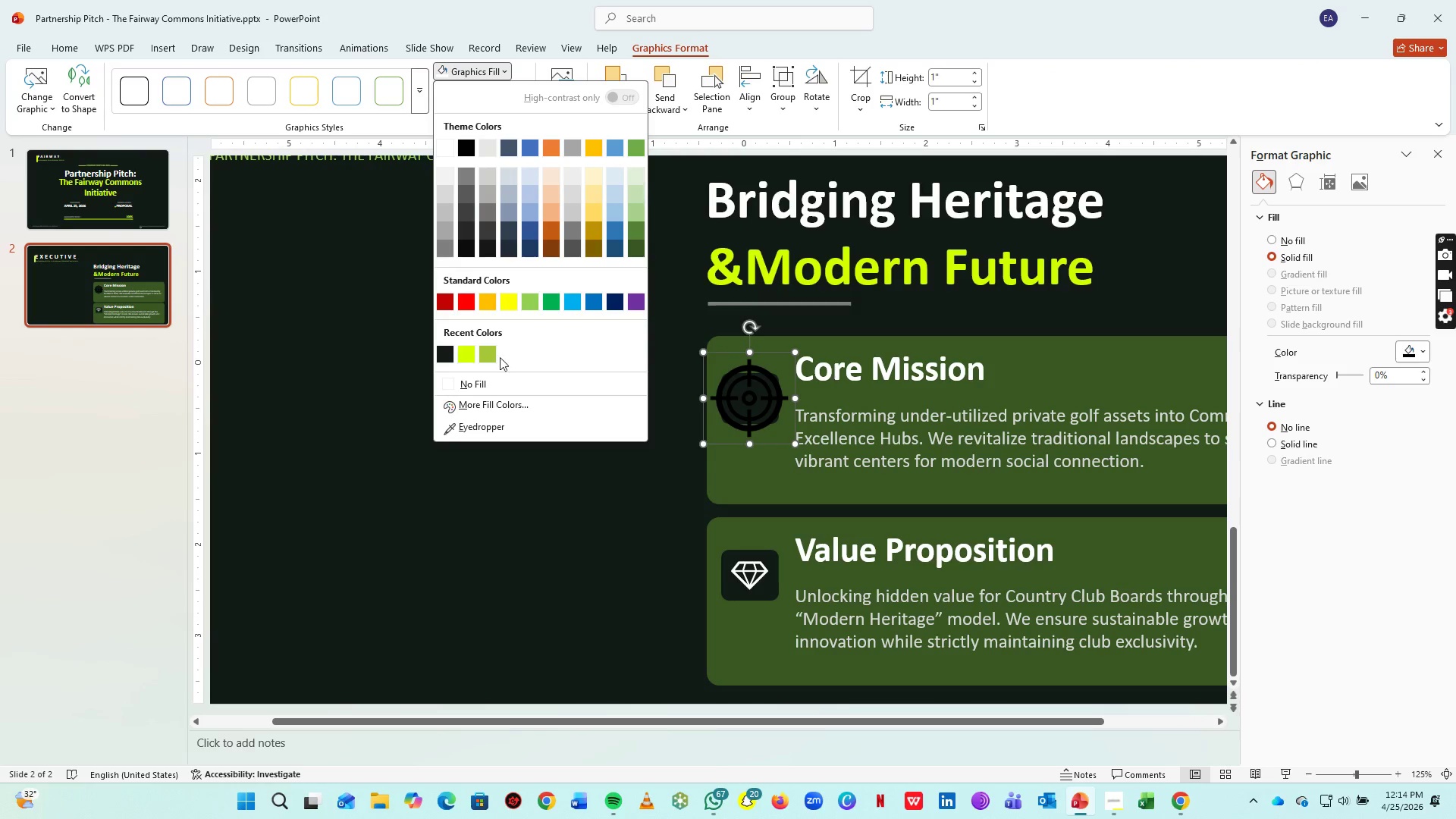 
left_click([462, 353])
 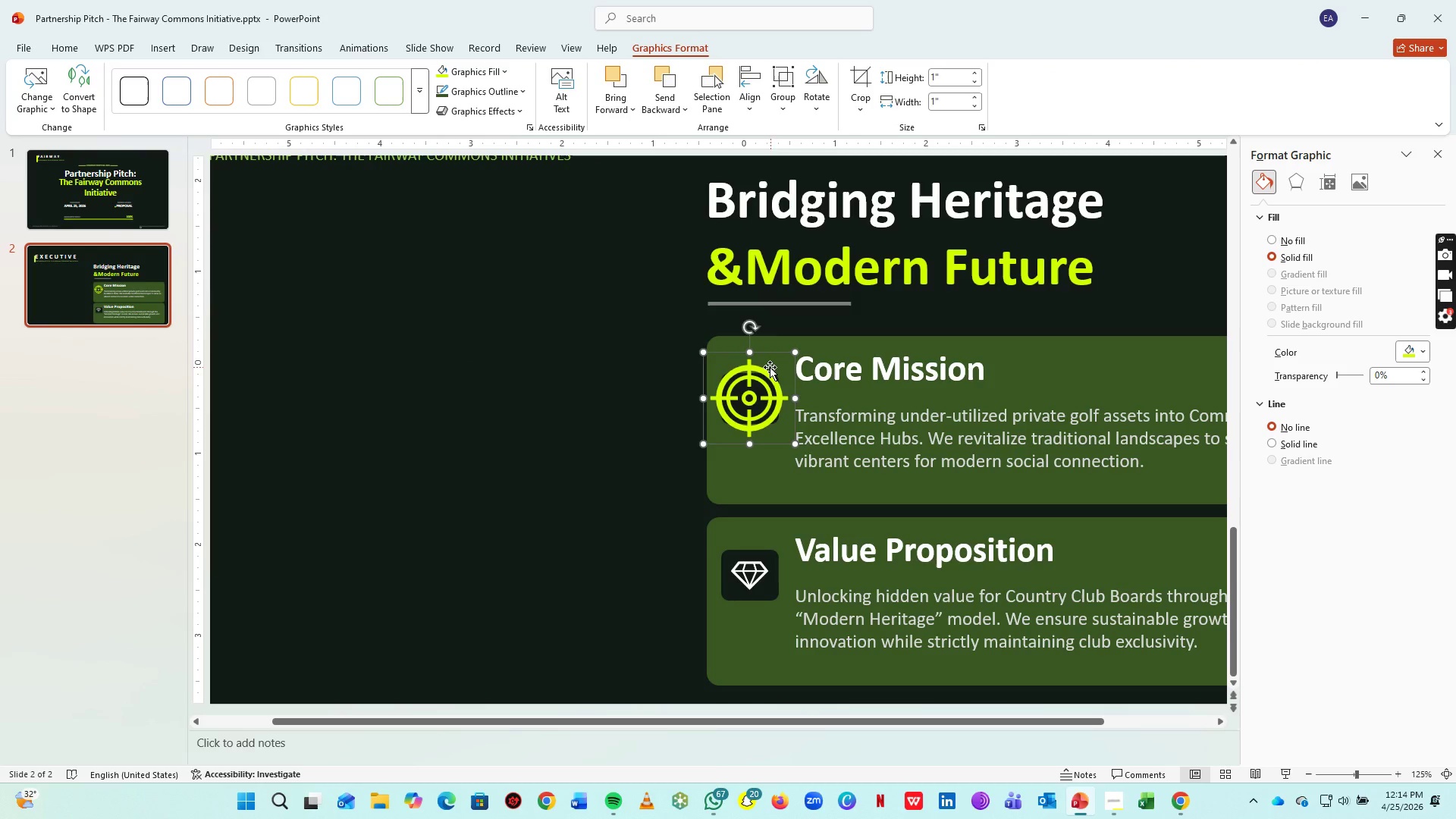 
hold_key(key=ControlLeft, duration=0.56)
scroll: coordinate [766, 396], scroll_direction: up, amount: 8.0
 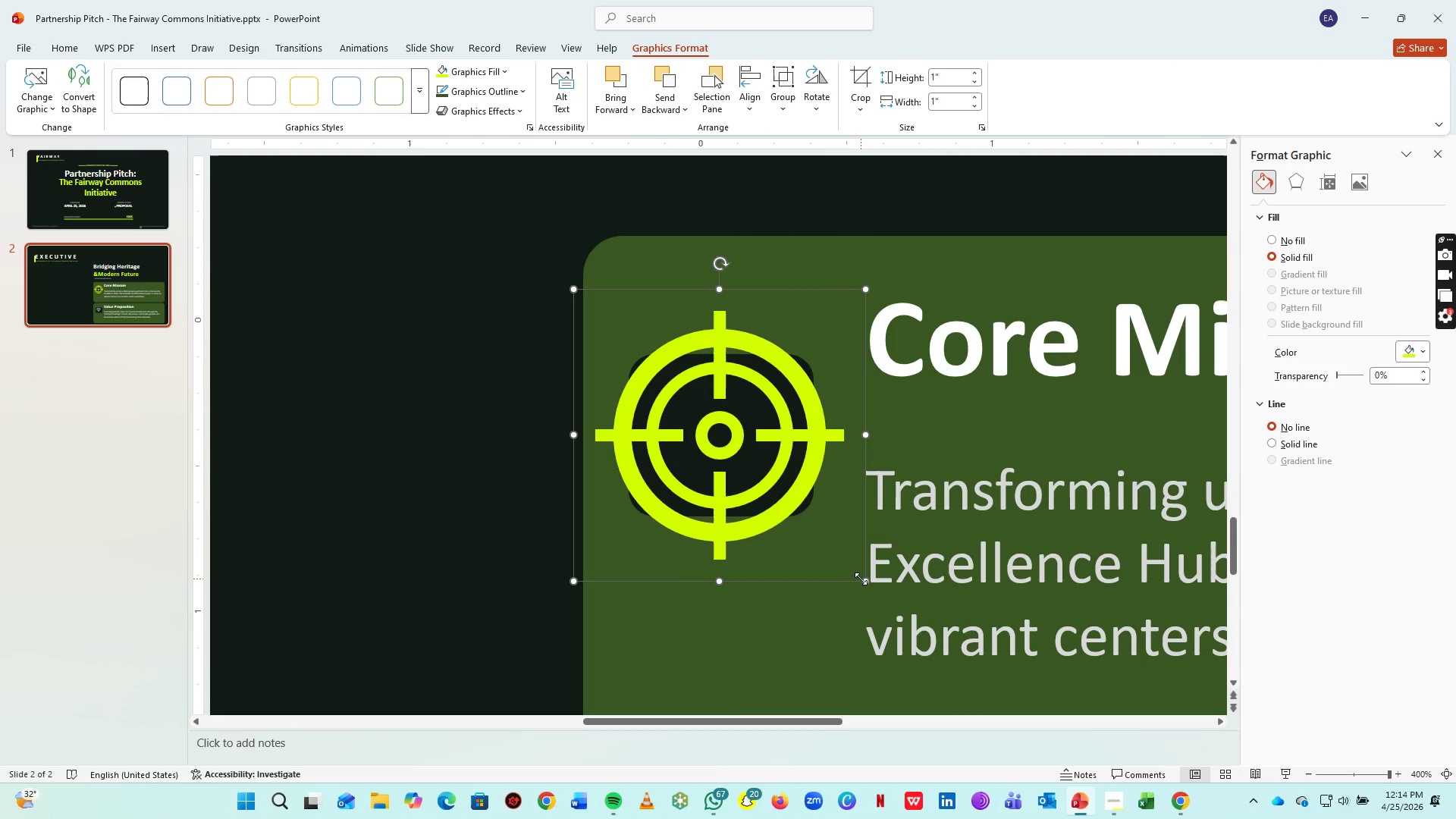 
left_click_drag(start_coordinate=[861, 579], to_coordinate=[723, 464])
 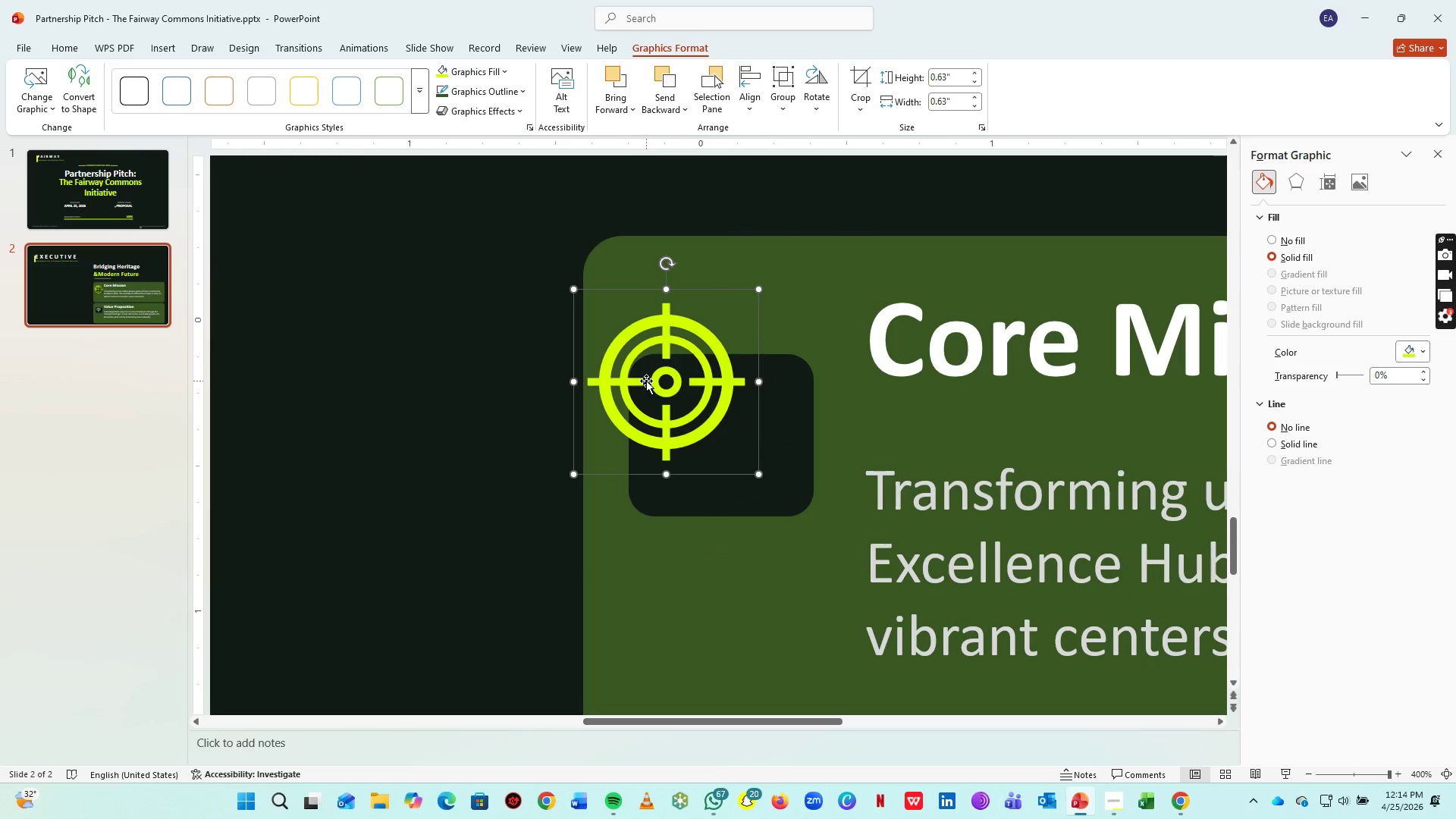 
left_click_drag(start_coordinate=[652, 381], to_coordinate=[703, 431])
 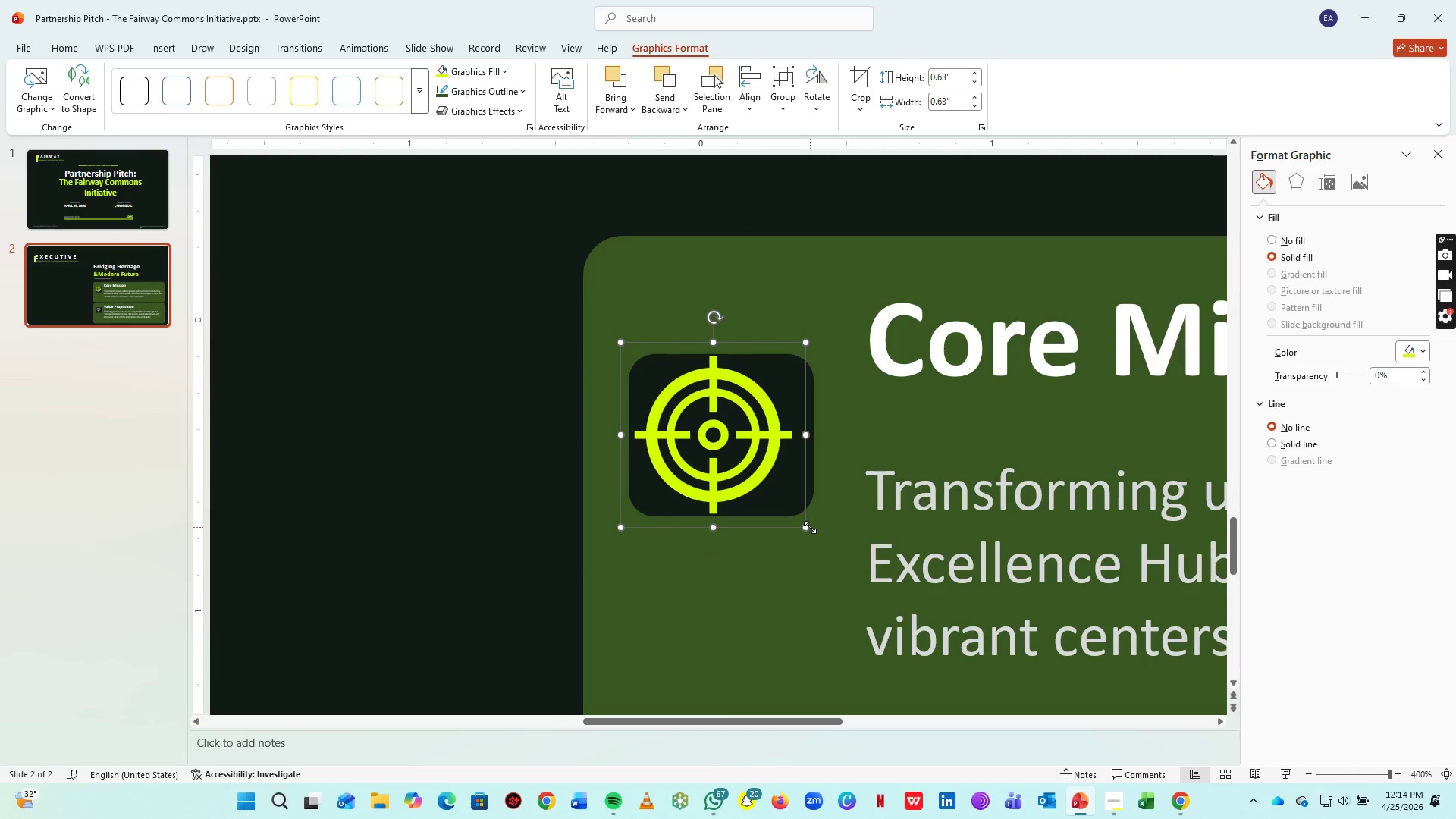 
left_click_drag(start_coordinate=[809, 527], to_coordinate=[753, 479])
 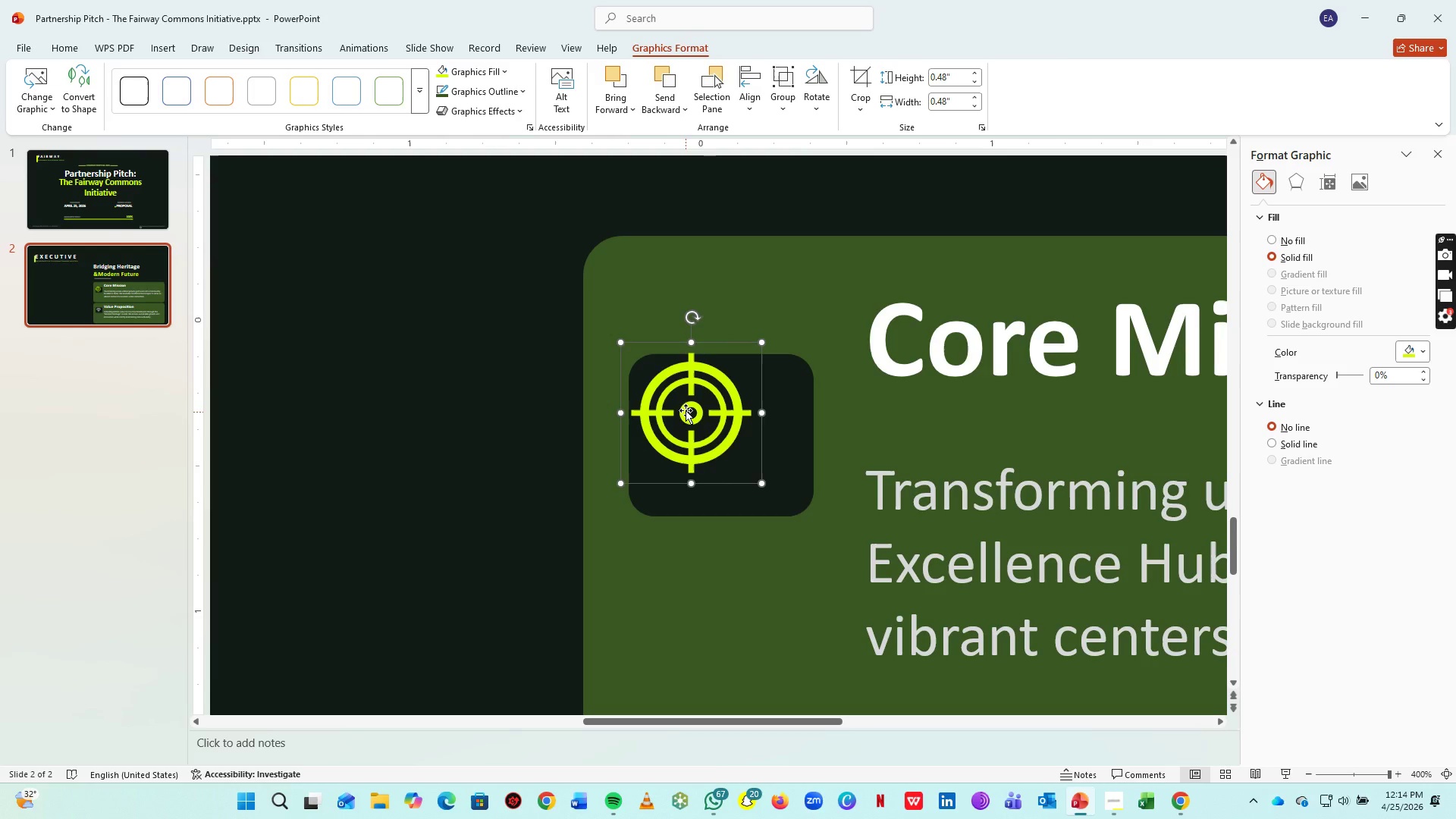 
left_click_drag(start_coordinate=[686, 410], to_coordinate=[711, 433])
 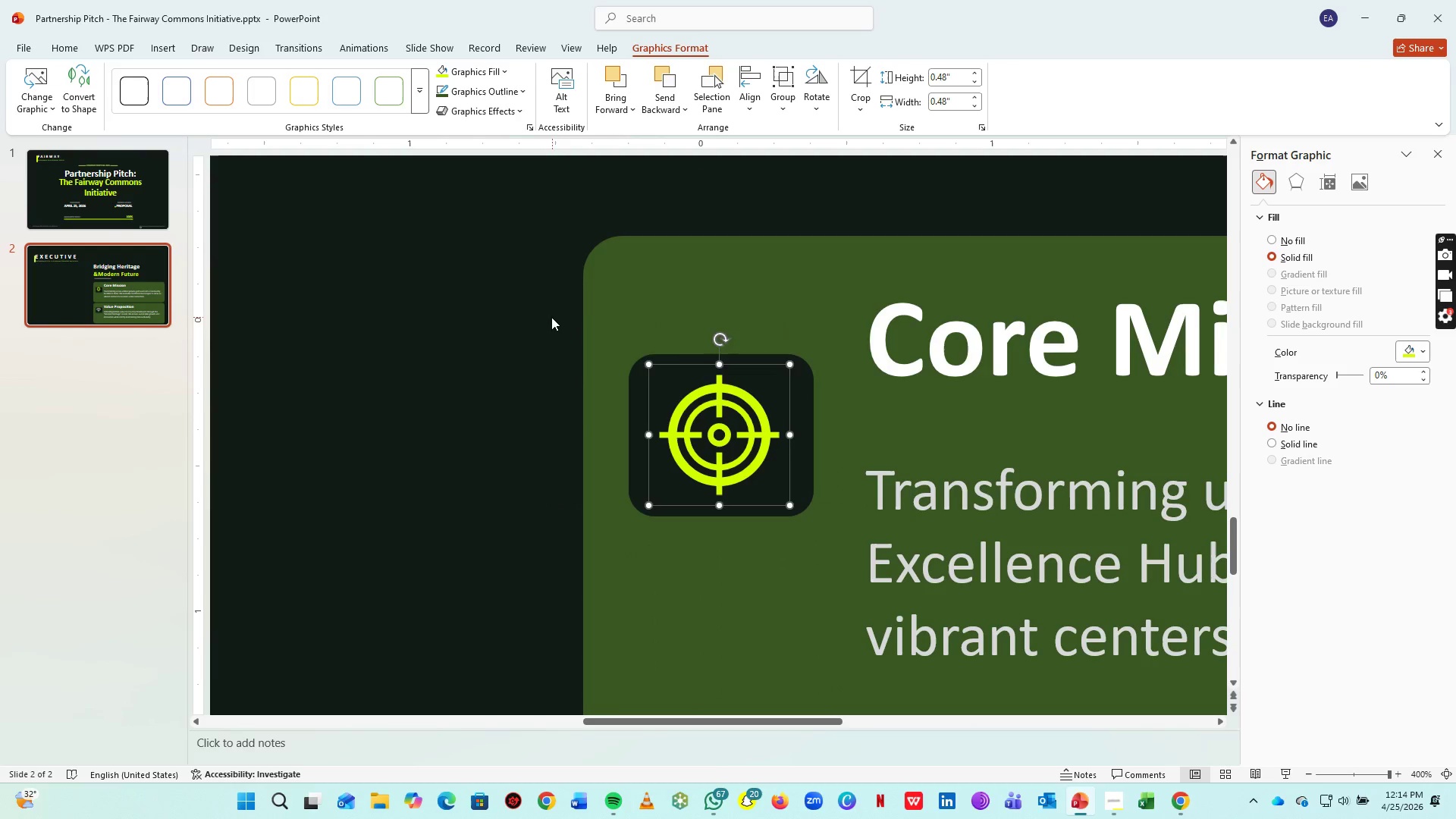 
left_click_drag(start_coordinate=[551, 317], to_coordinate=[843, 571])
 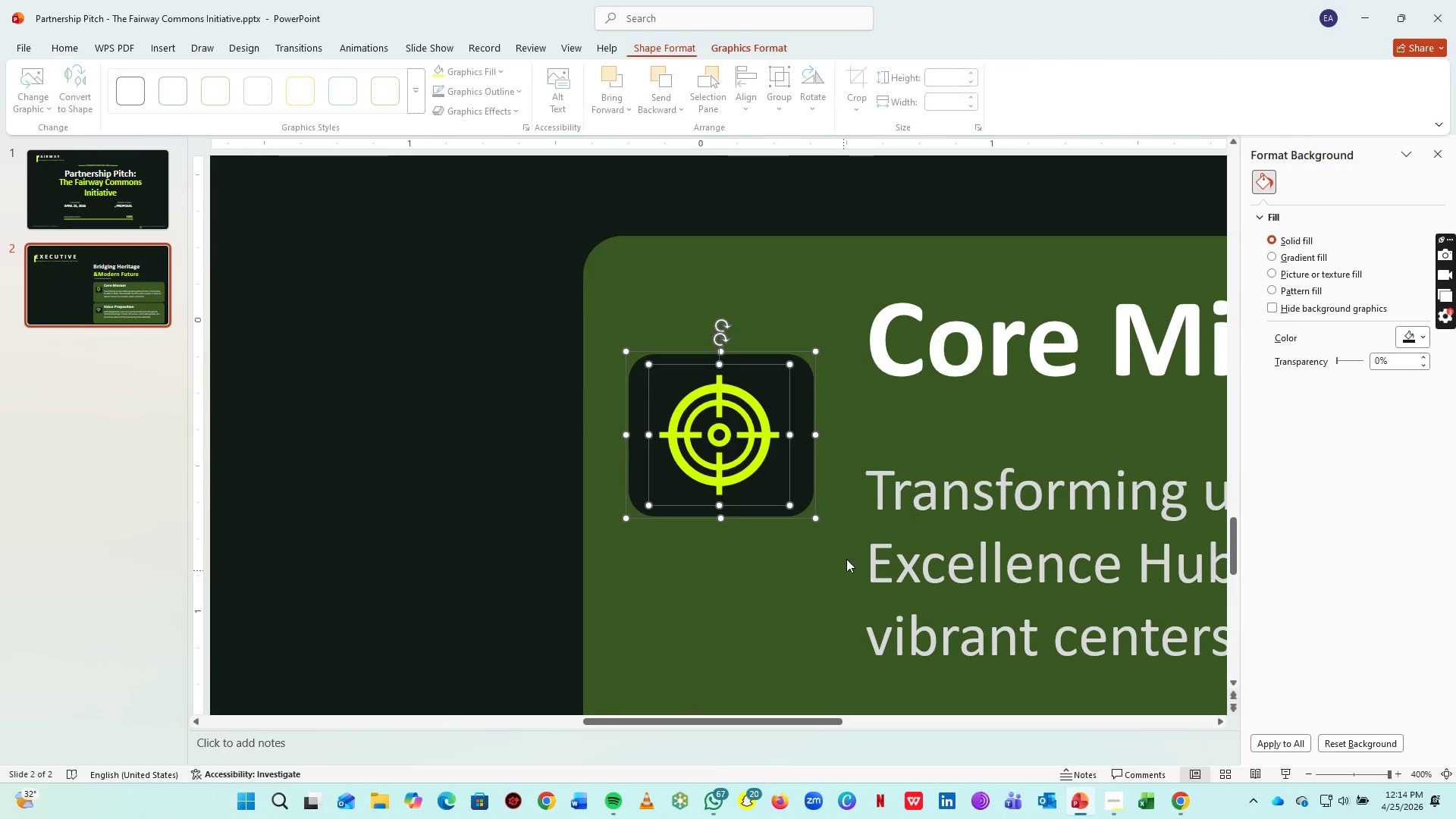 
key(Control+G)
 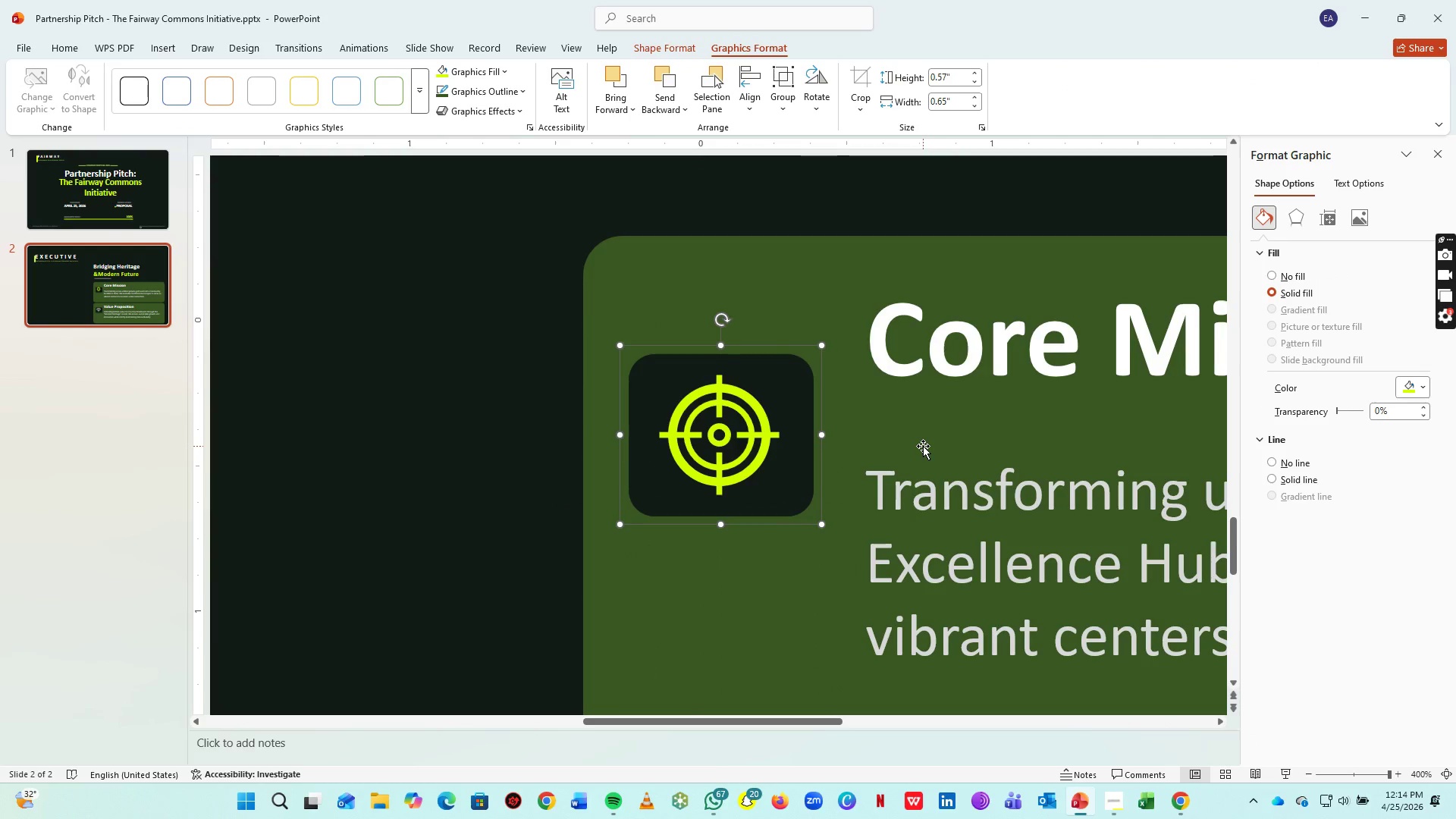 
hold_key(key=ShiftLeft, duration=0.66)
left_click([923, 446])
 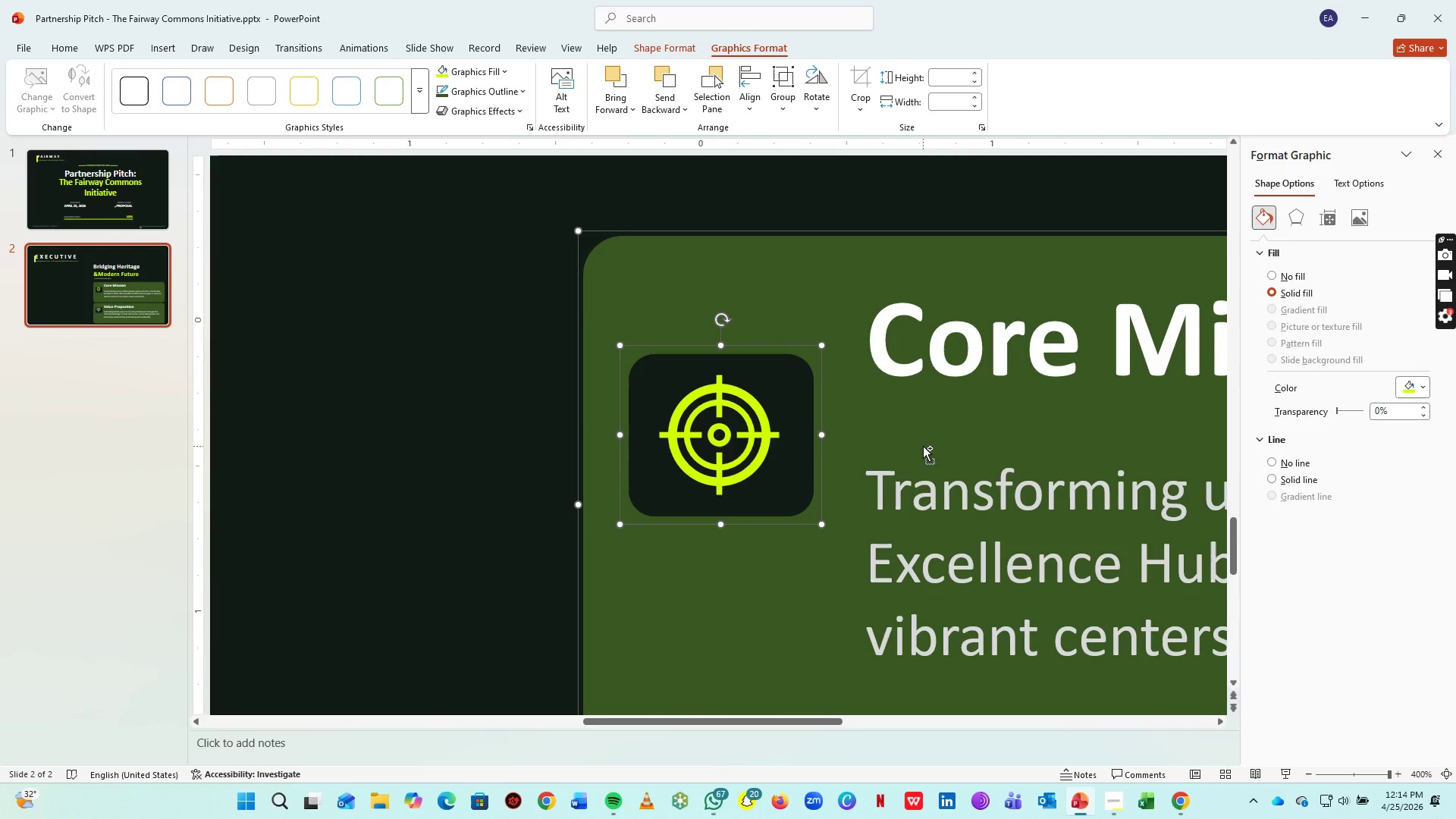 
key(Control+G)
 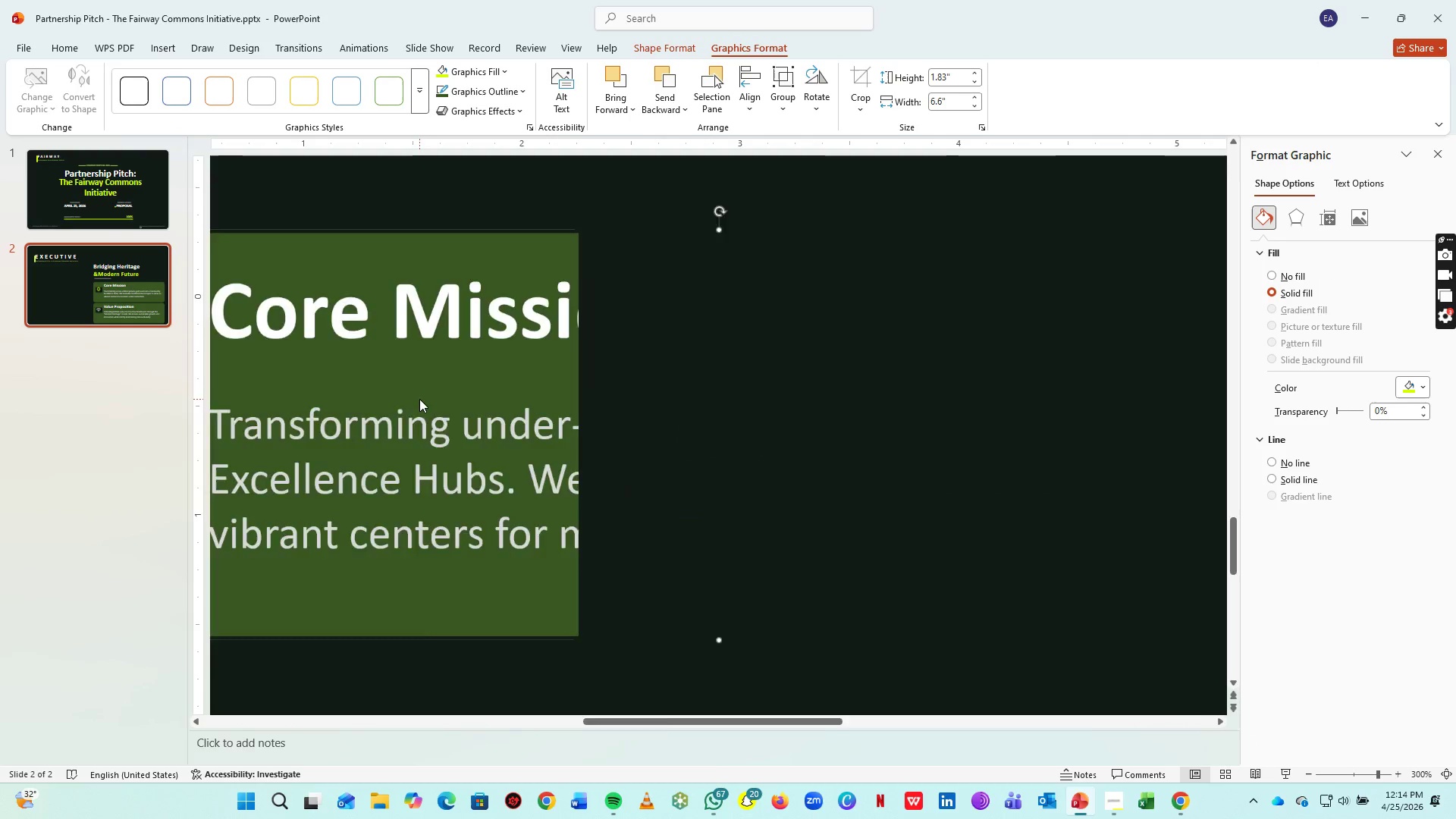 
scroll: coordinate [429, 394], scroll_direction: down, amount: 5.0
 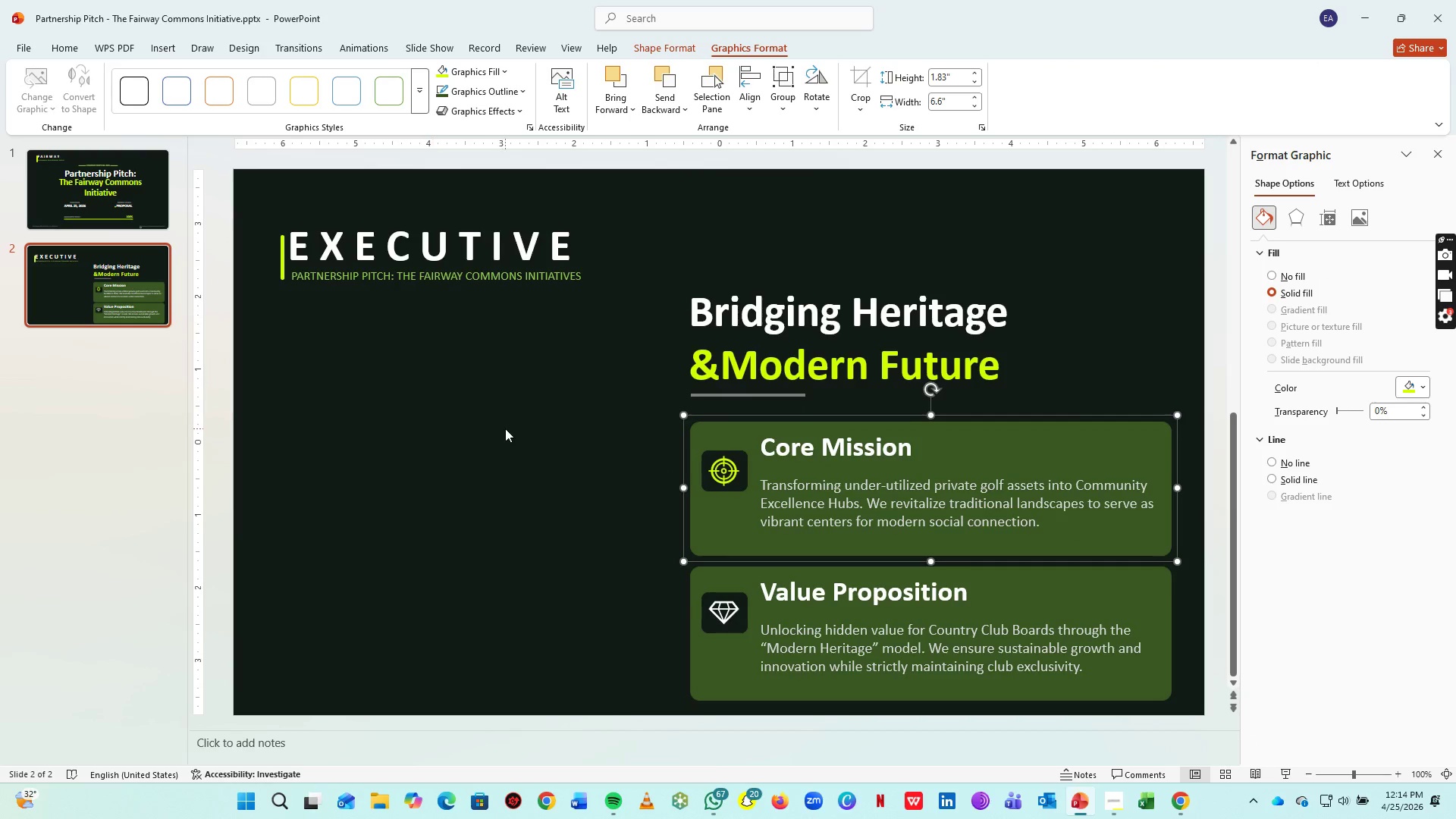 
left_click_drag(start_coordinate=[505, 428], to_coordinate=[1216, 715])
 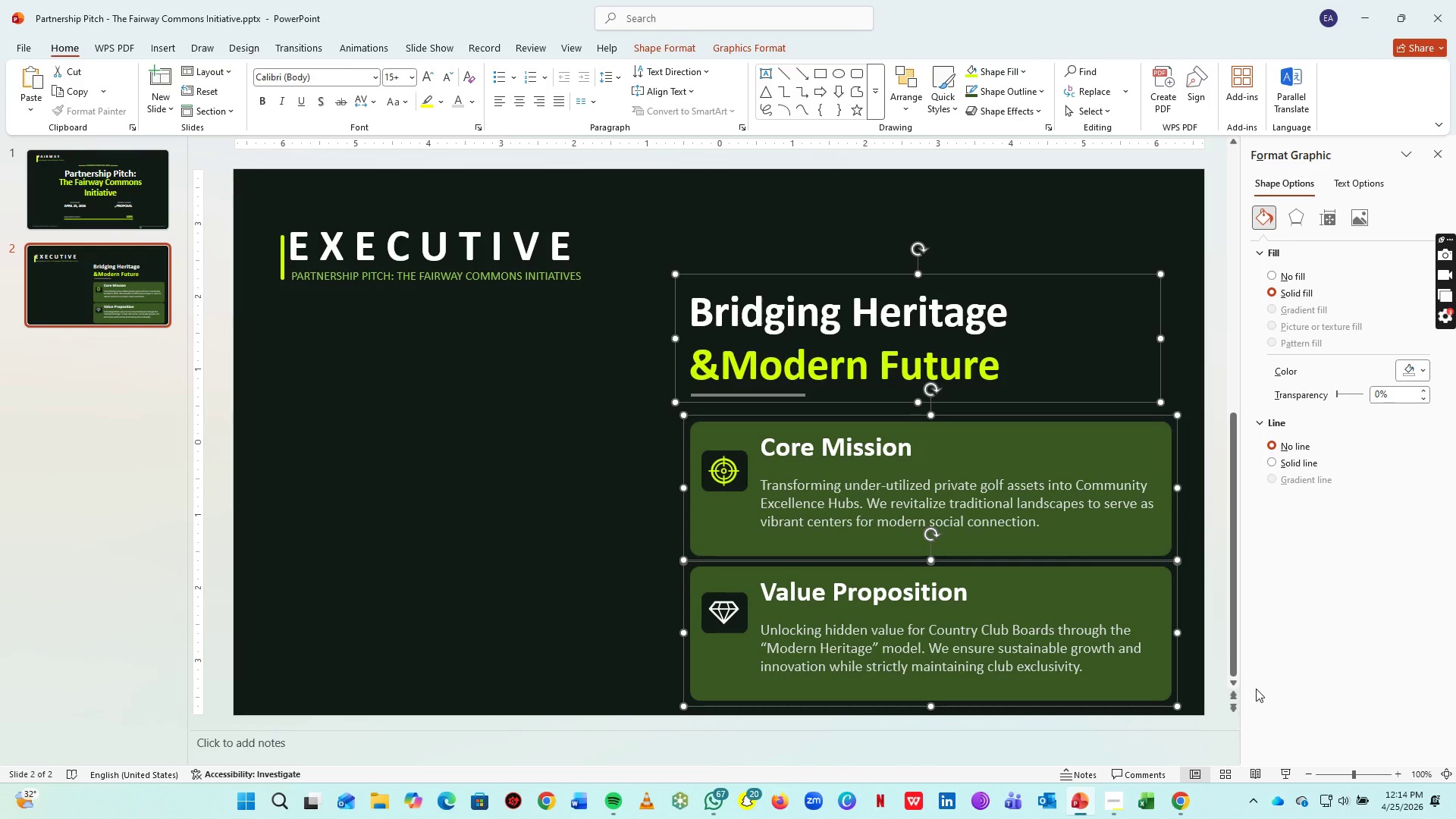 
key(Control+S)
 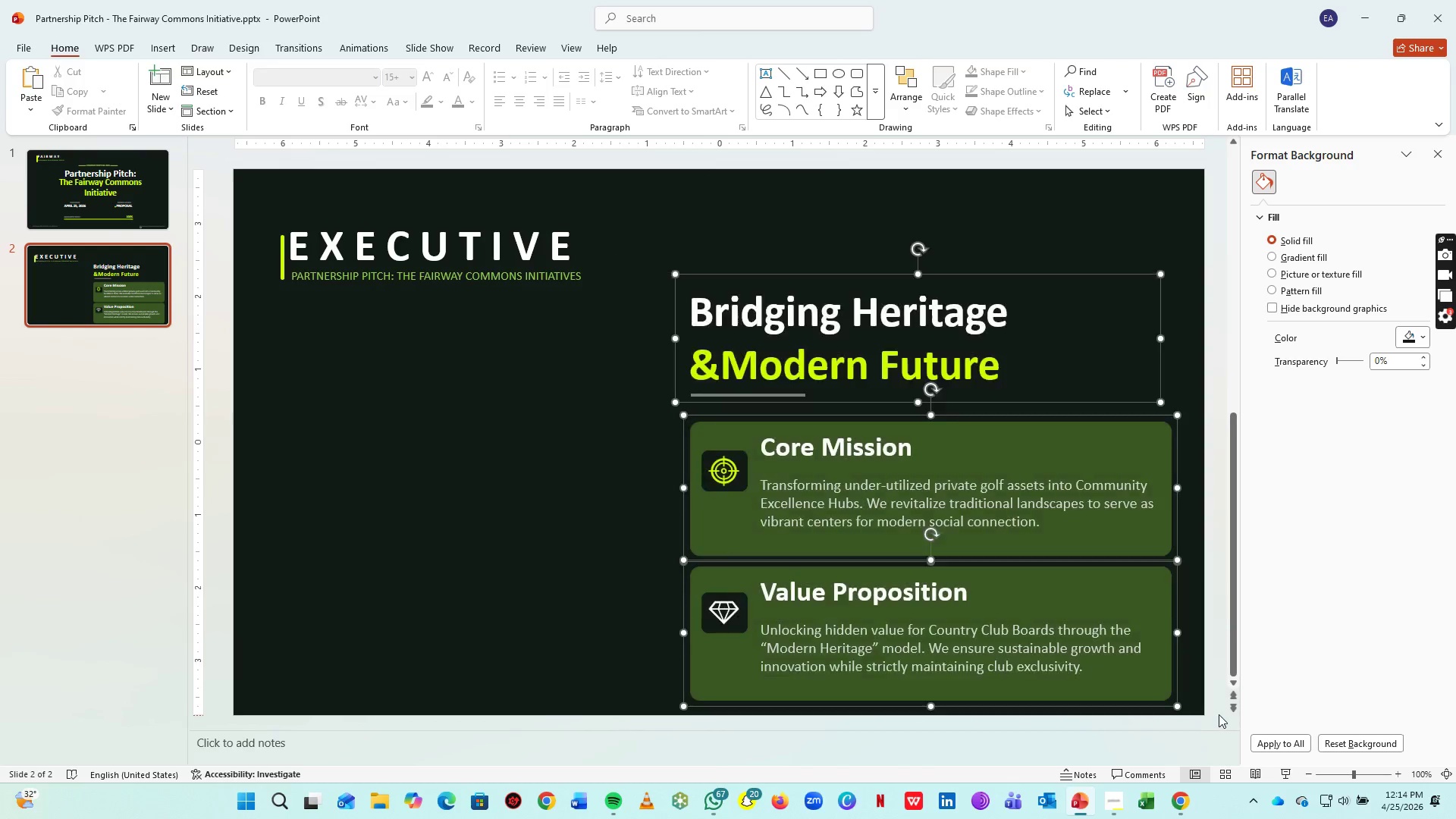 
hold_key(key=ArrowUp, duration=0.88)
 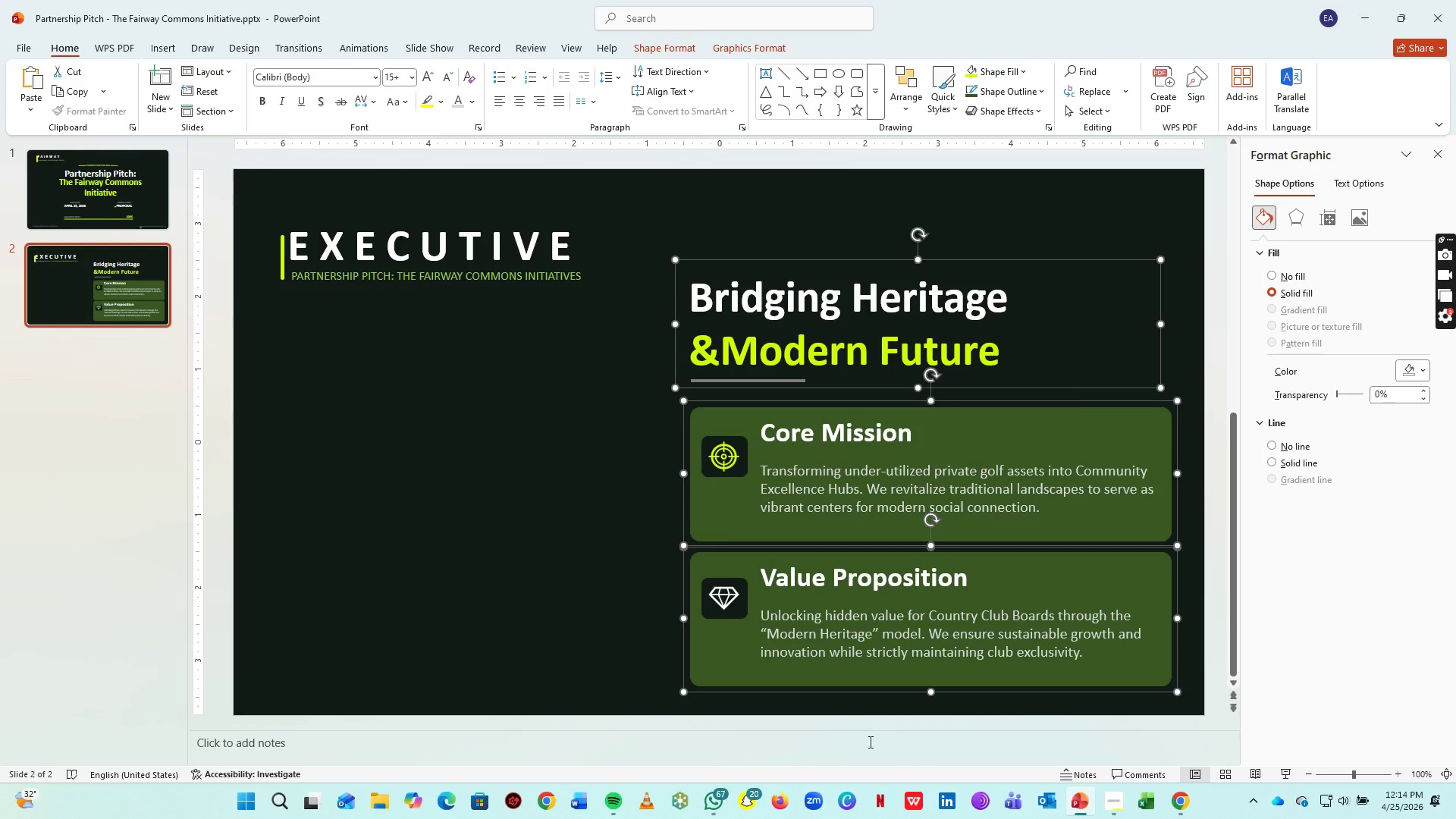 
key(ArrowDown)
 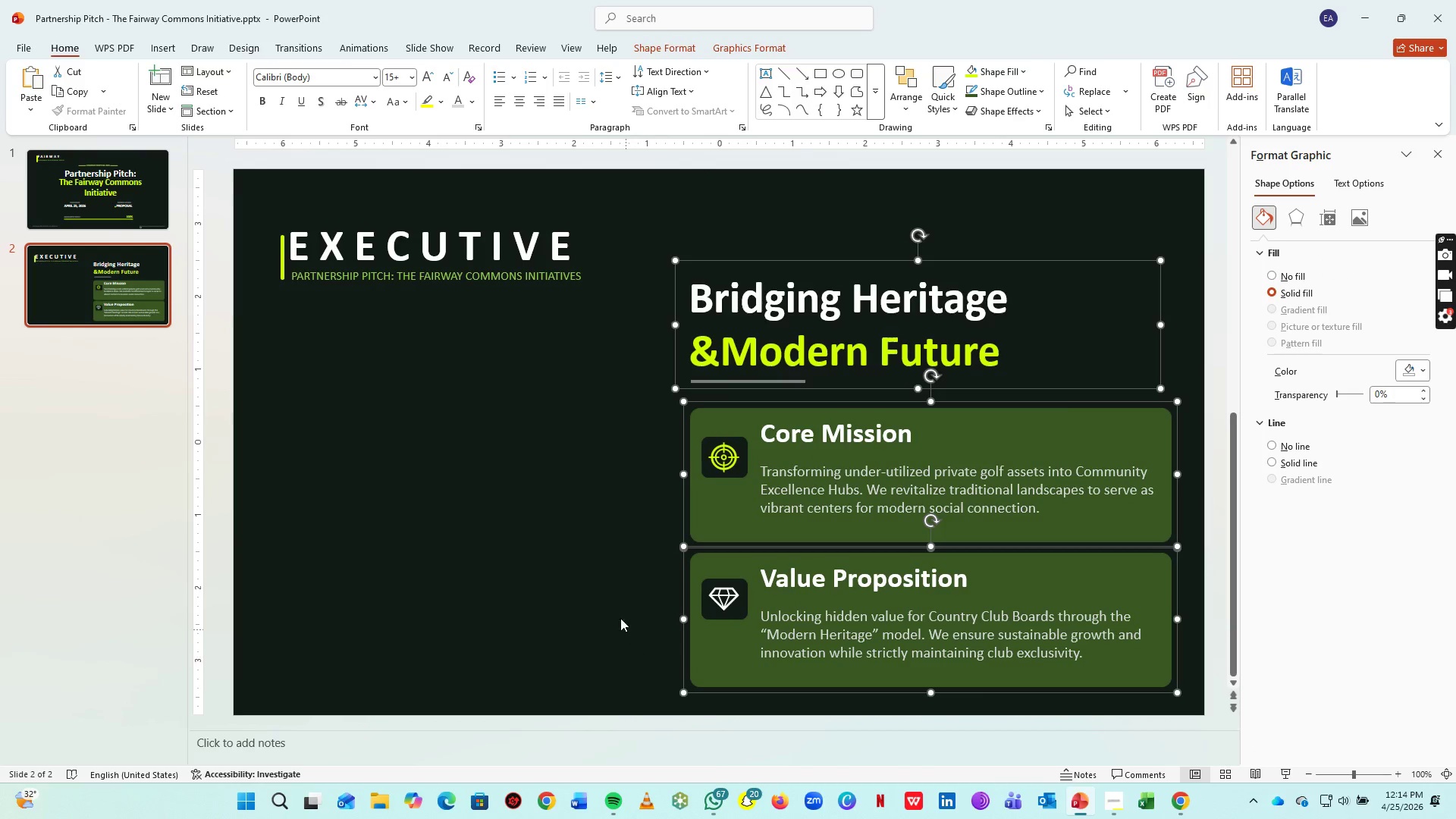 
left_click([618, 611])
 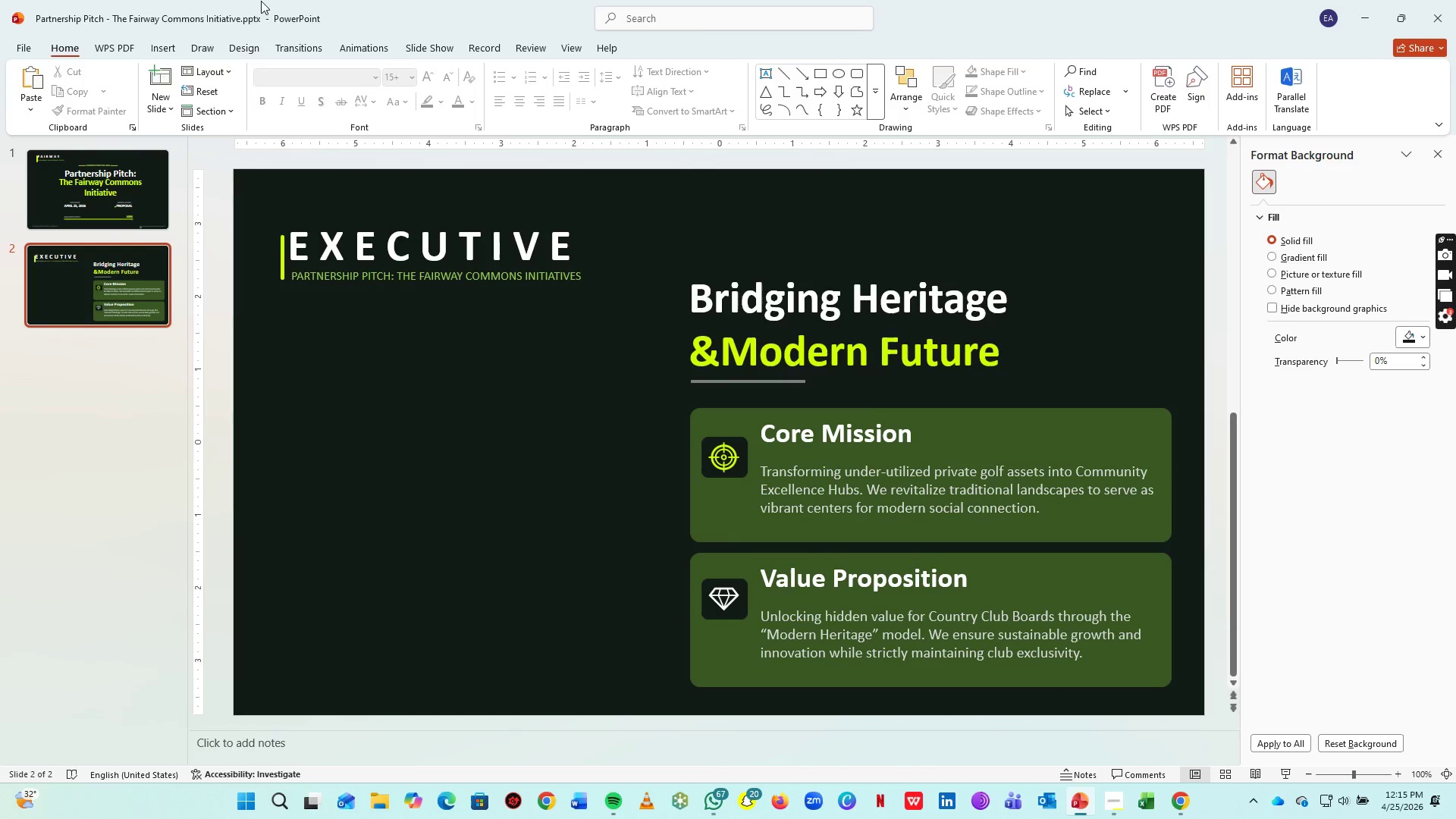 
left_click([158, 42])
 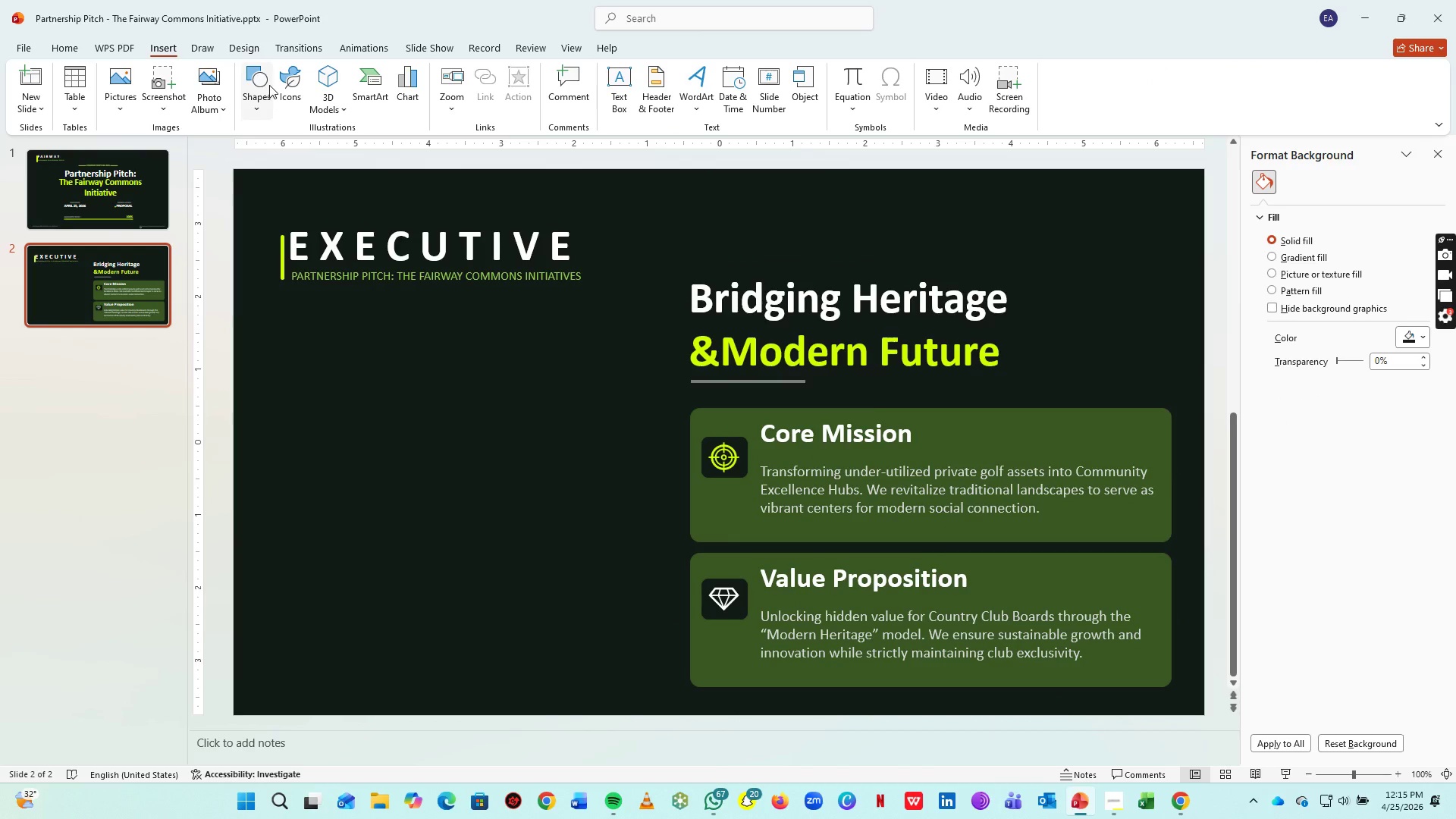 
left_click([255, 94])
 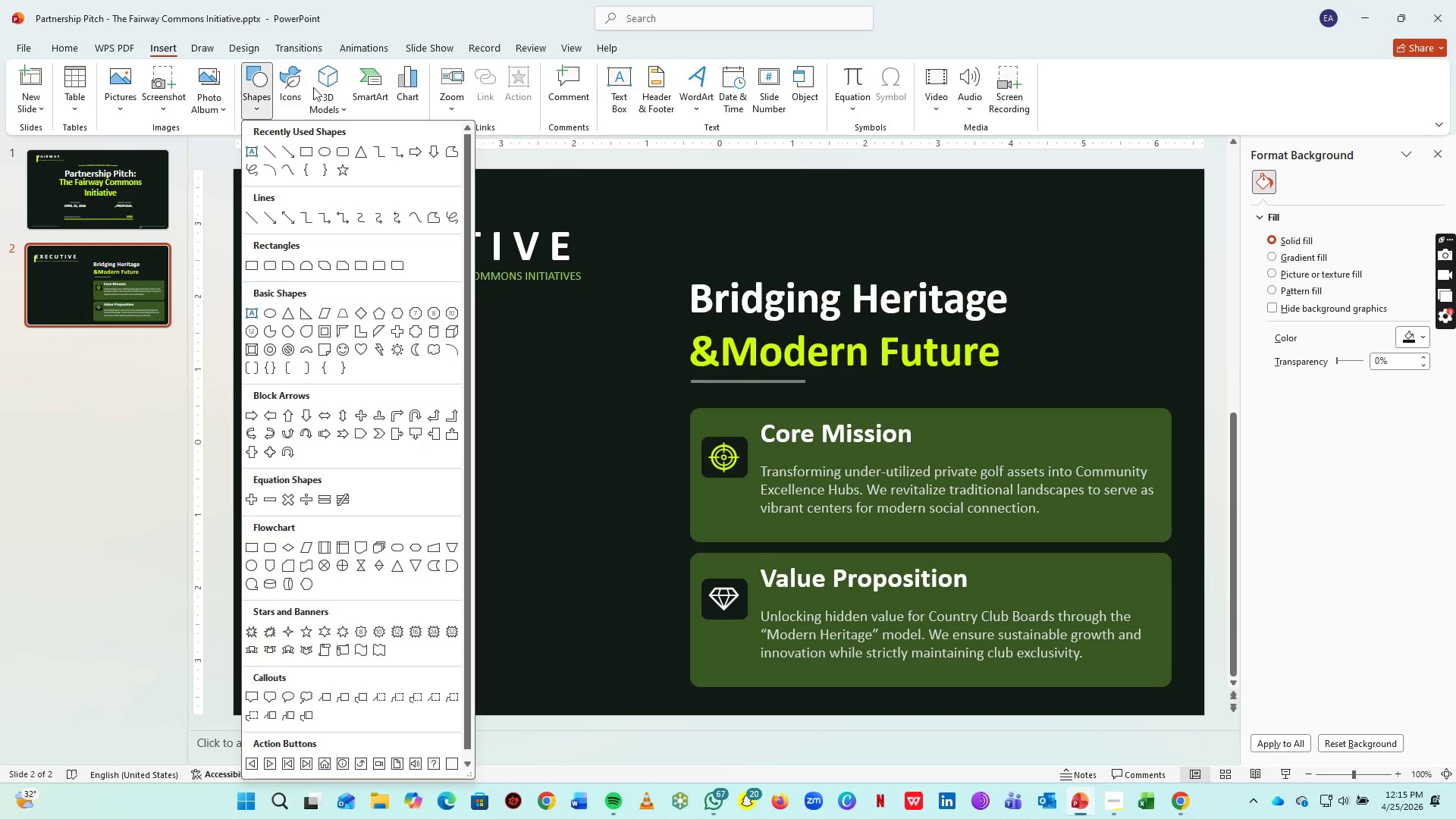 
left_click_drag(start_coordinate=[292, 80], to_coordinate=[302, 80])
 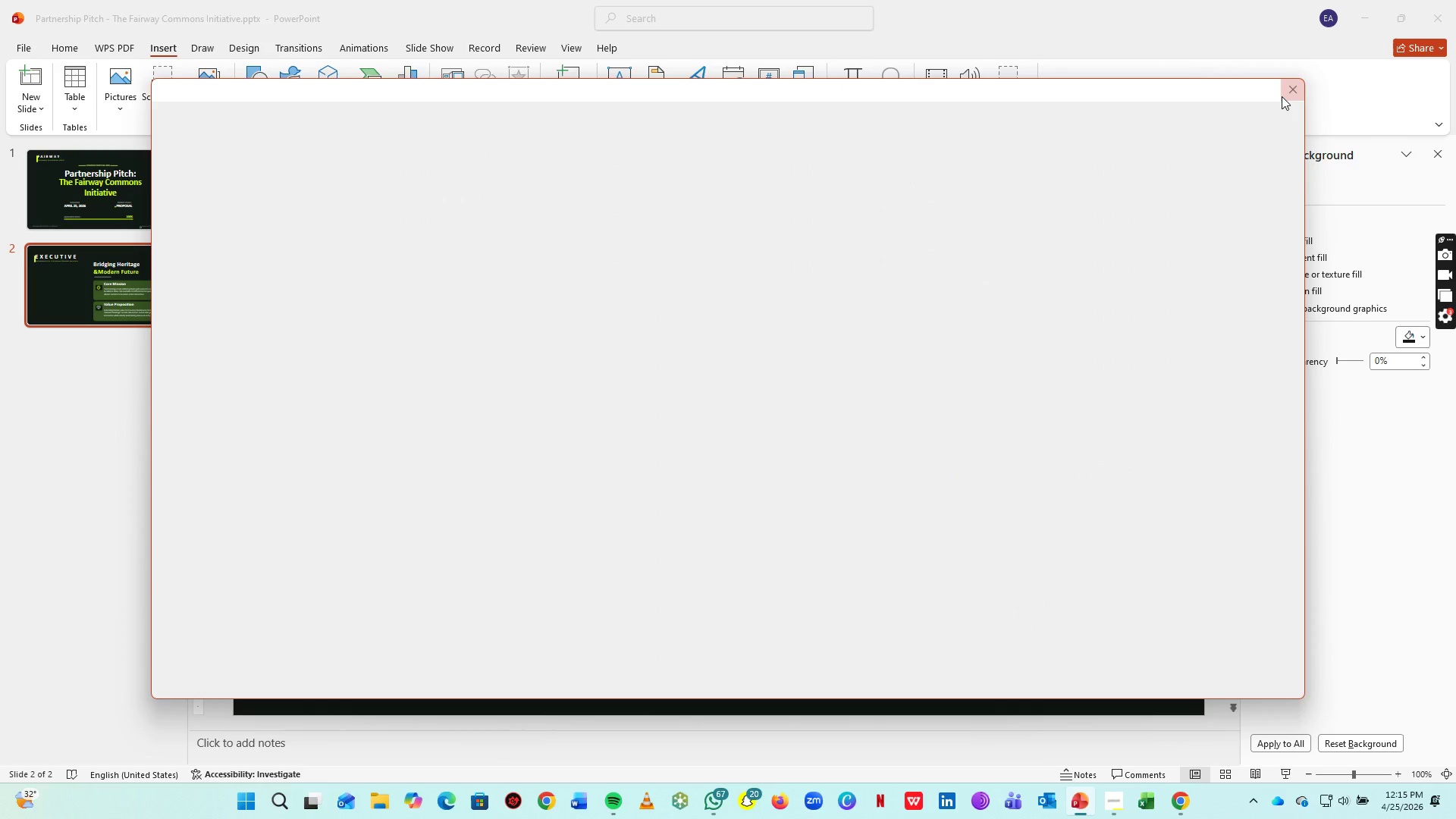 
left_click([1291, 83])
 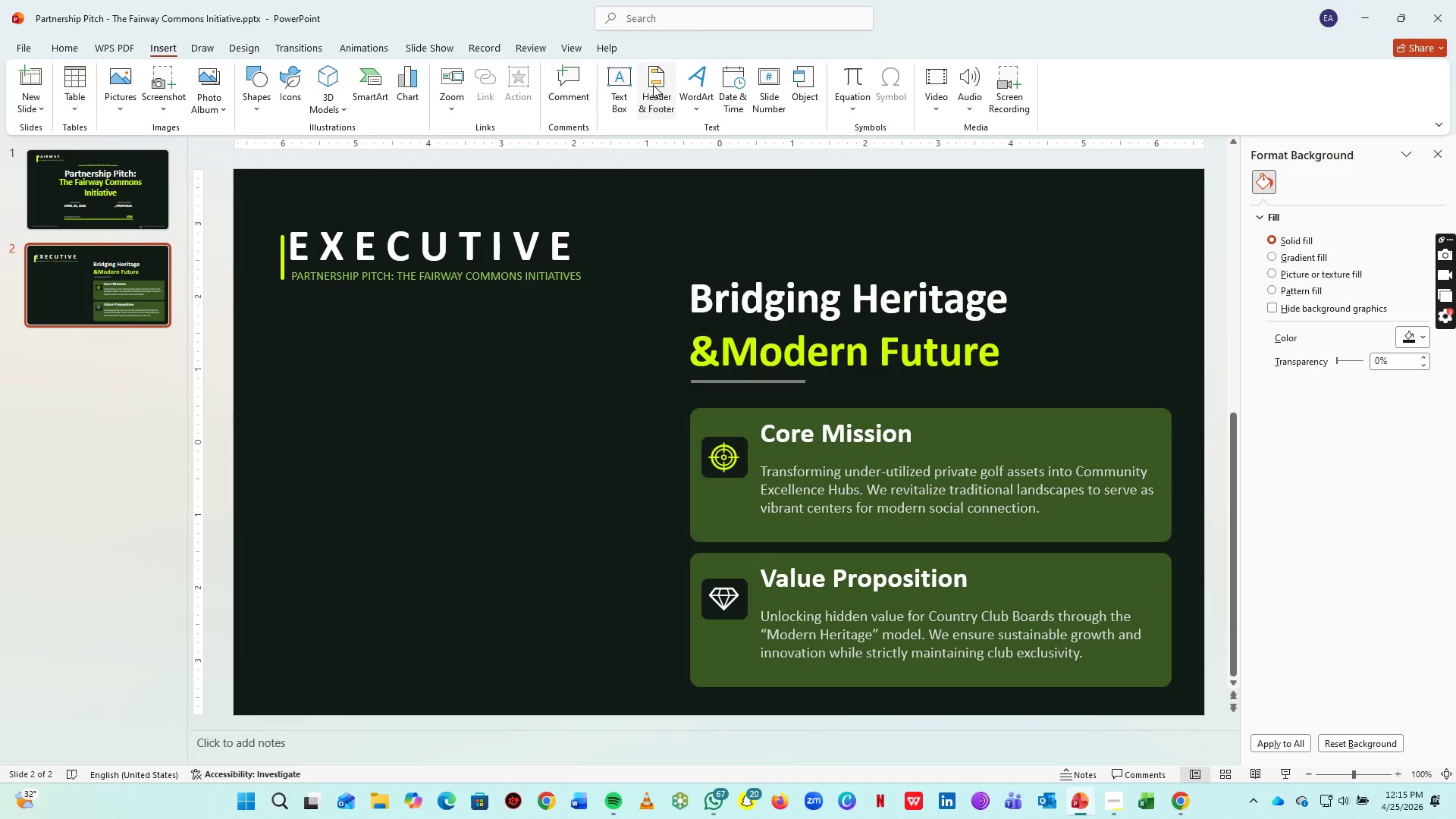 
wait(10.73)
 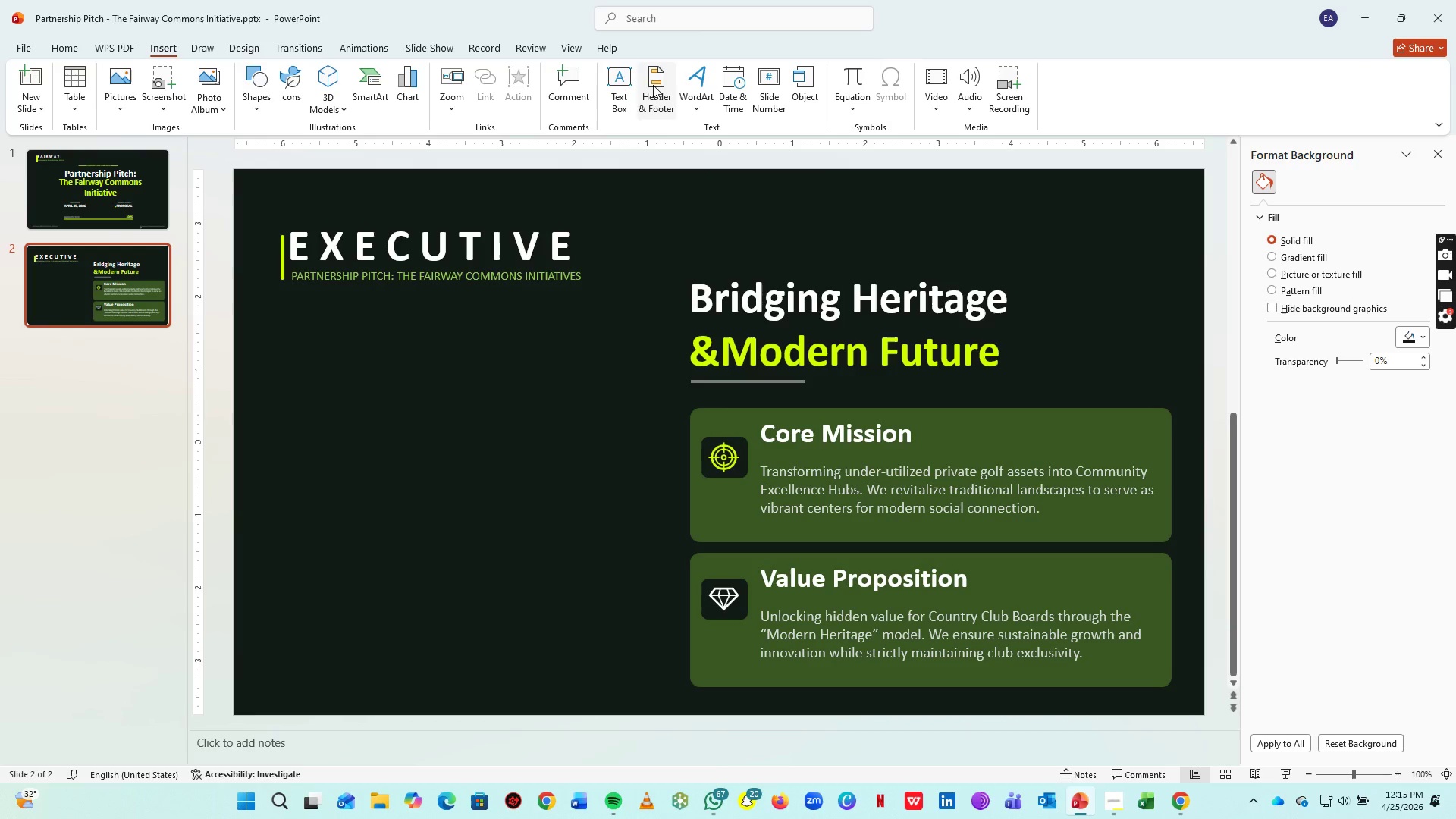 
left_click([408, 93])
 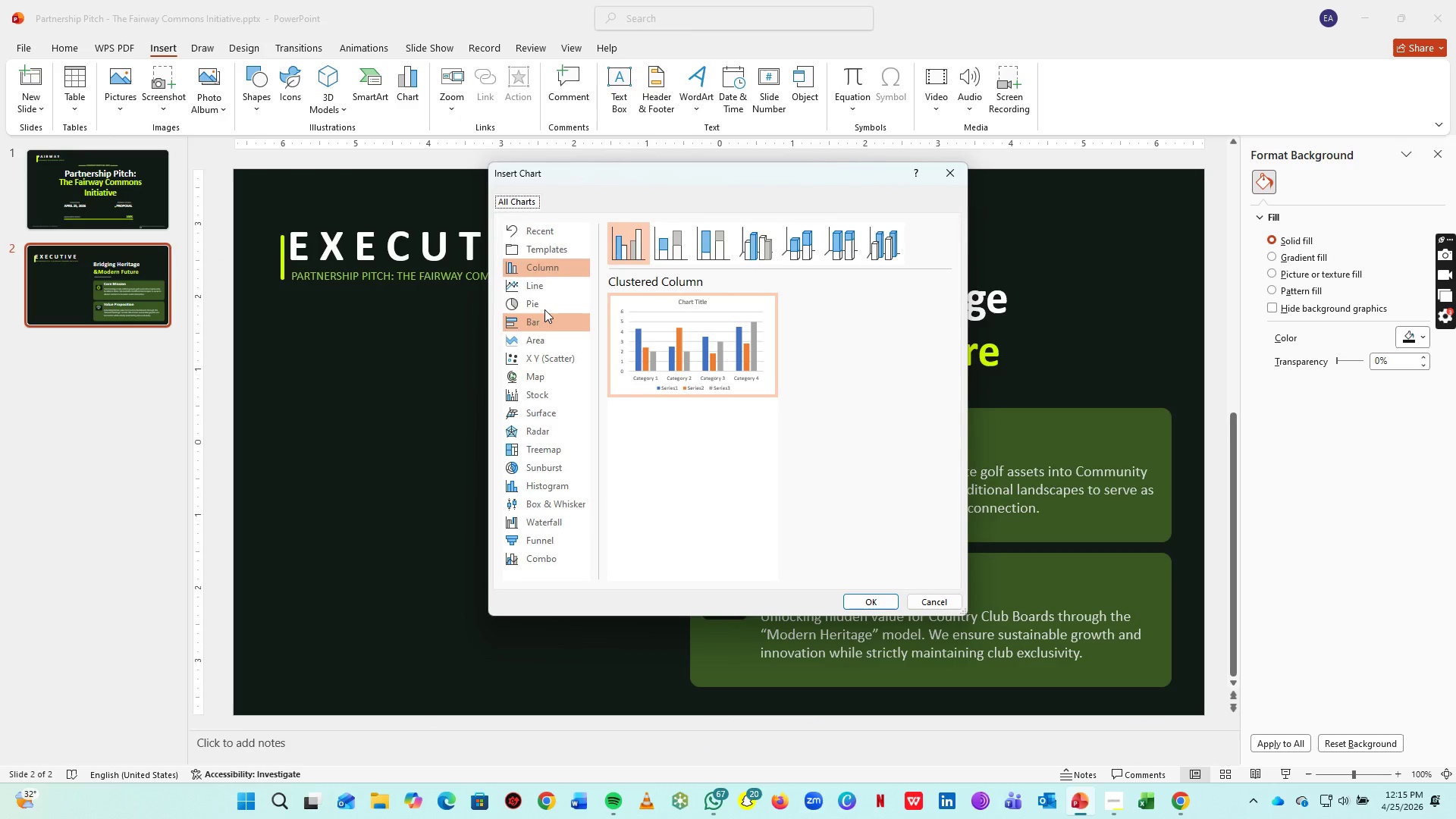 
left_click([544, 304])
 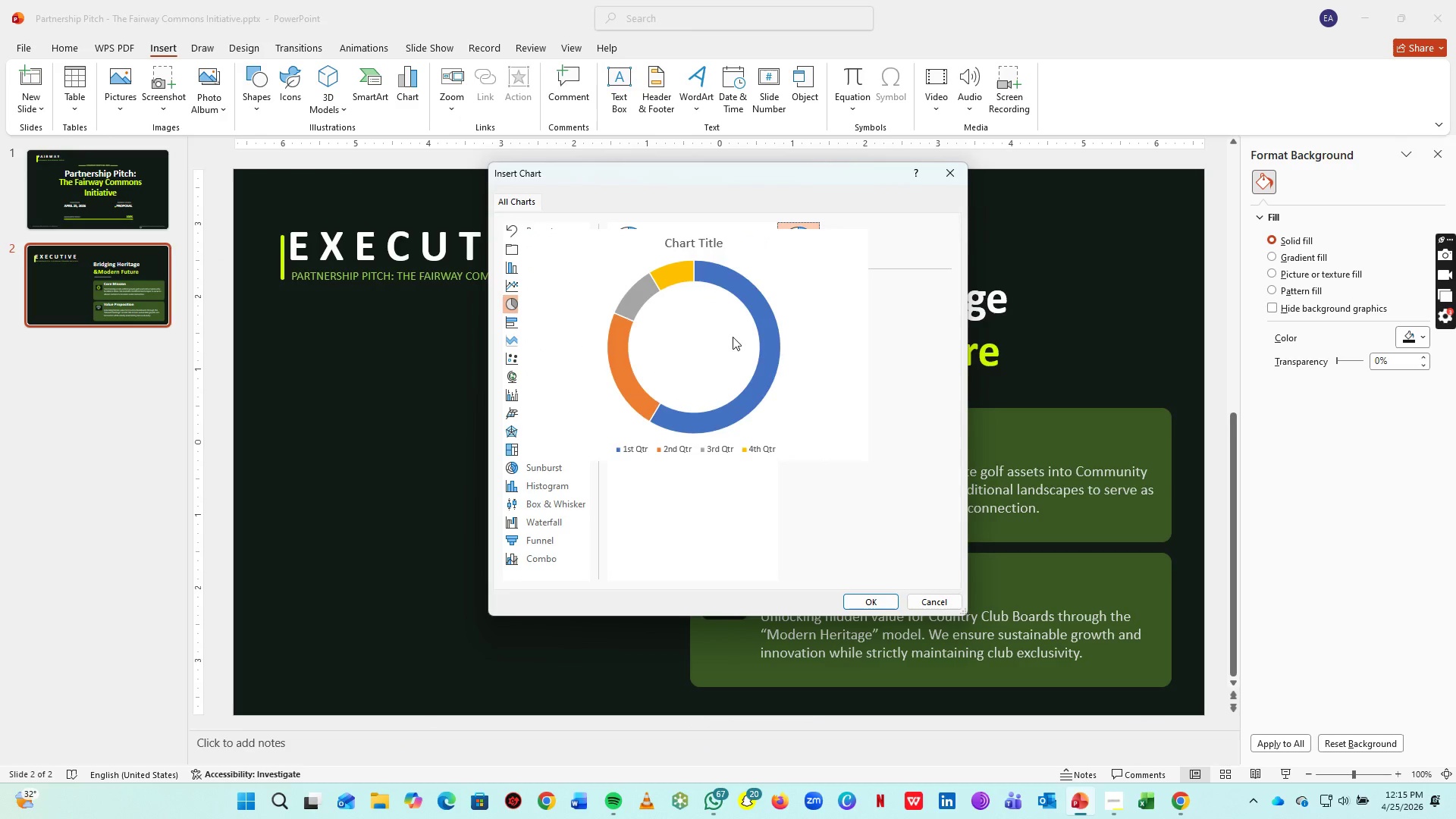 
left_click([872, 601])
 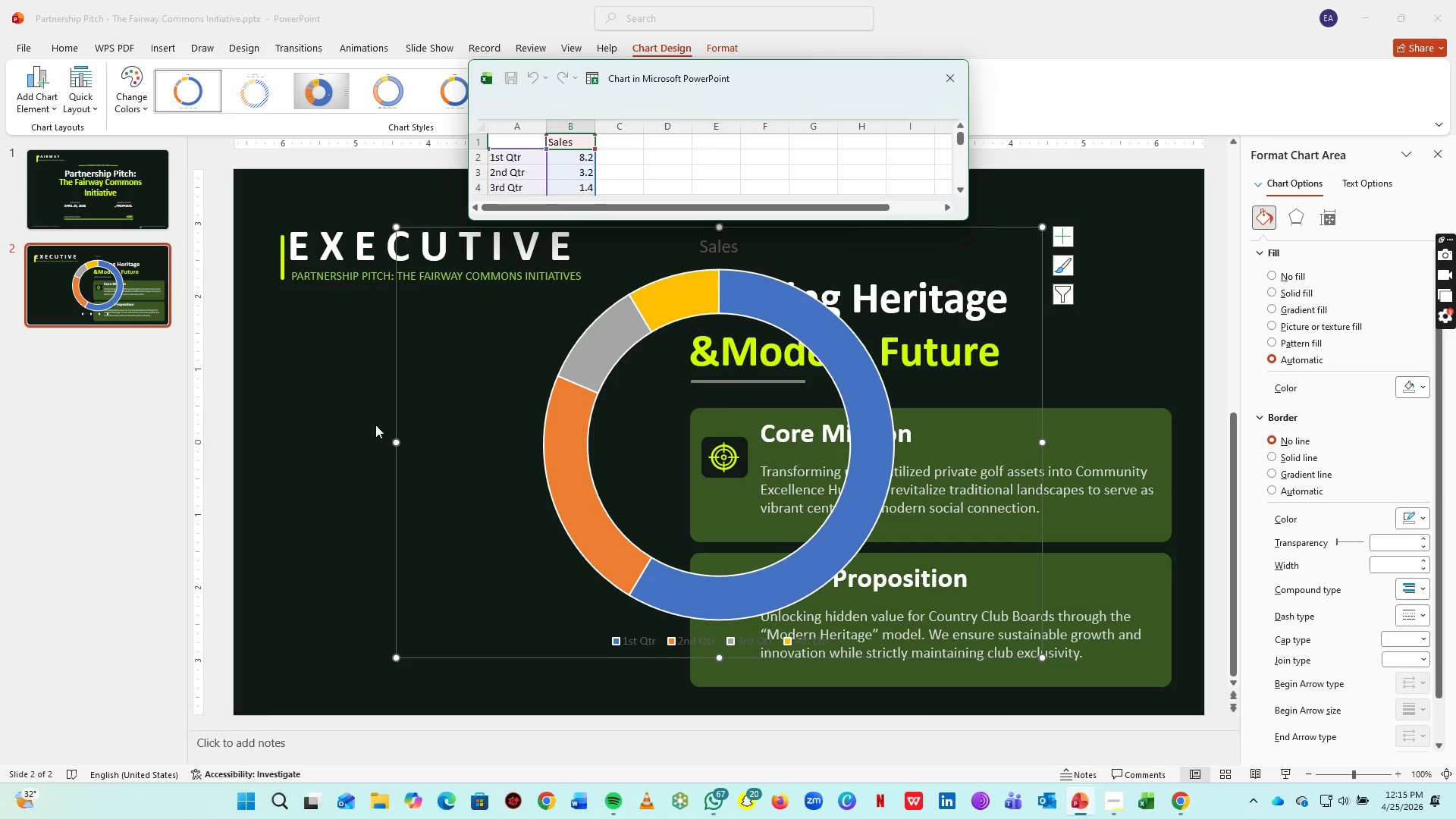 
wait(5.84)
 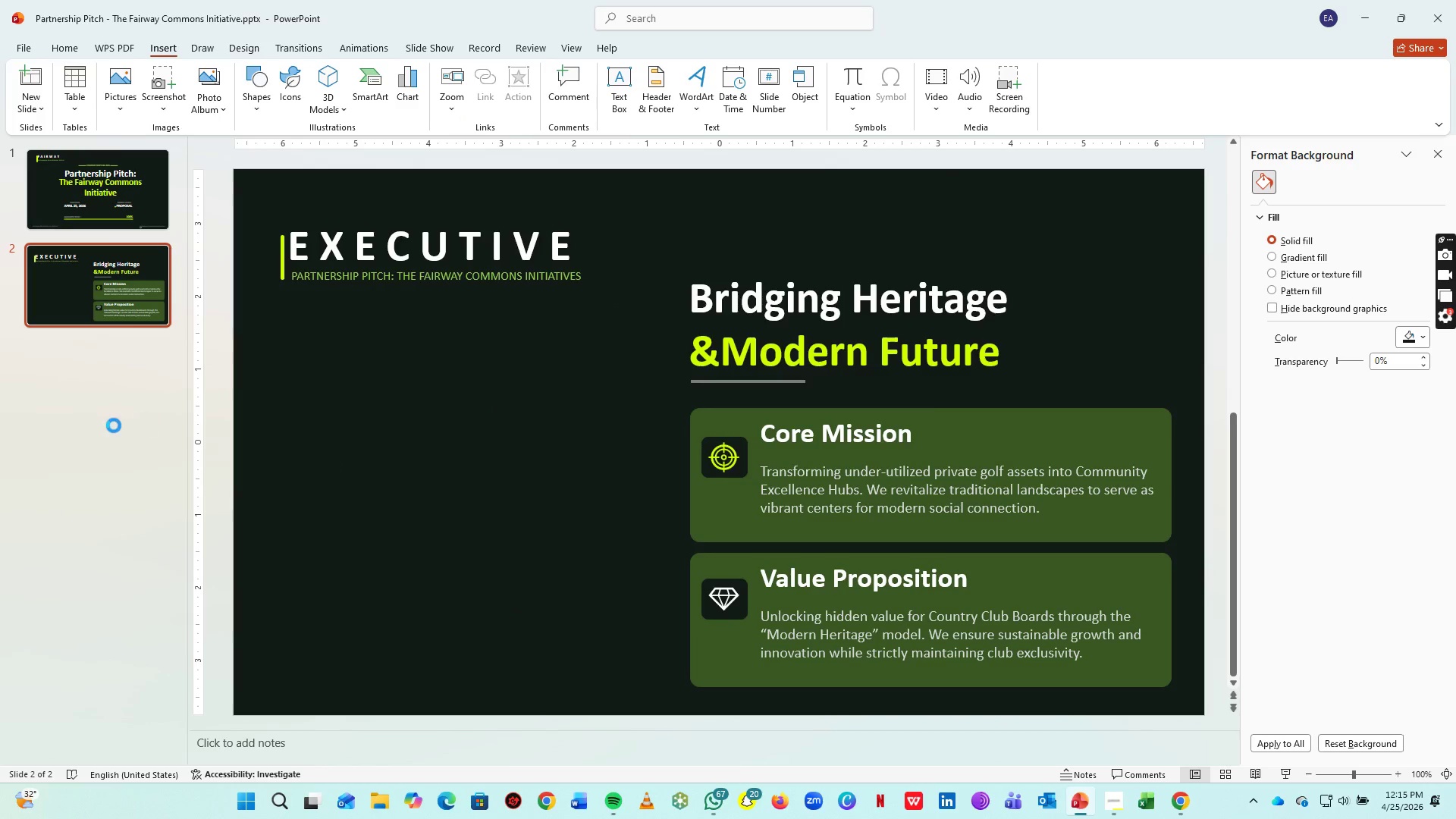 
left_click_drag(start_coordinate=[642, 206], to_coordinate=[497, 182])
 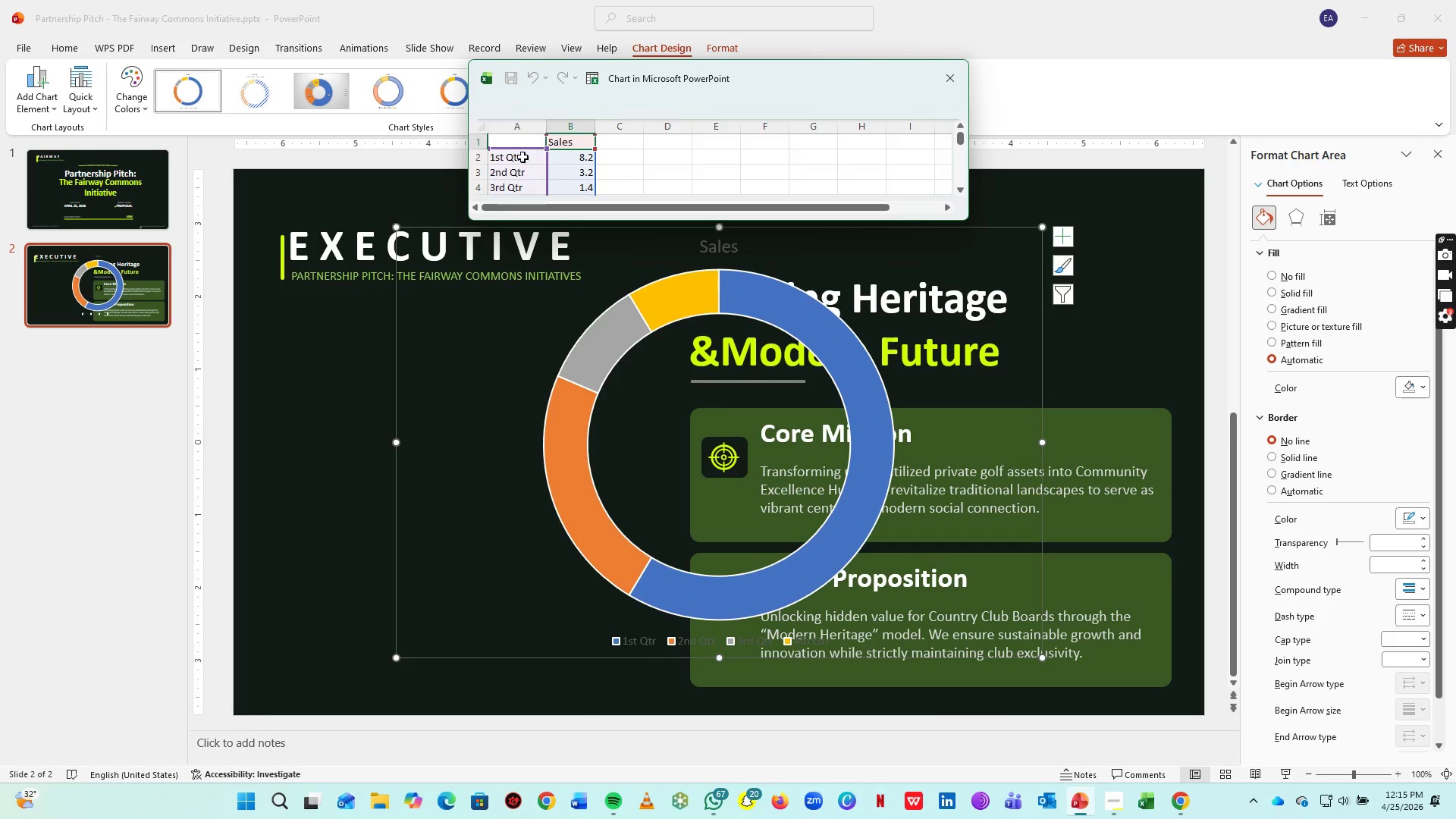 
scroll: coordinate [507, 155], scroll_direction: down, amount: 1.0
 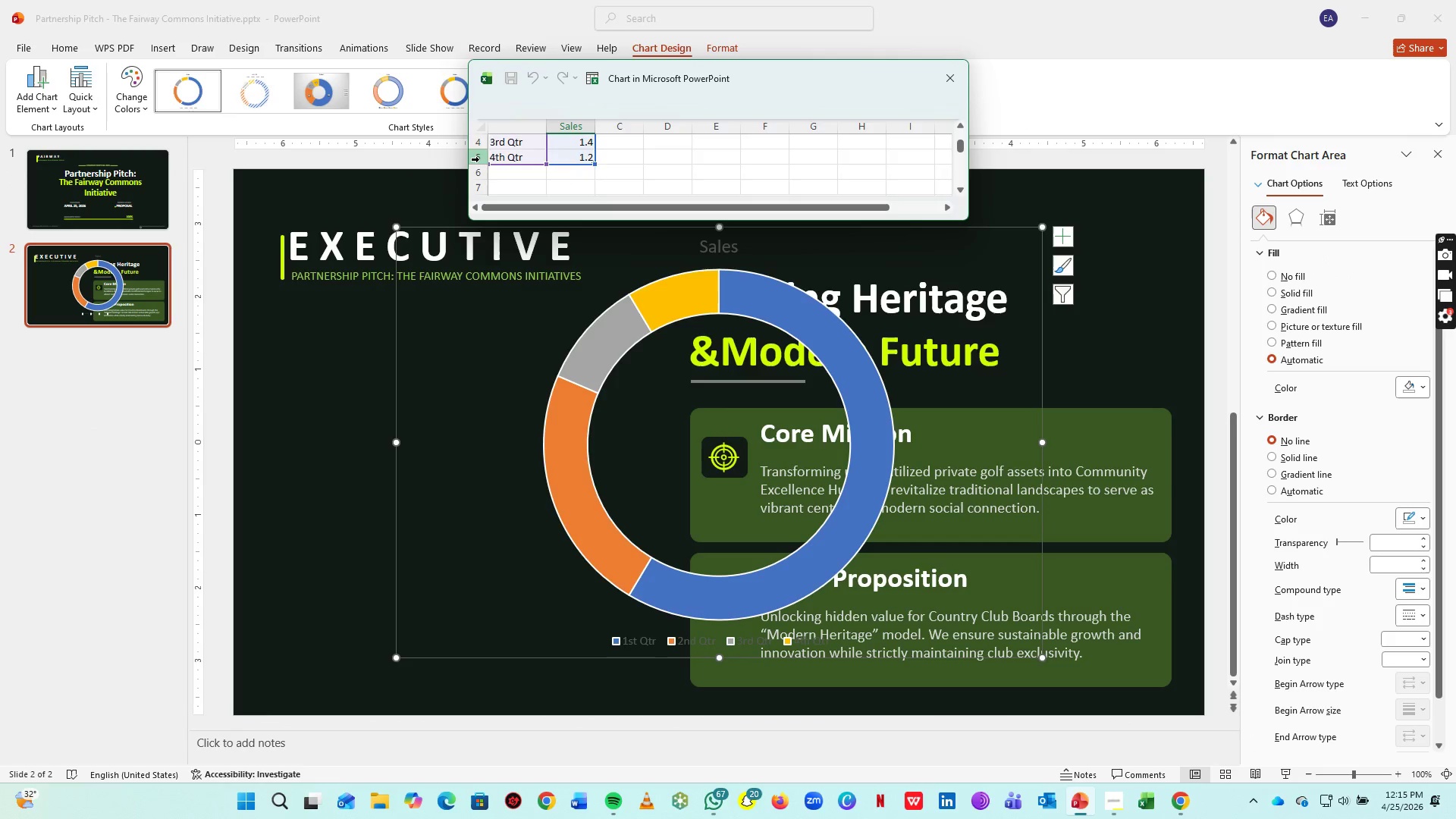 
right_click([479, 159])
 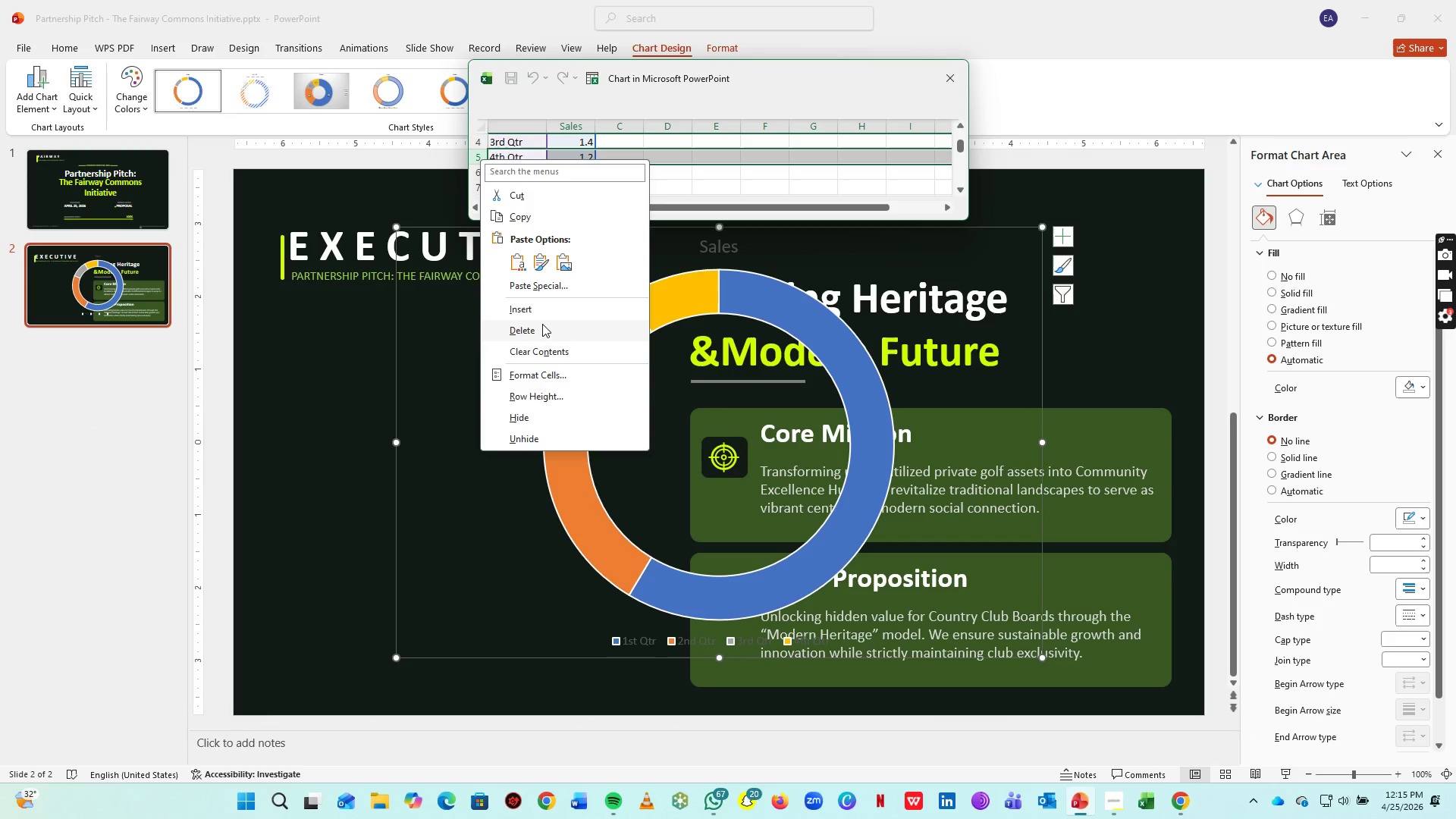 
left_click([542, 324])
 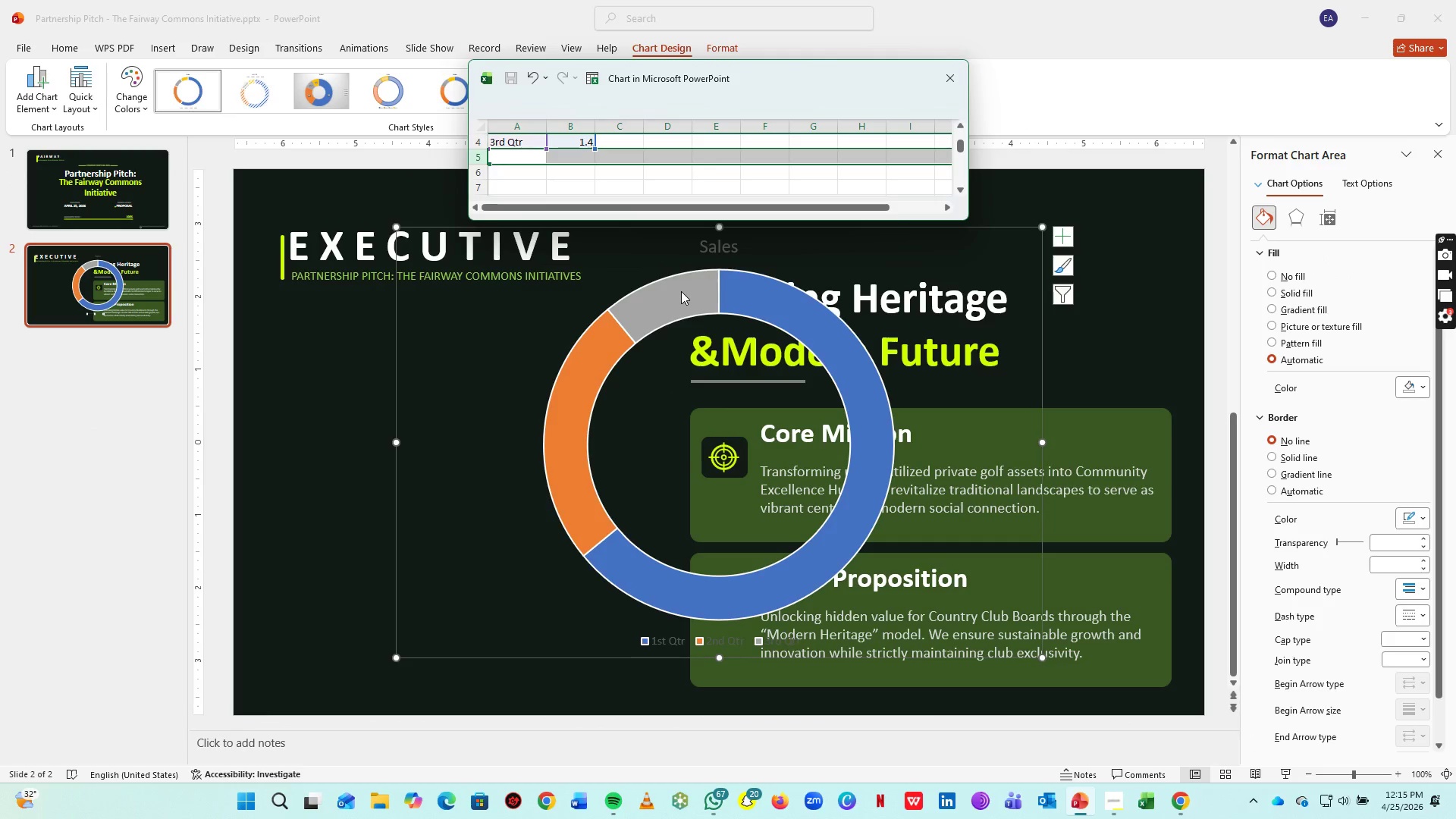 
scroll: coordinate [591, 188], scroll_direction: up, amount: 3.0
 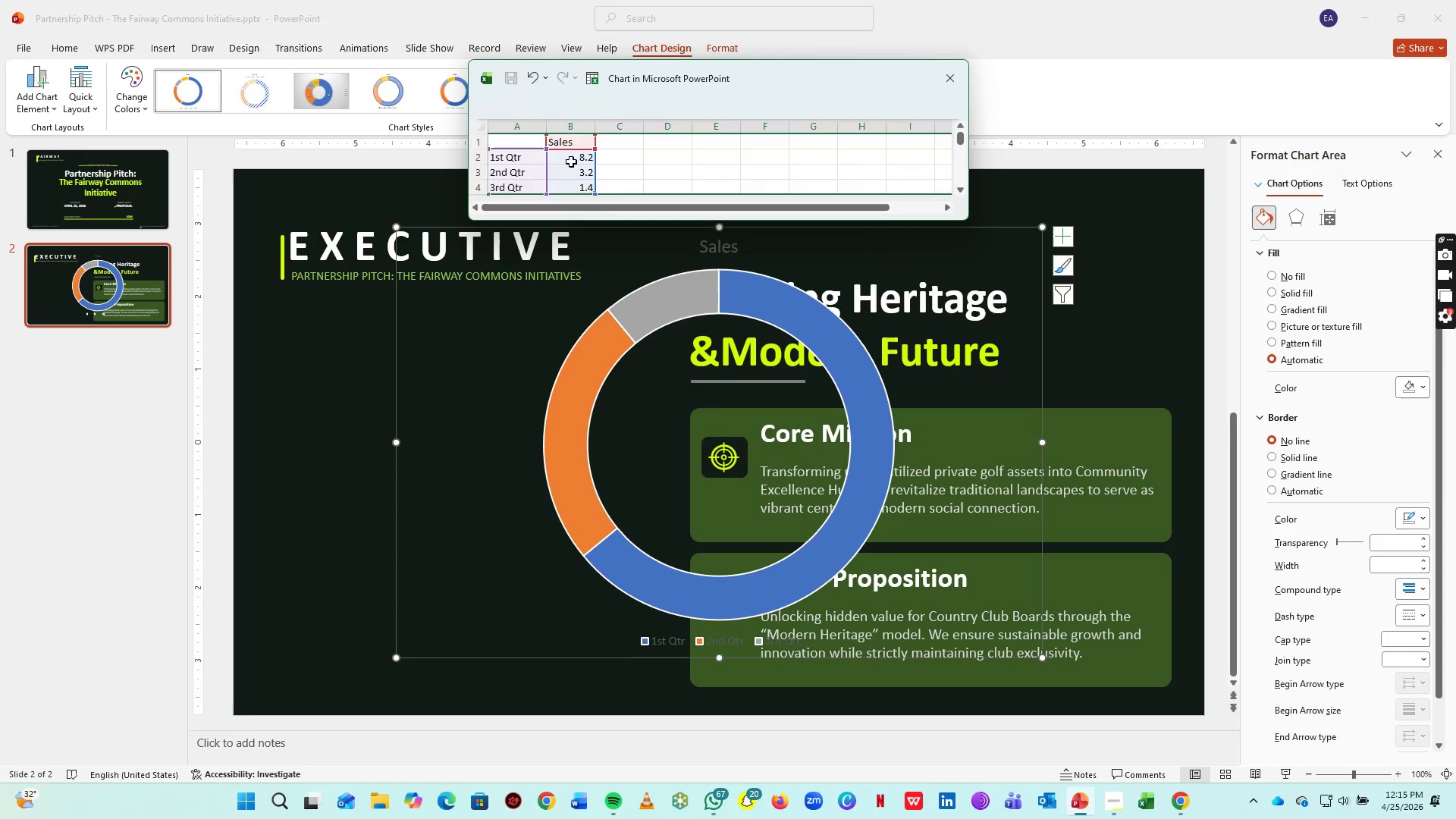 
left_click([572, 158])
 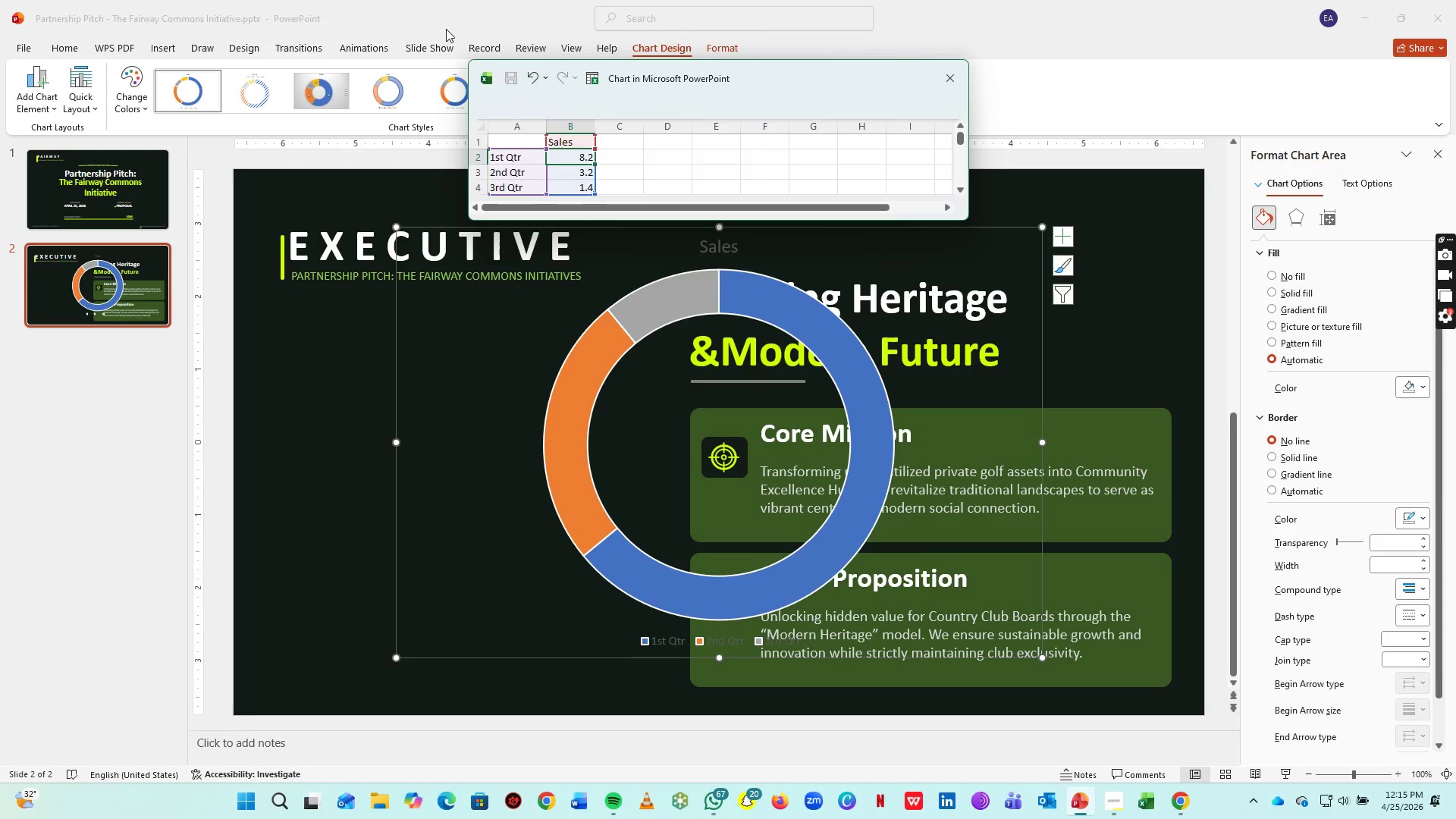 
type(Heritage Pre)
 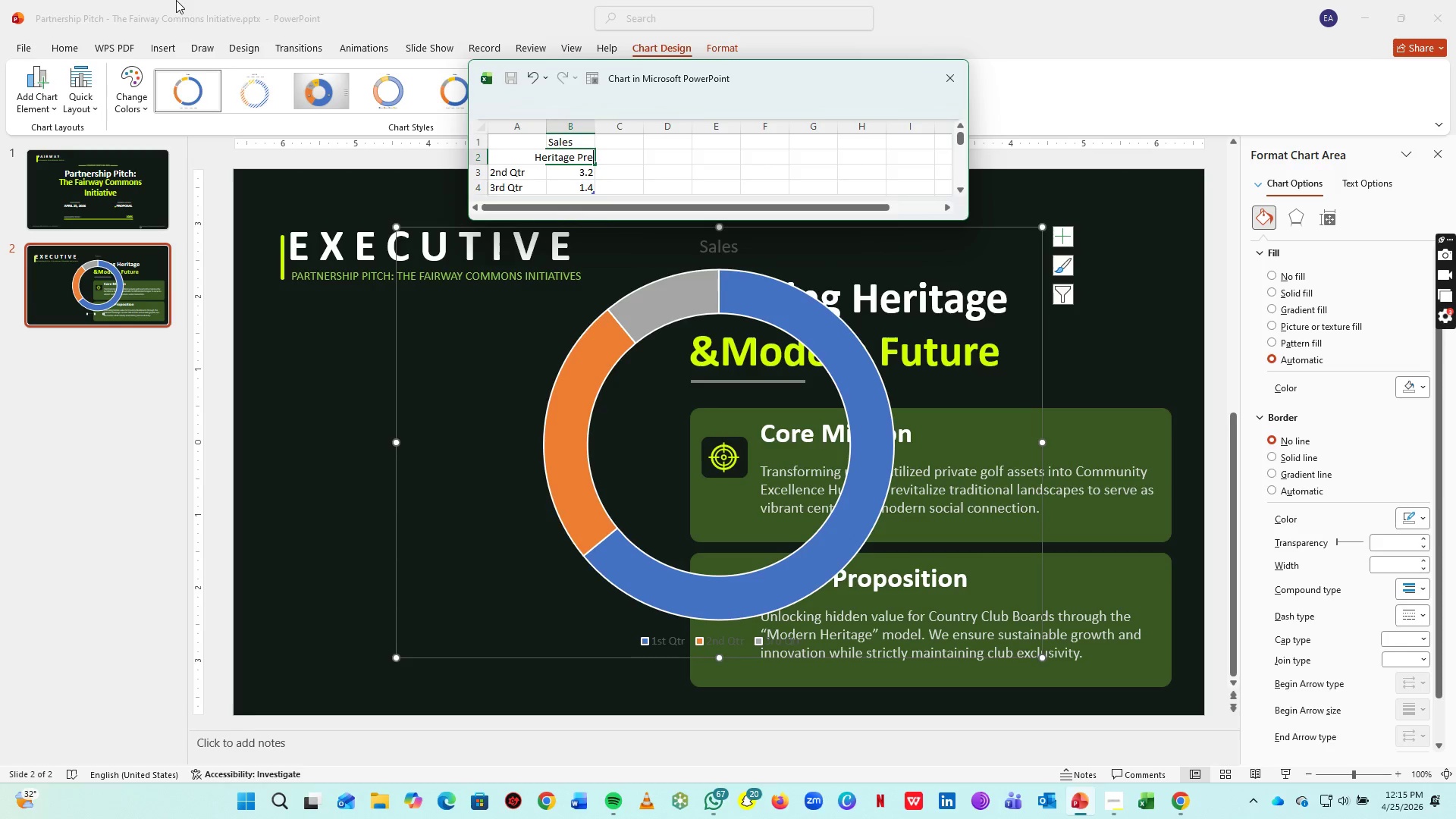 
type(servation)
 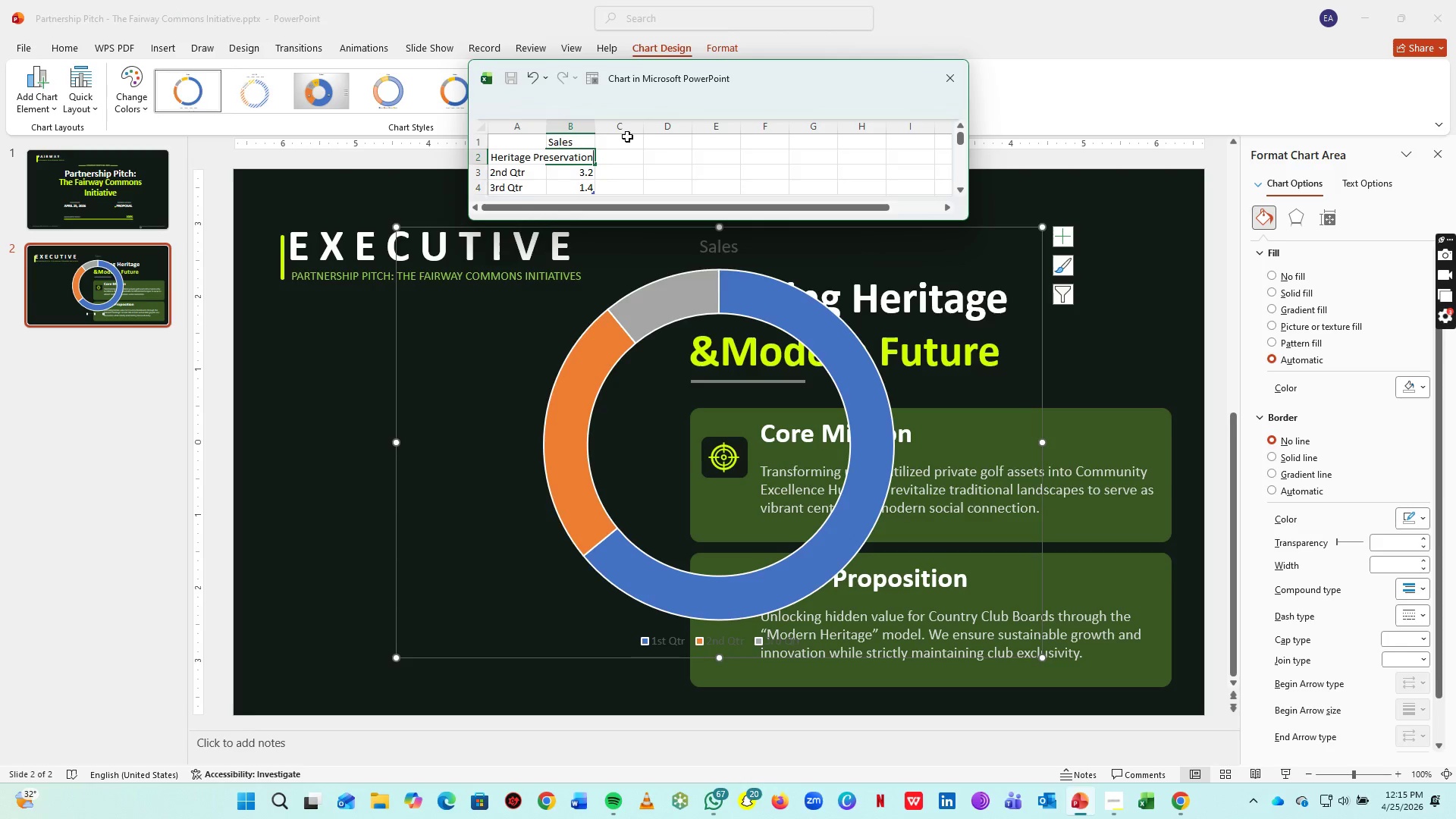 
left_click([649, 146])
 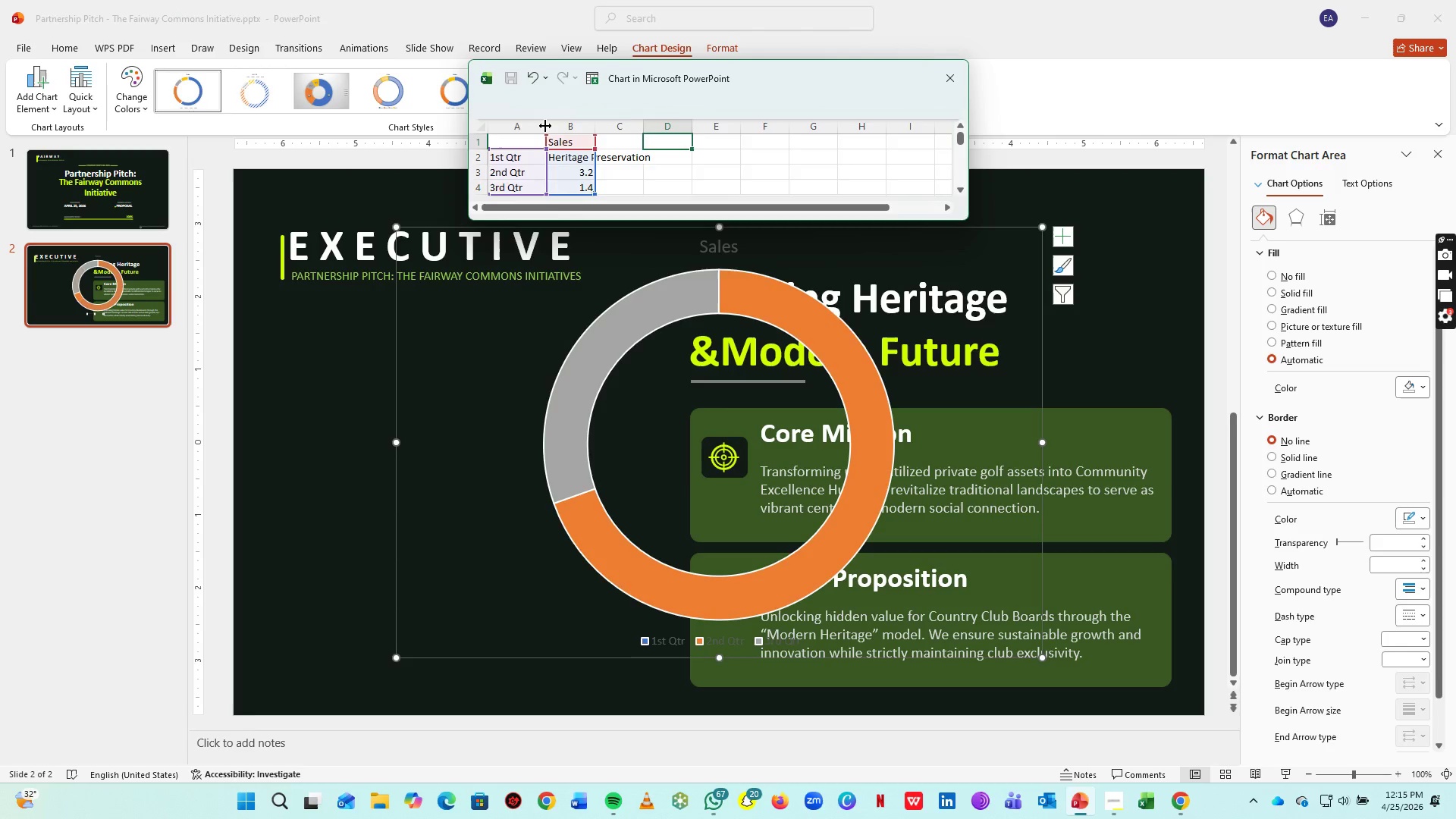 
double_click([545, 126])
 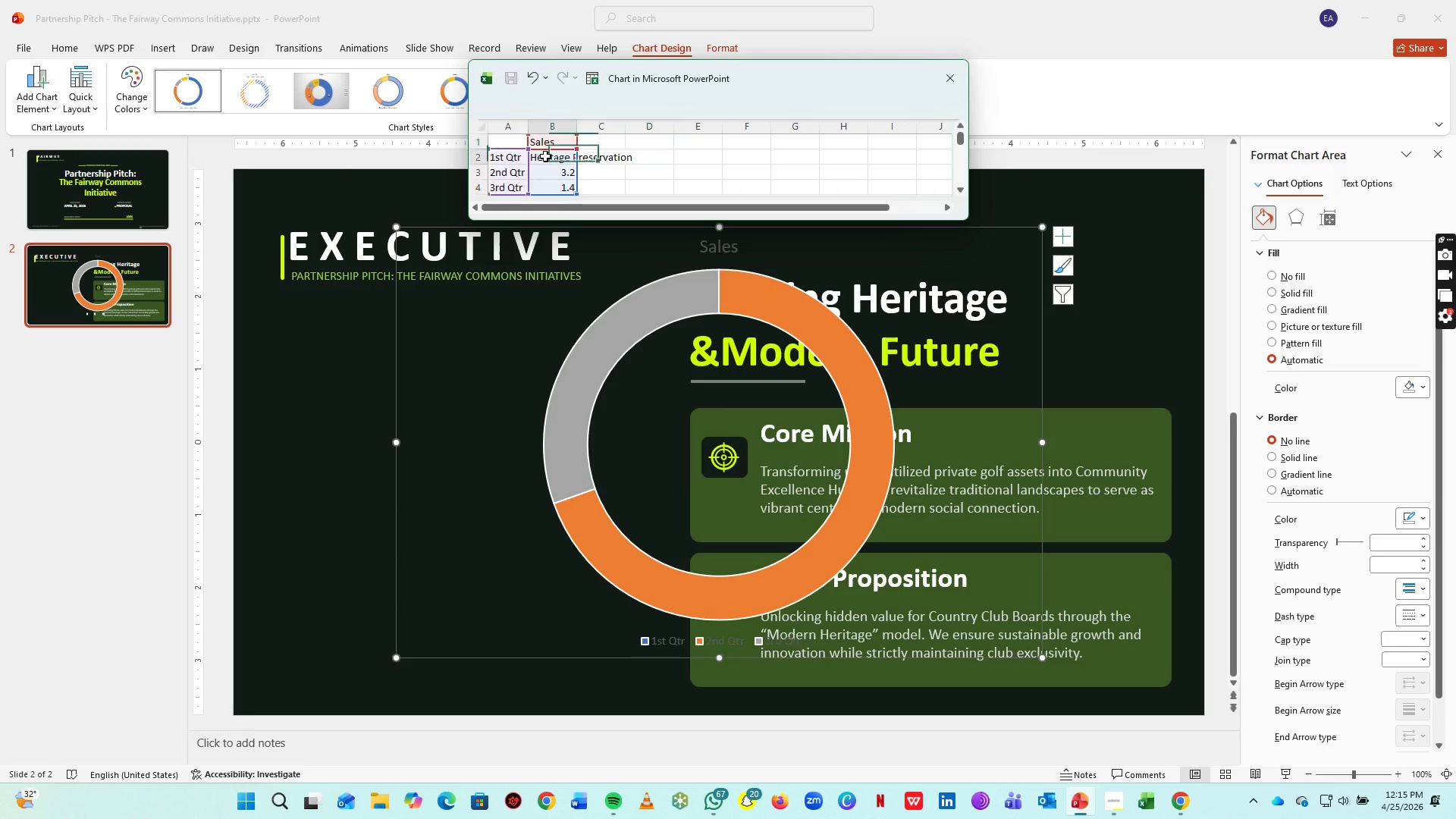 
key(Control+X)
 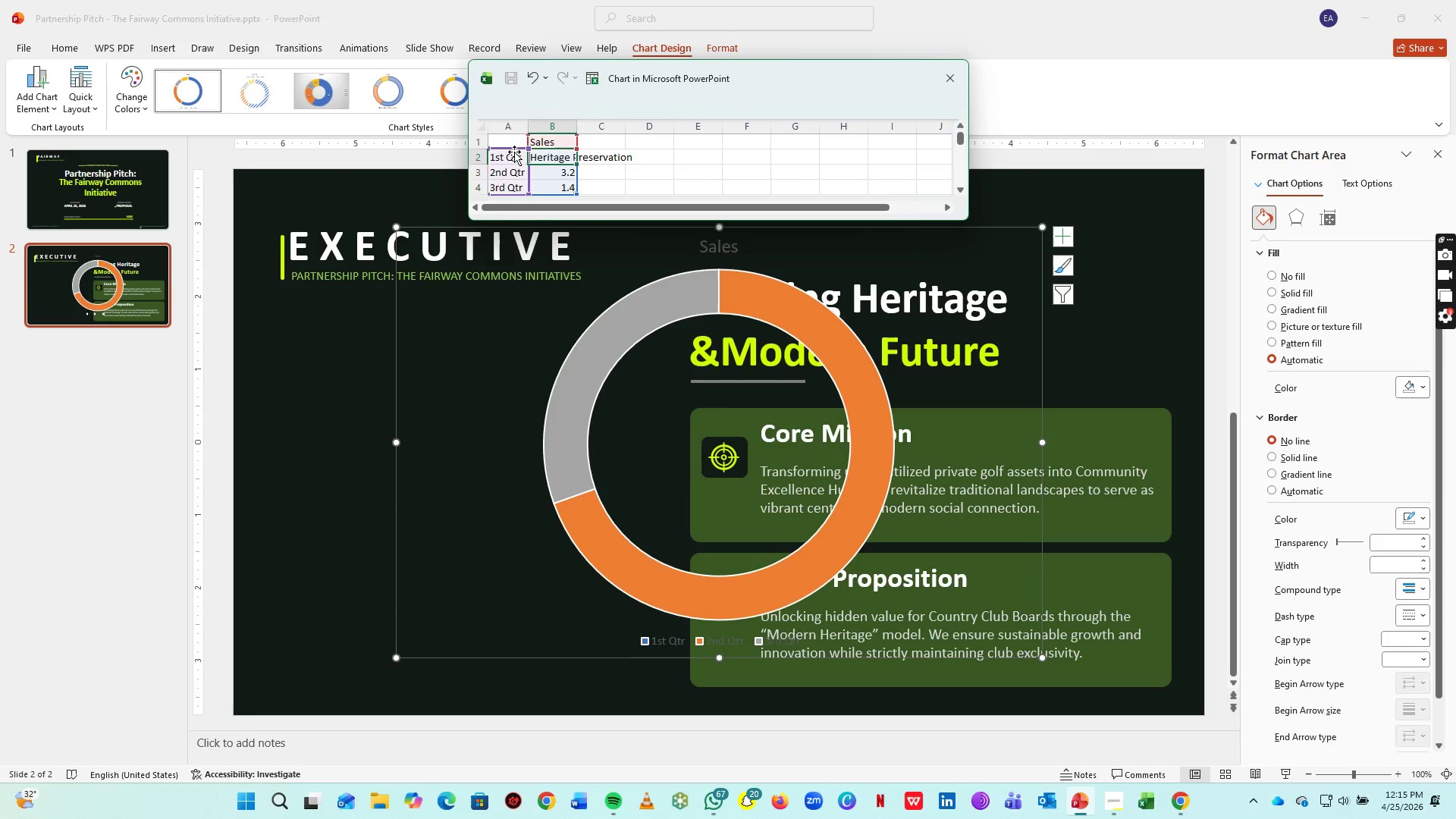 
left_click([514, 152])
 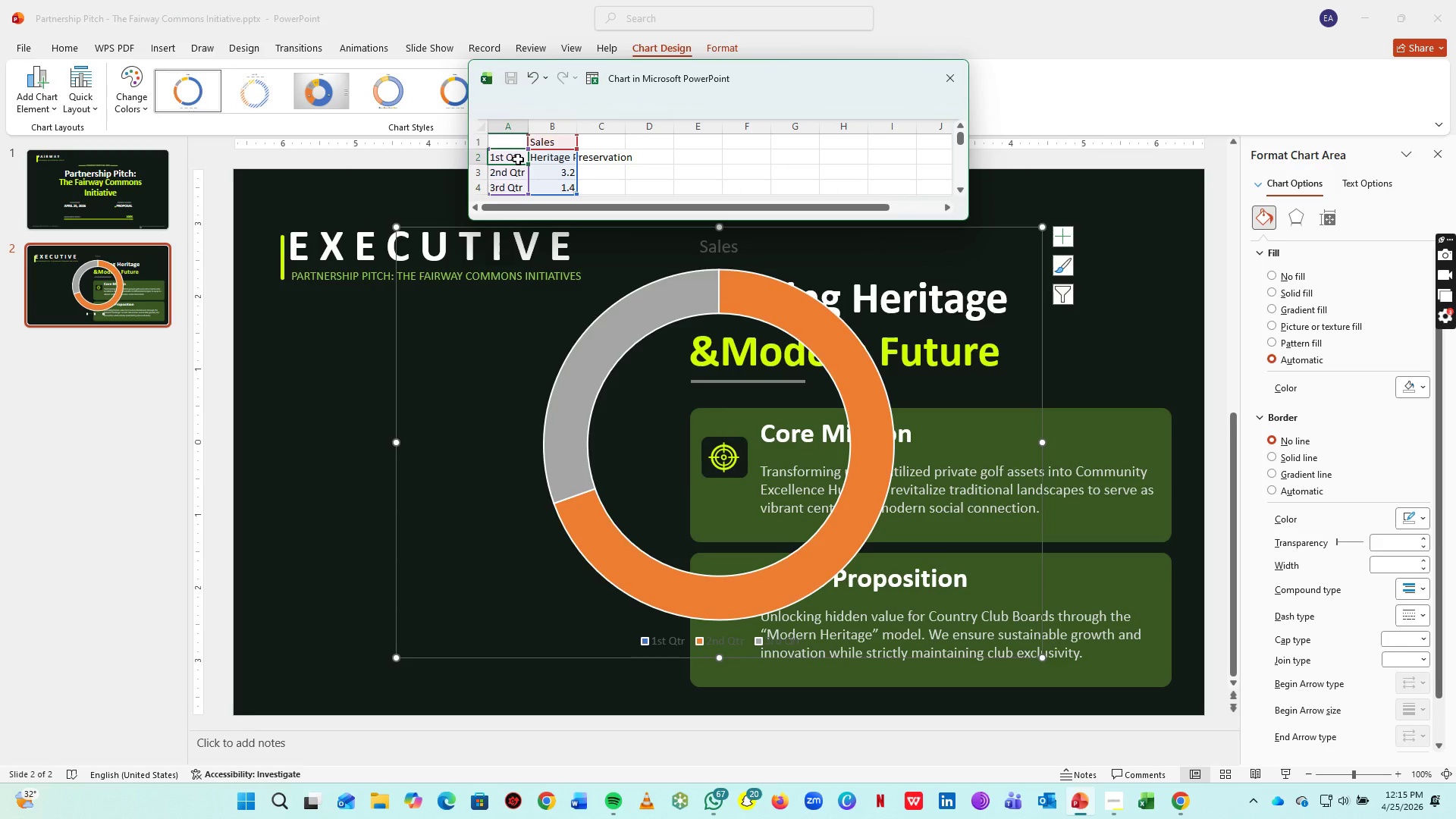 
key(Control+V)
 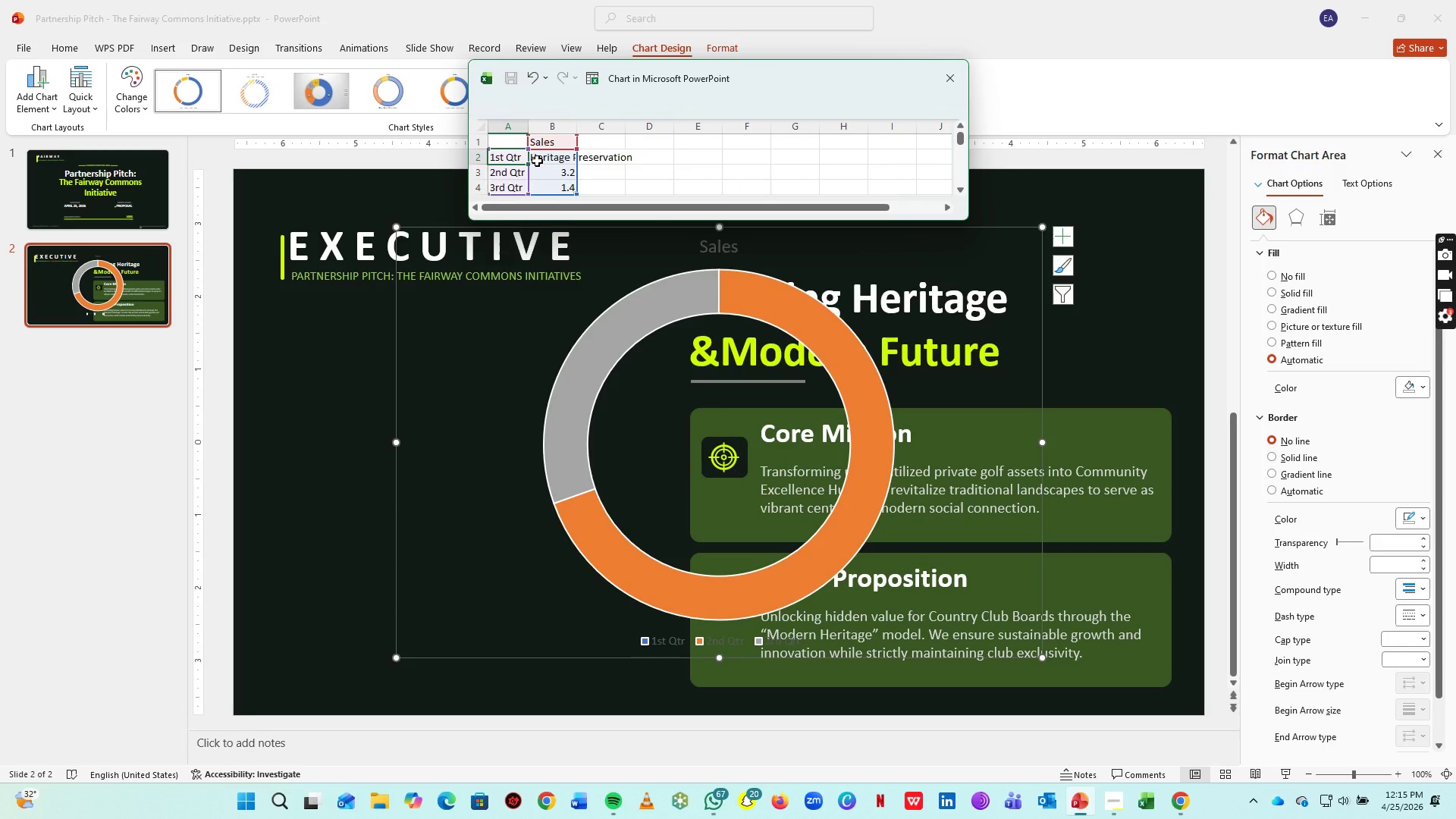 
left_click([548, 158])
 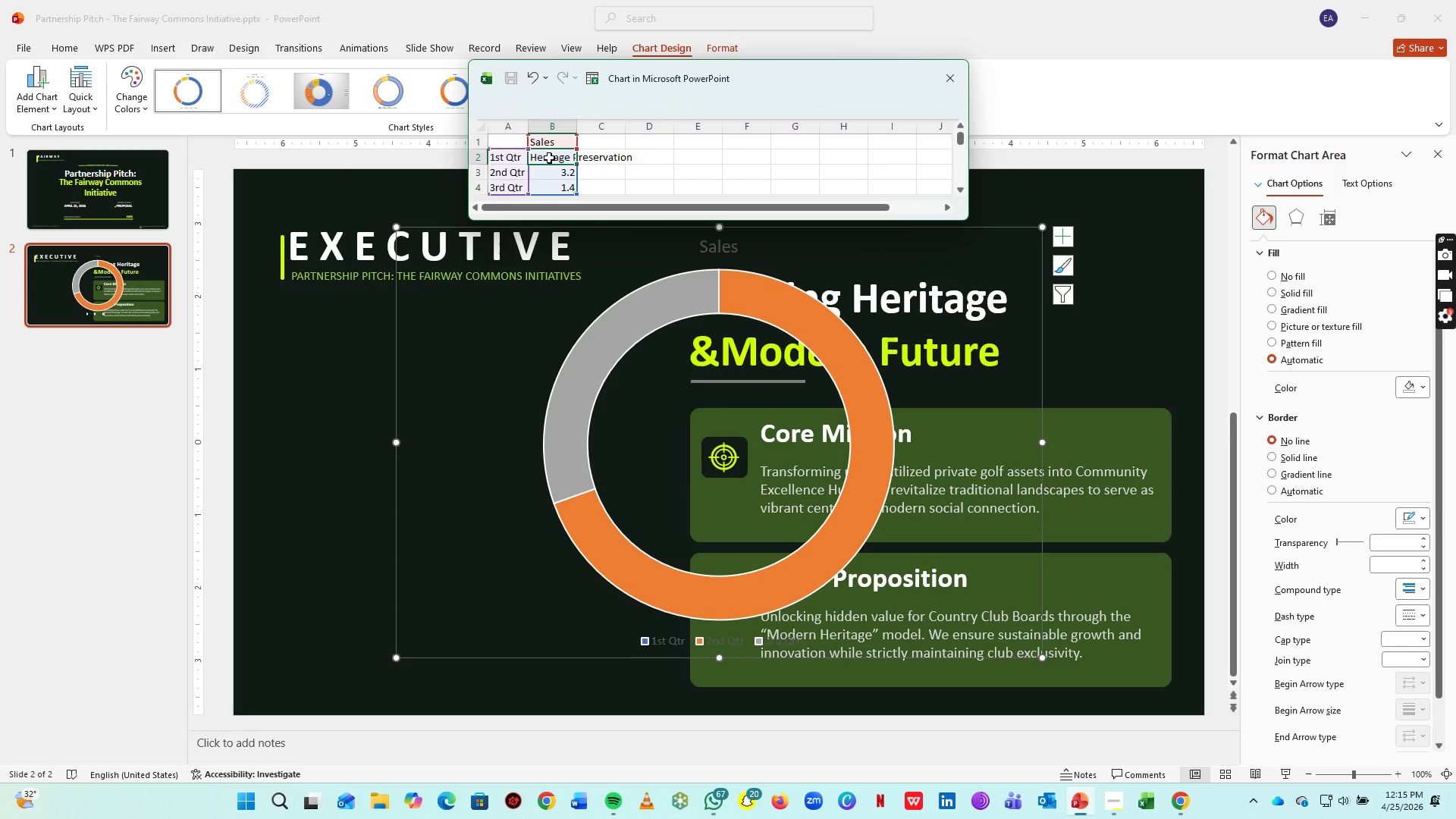 
key(Control+X)
 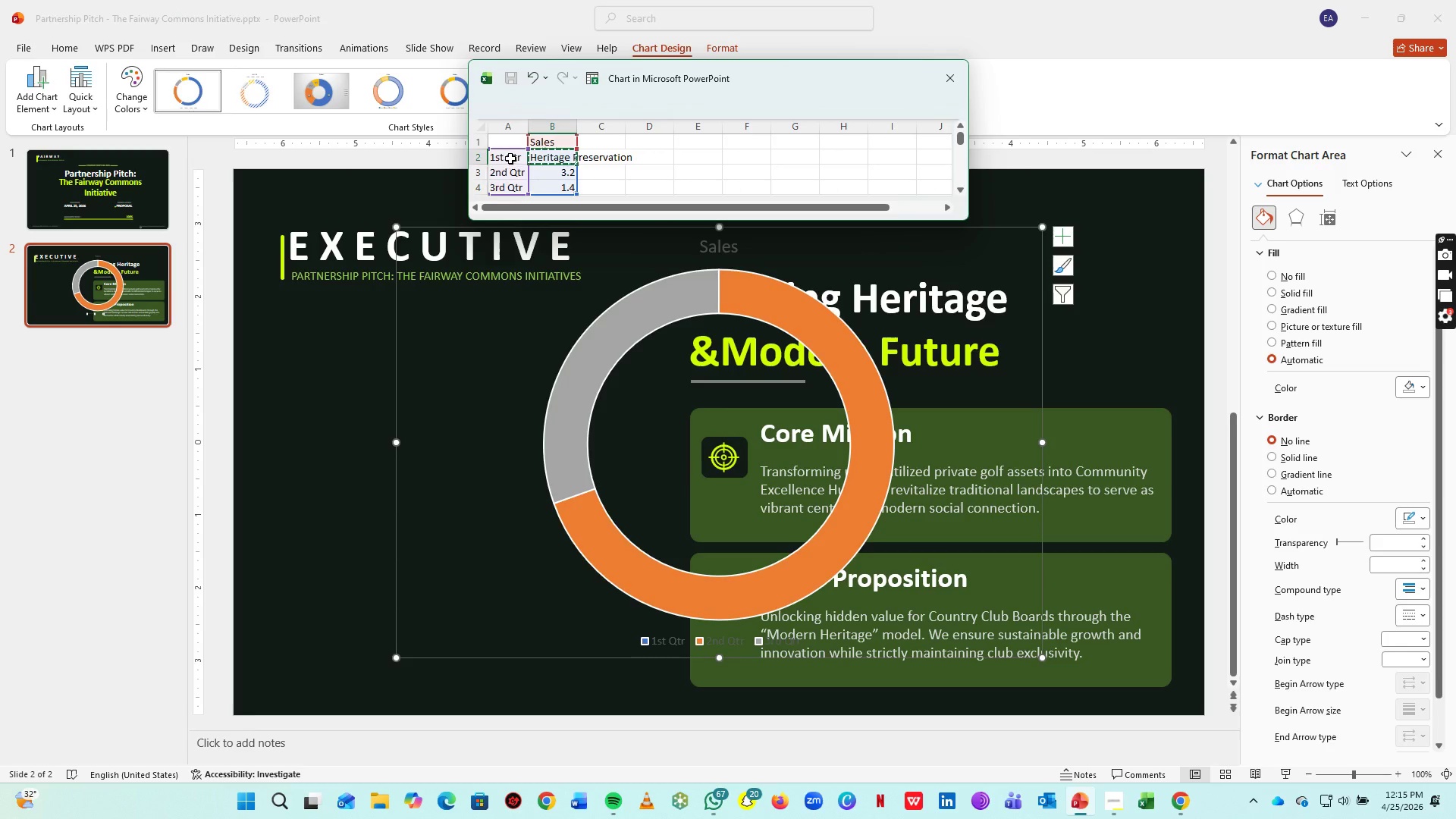 
left_click([510, 158])
 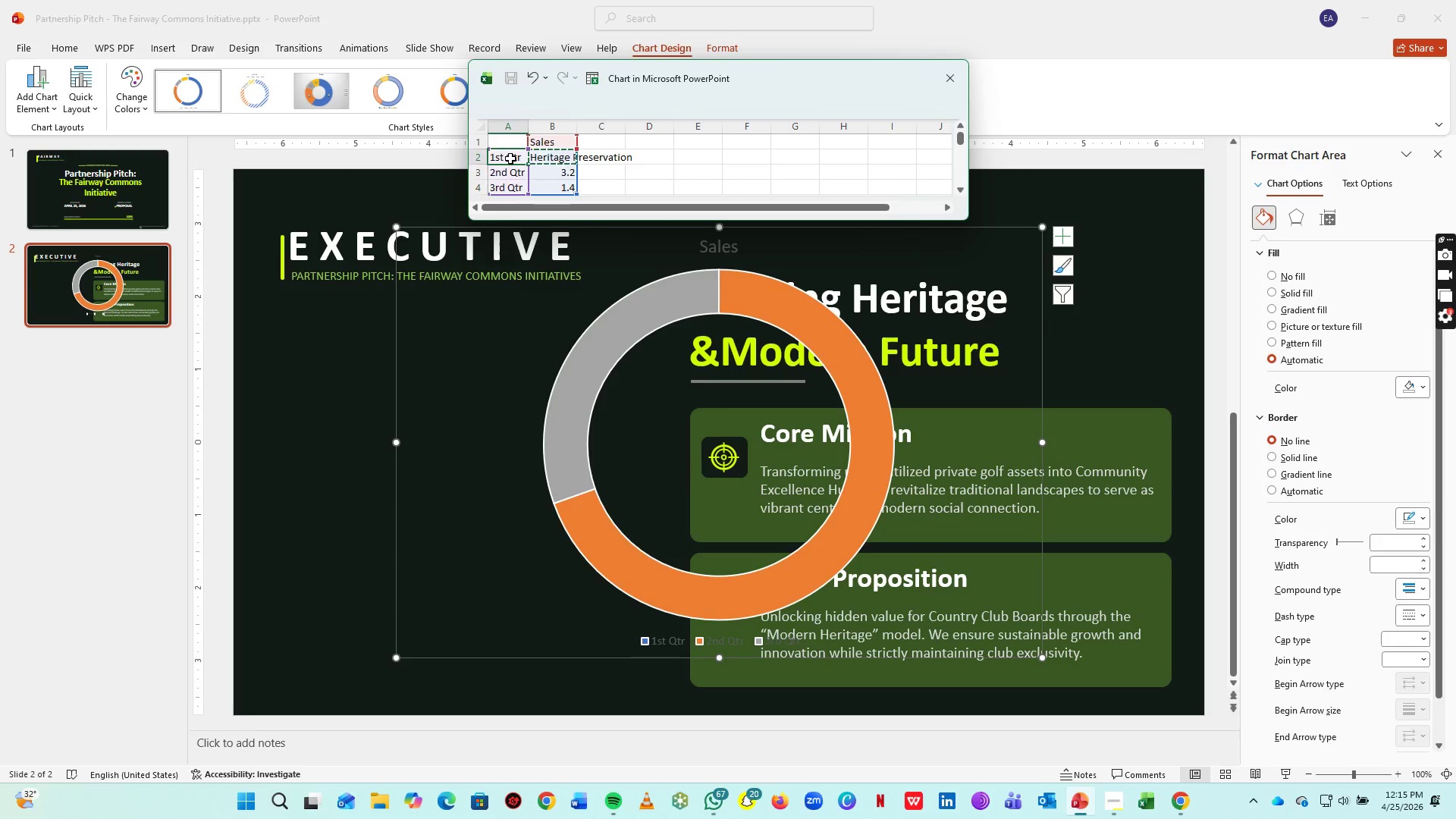 
key(Control+V)
 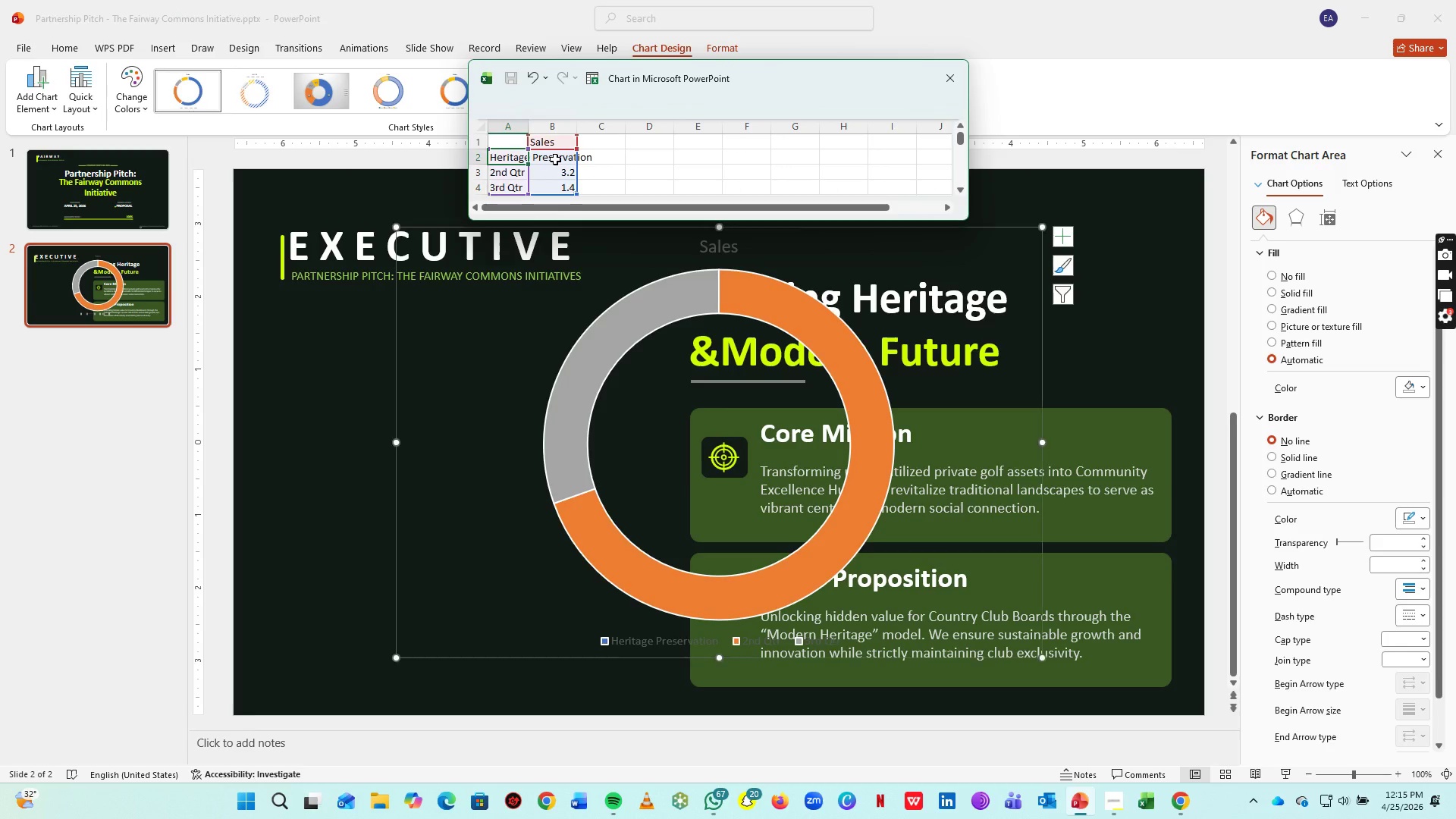 
left_click([555, 159])
 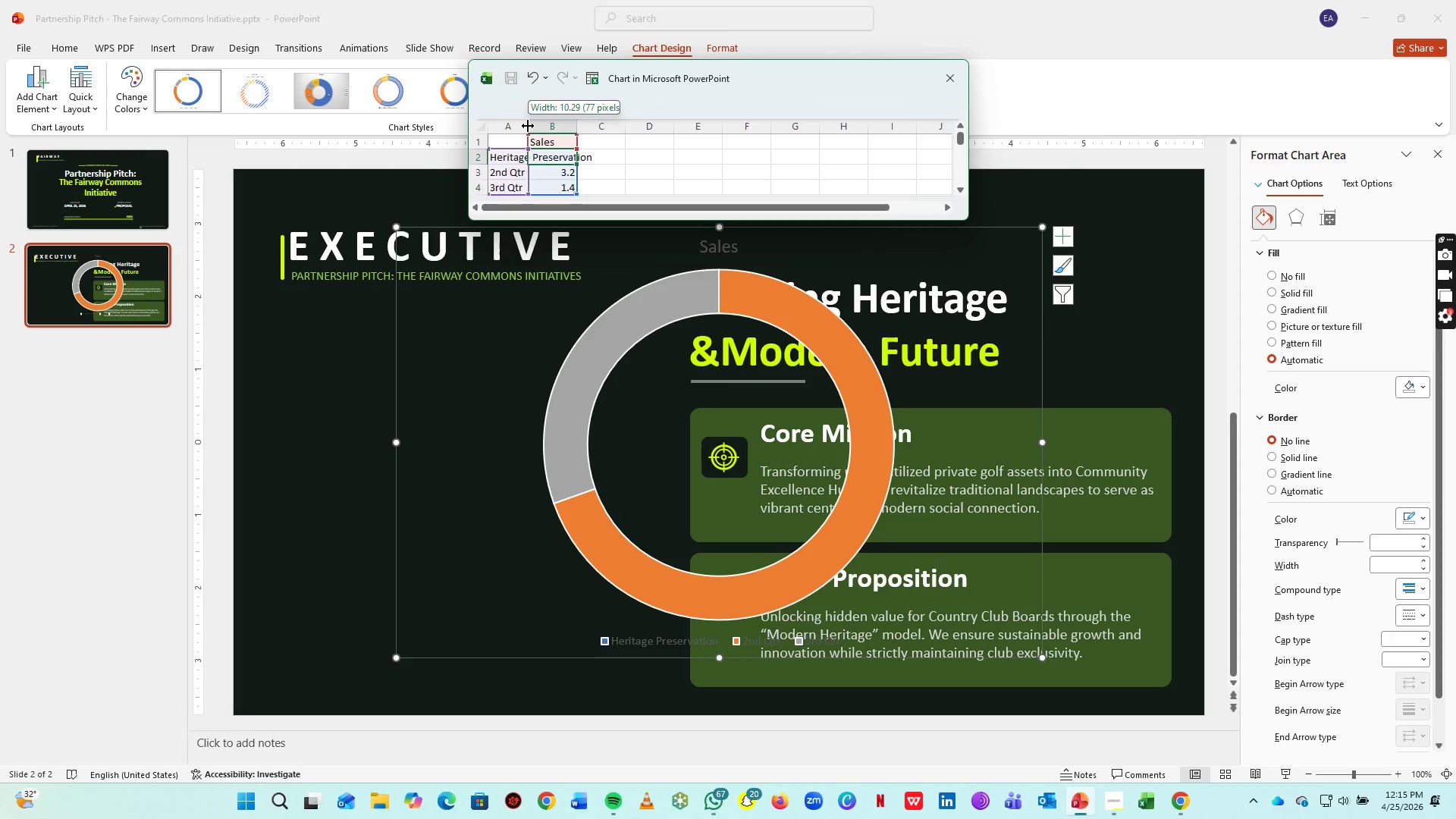 
double_click([528, 126])
 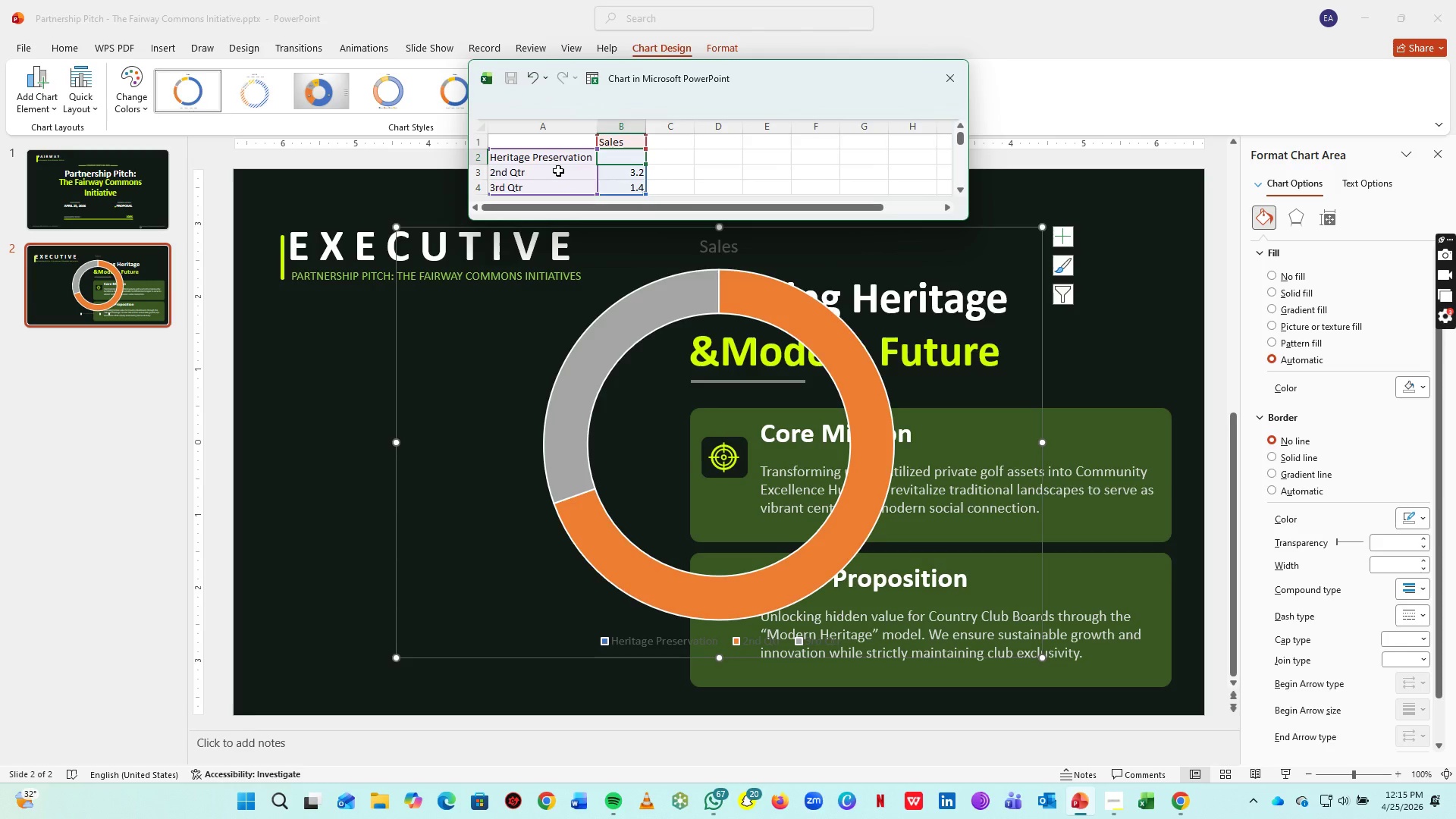 
left_click([550, 171])
 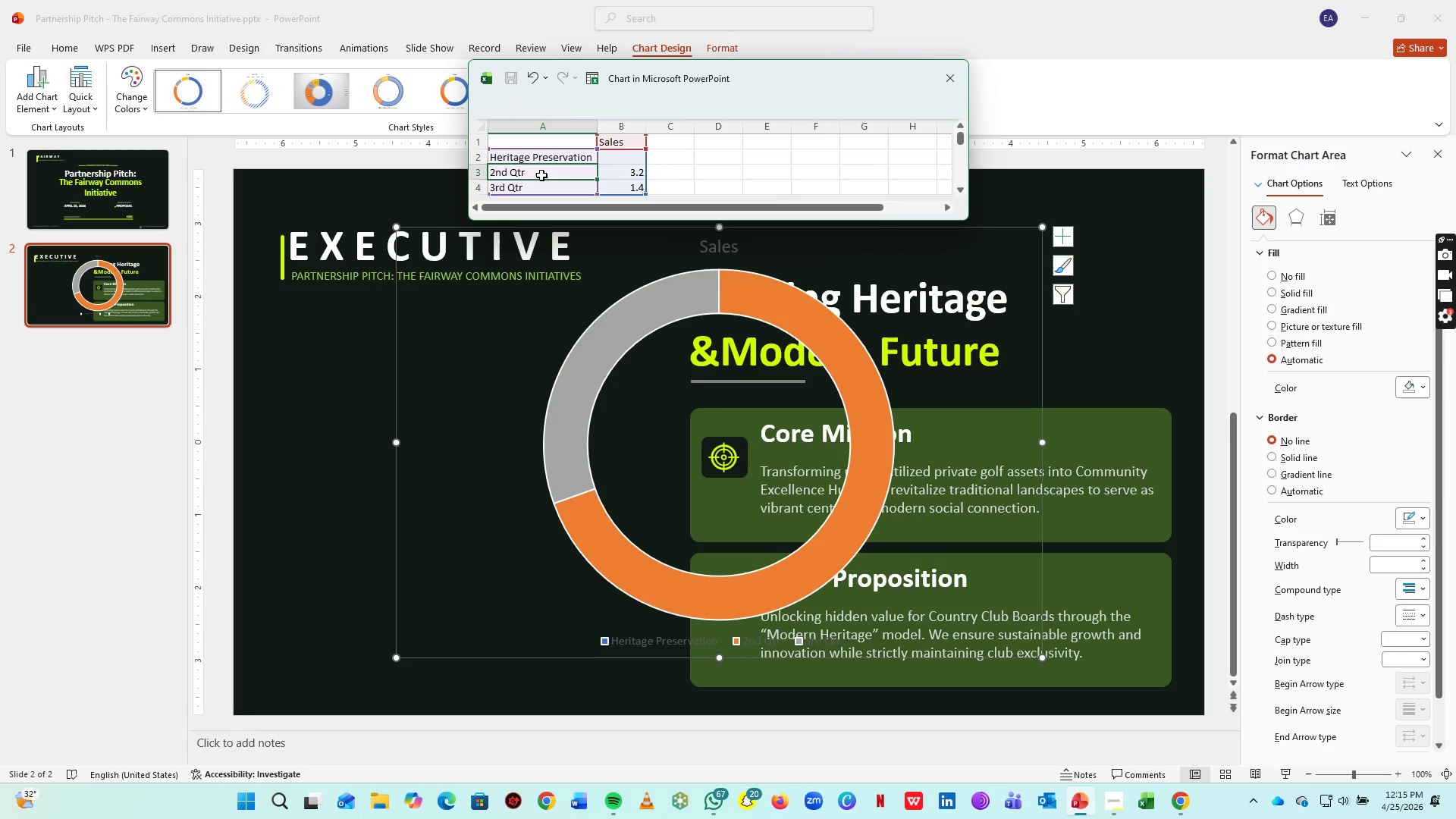 
left_click([551, 166])
 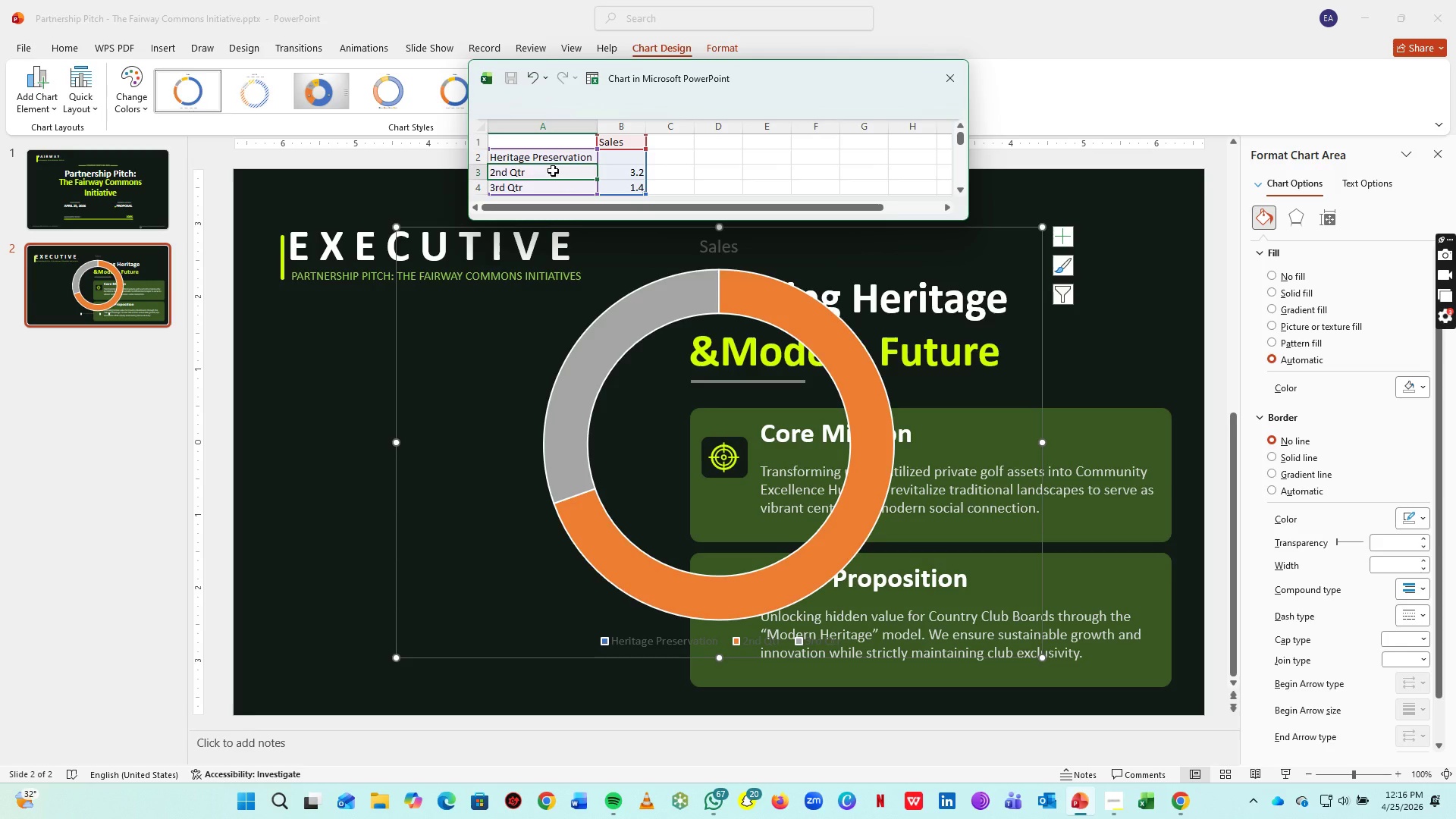 
wait(7.69)
 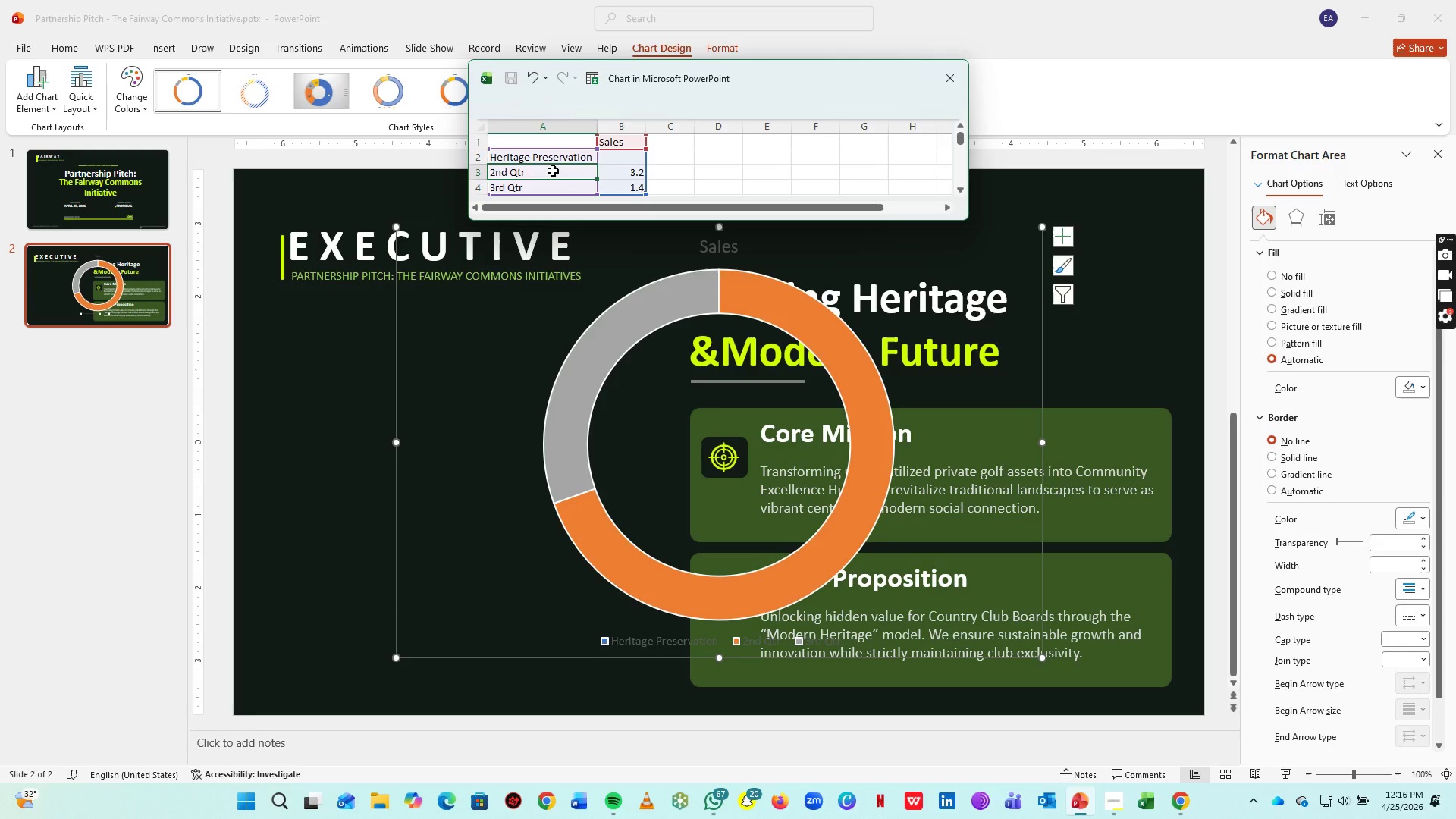 
type(Community Innovation)
 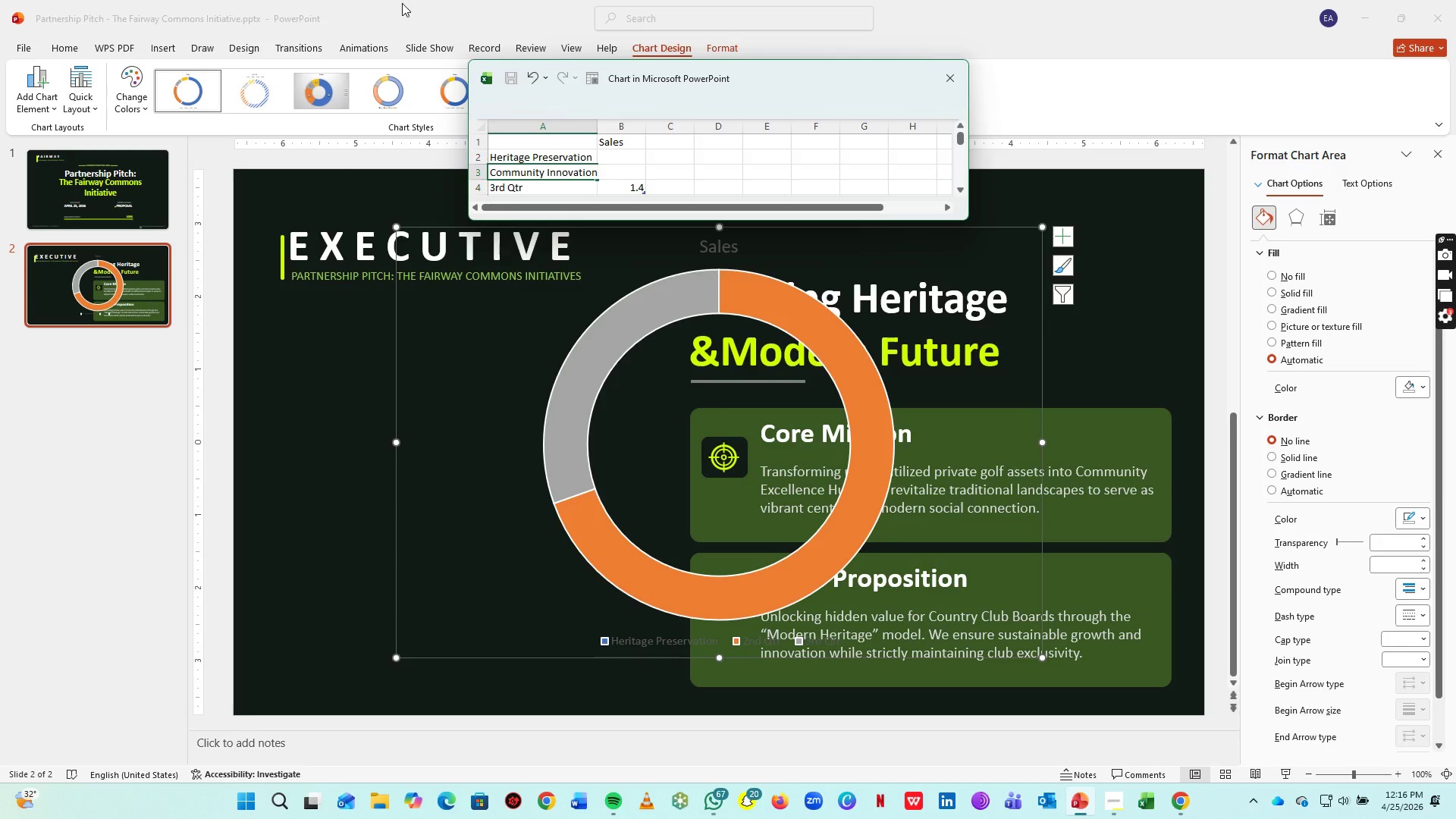 
key(ArrowDown)
 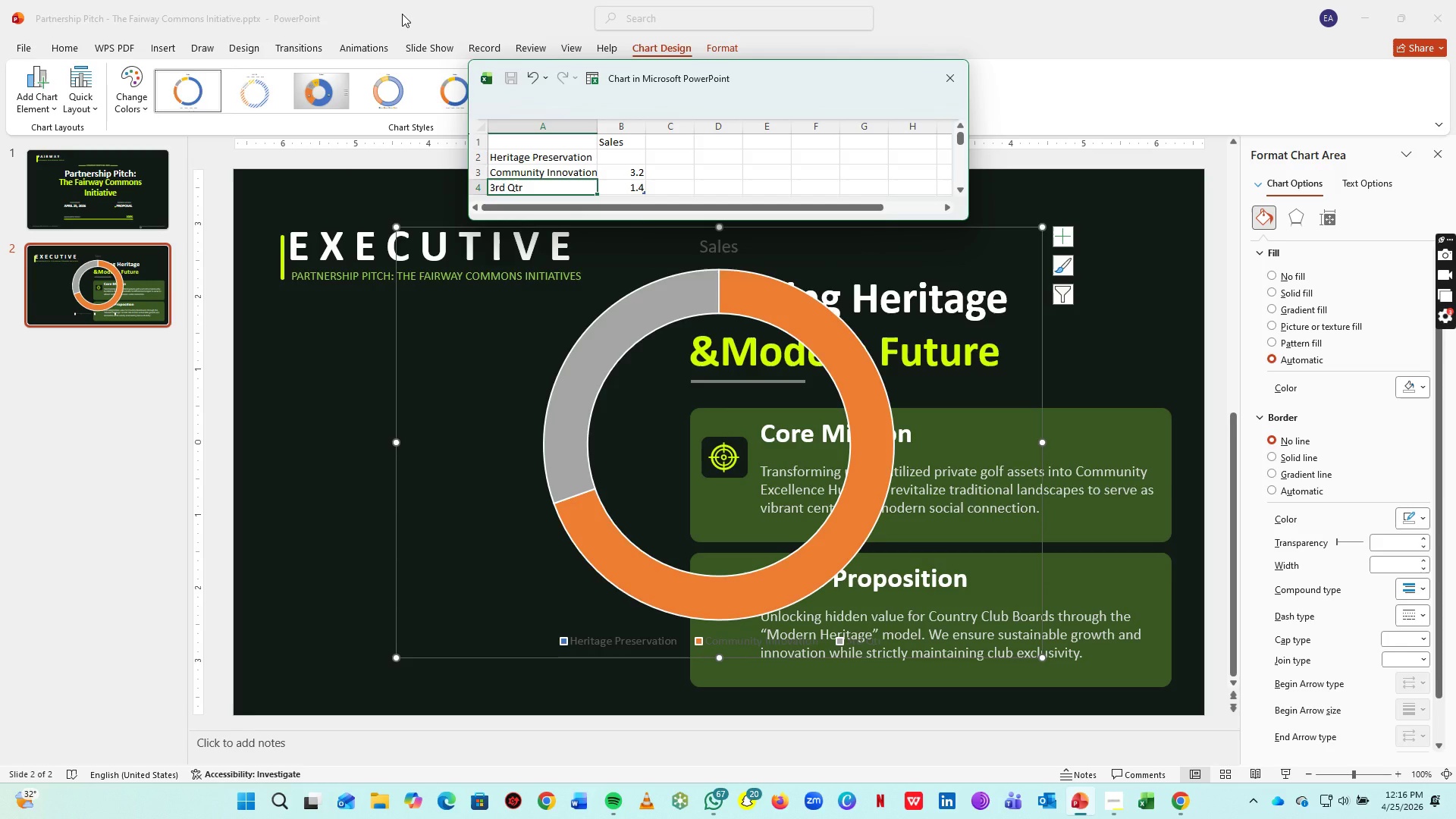 
type(Asset Optimization)
 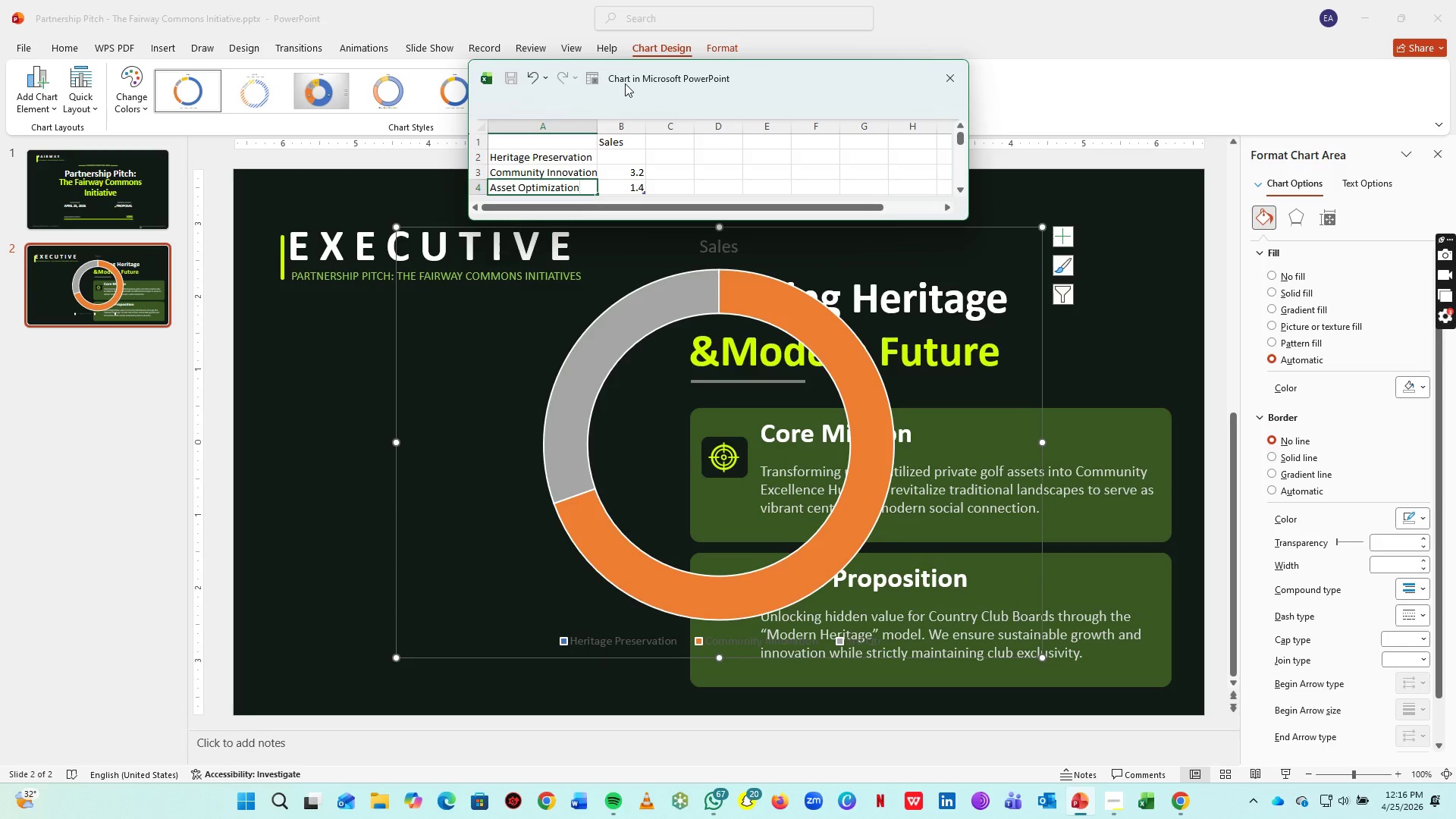 
left_click([736, 175])
 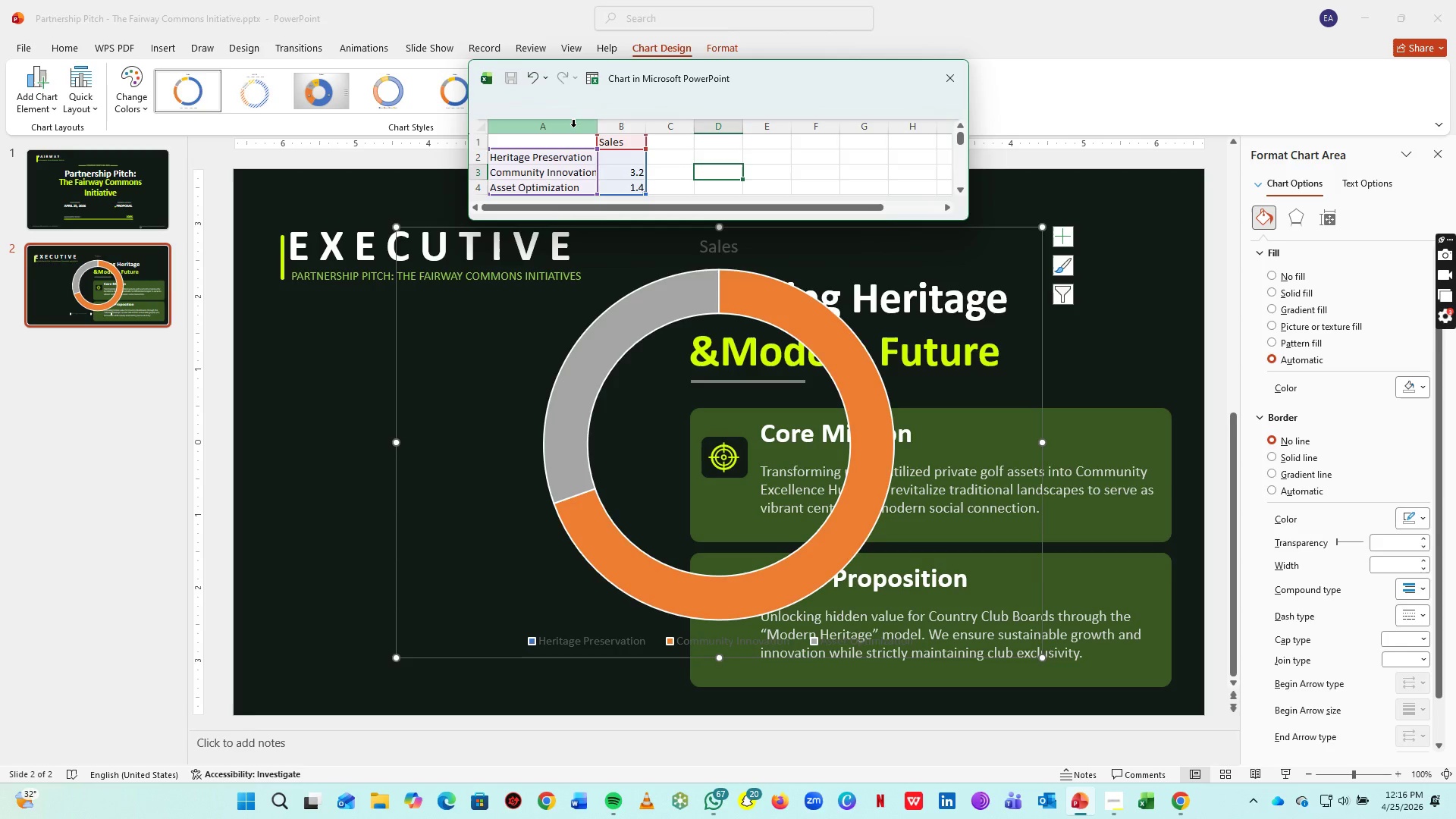 
key(CapsLock)
 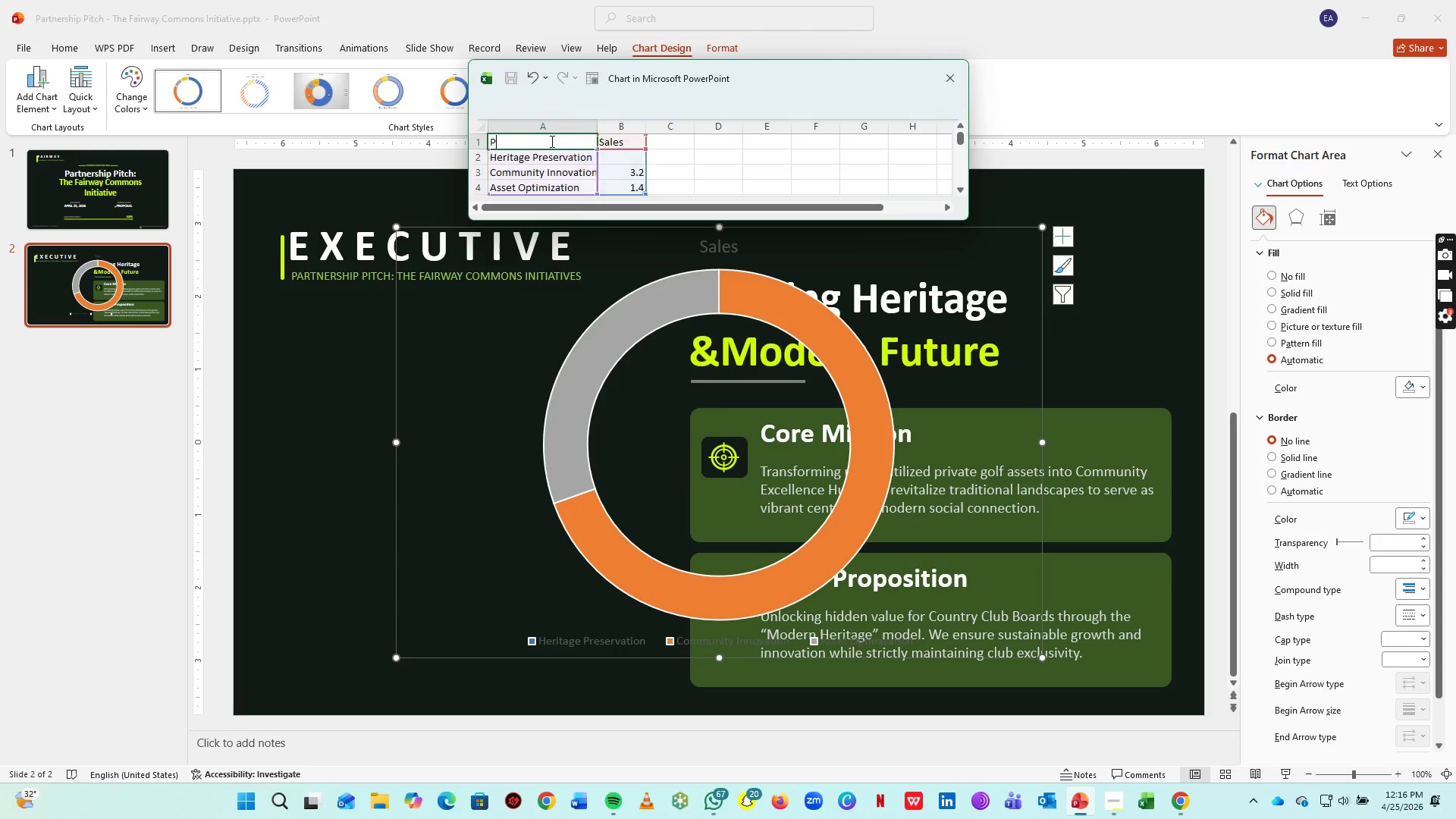 
key(P)
 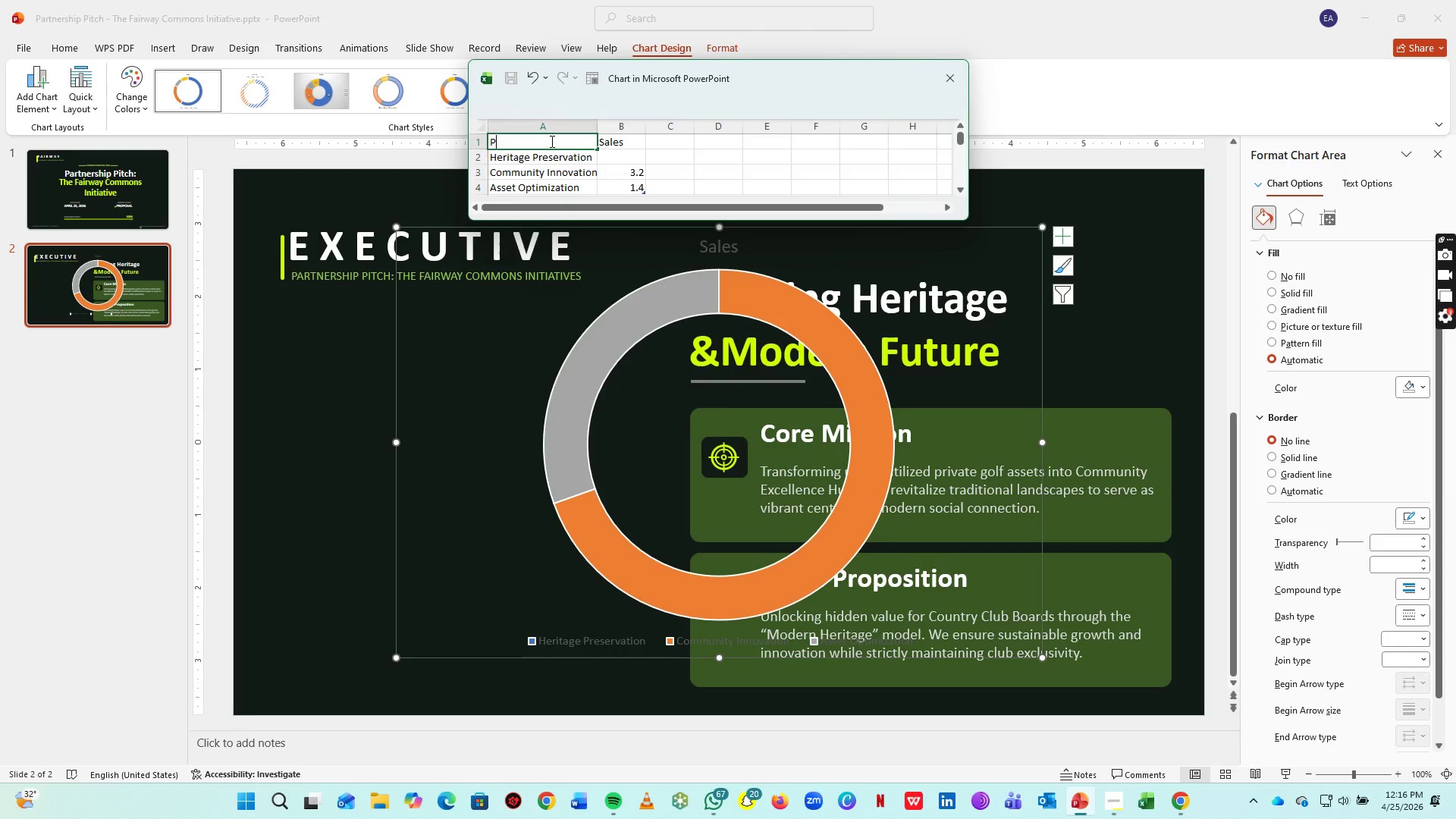 
key(CapsLock)
 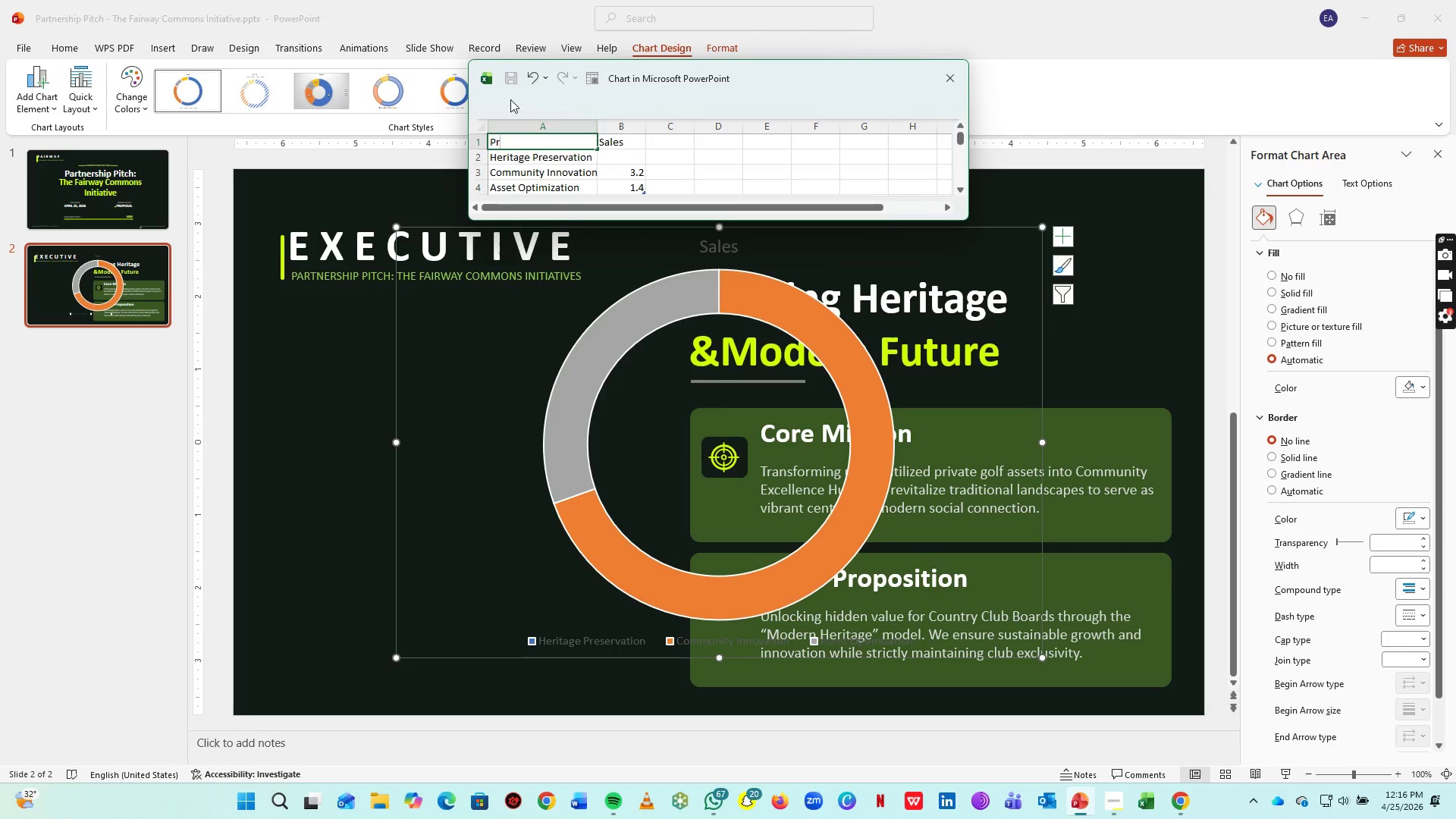 
type(roject Pillars)
 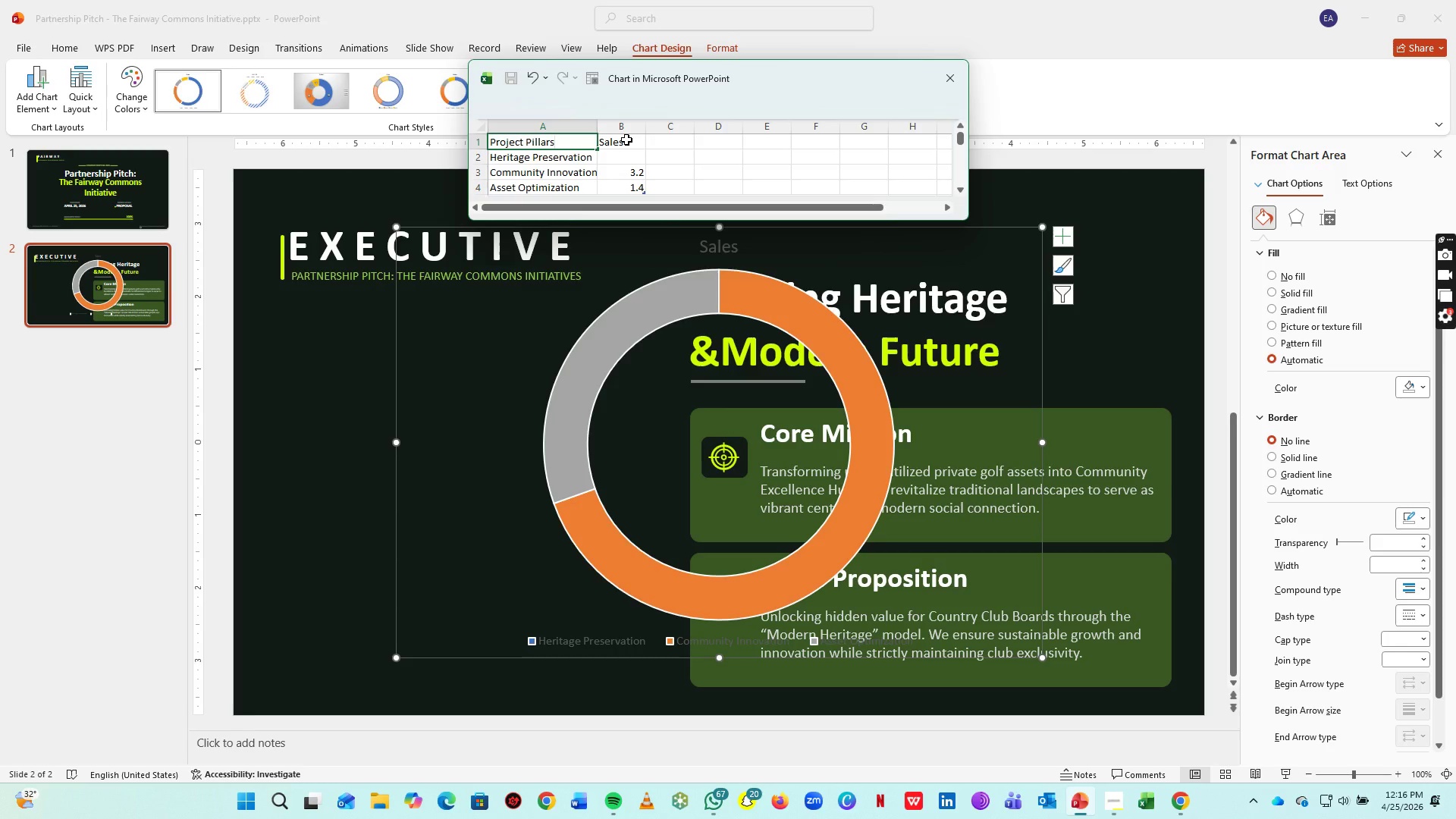 
left_click([626, 140])
 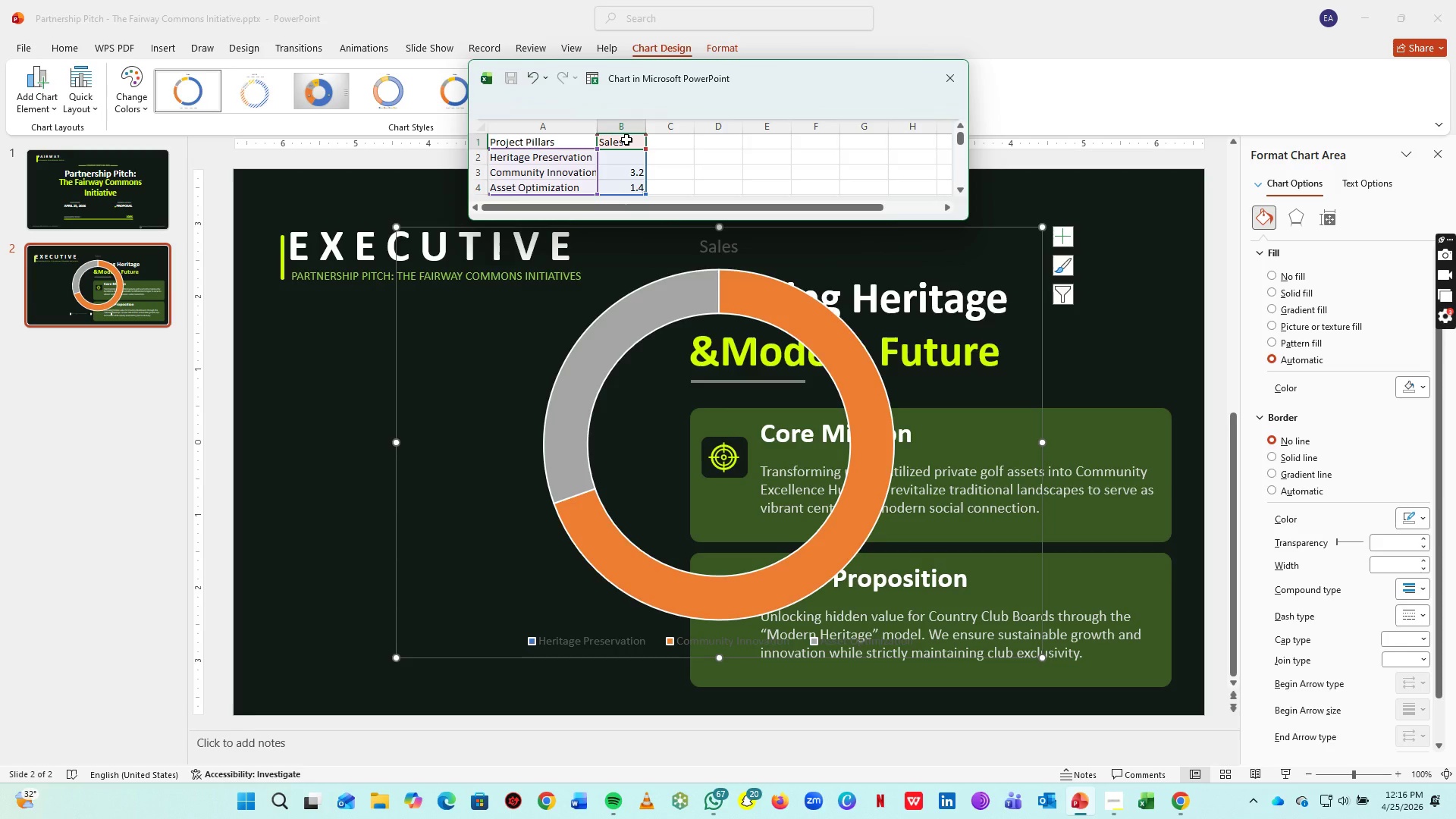 
key(Backspace)
 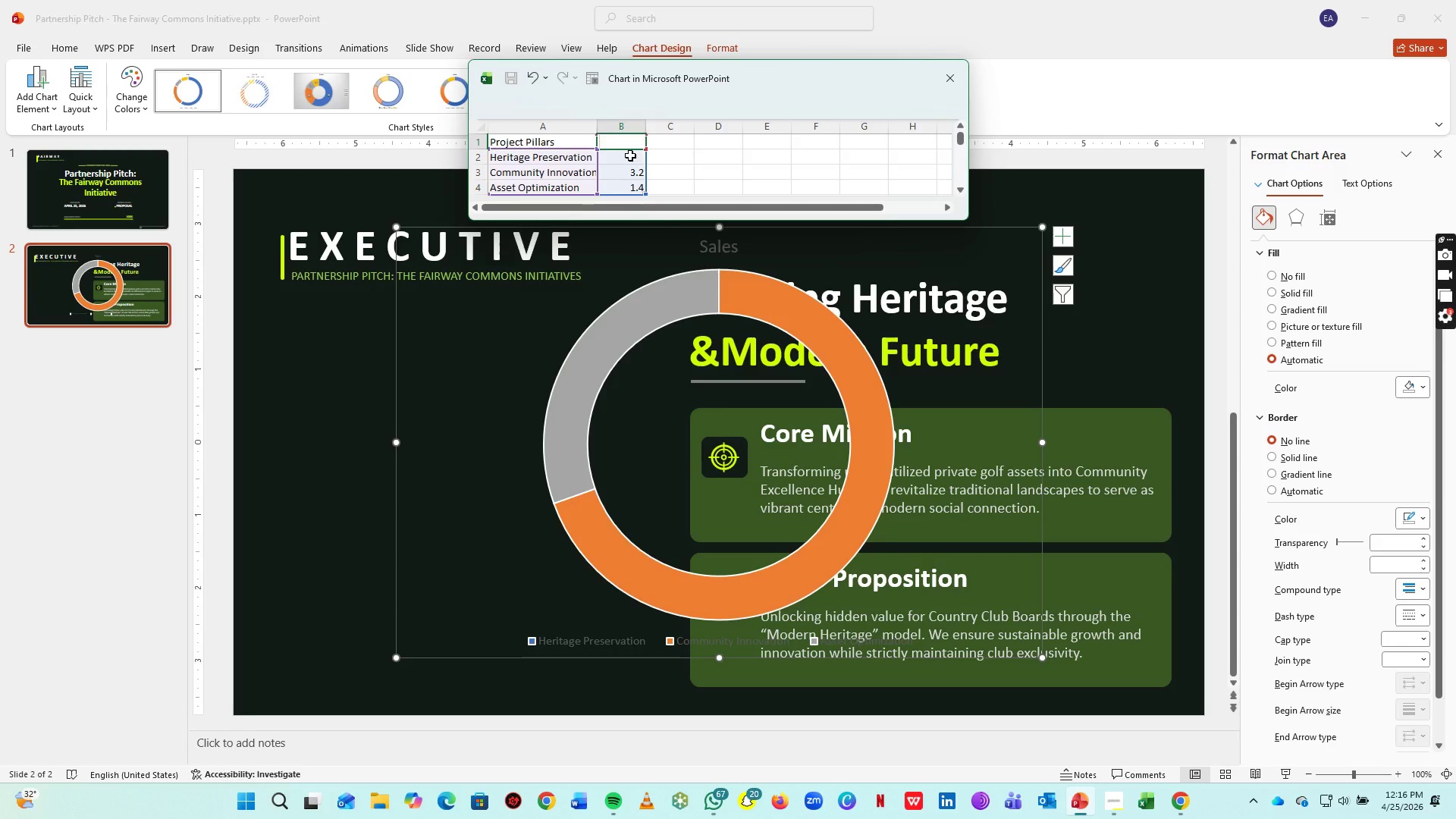 
left_click([630, 155])
 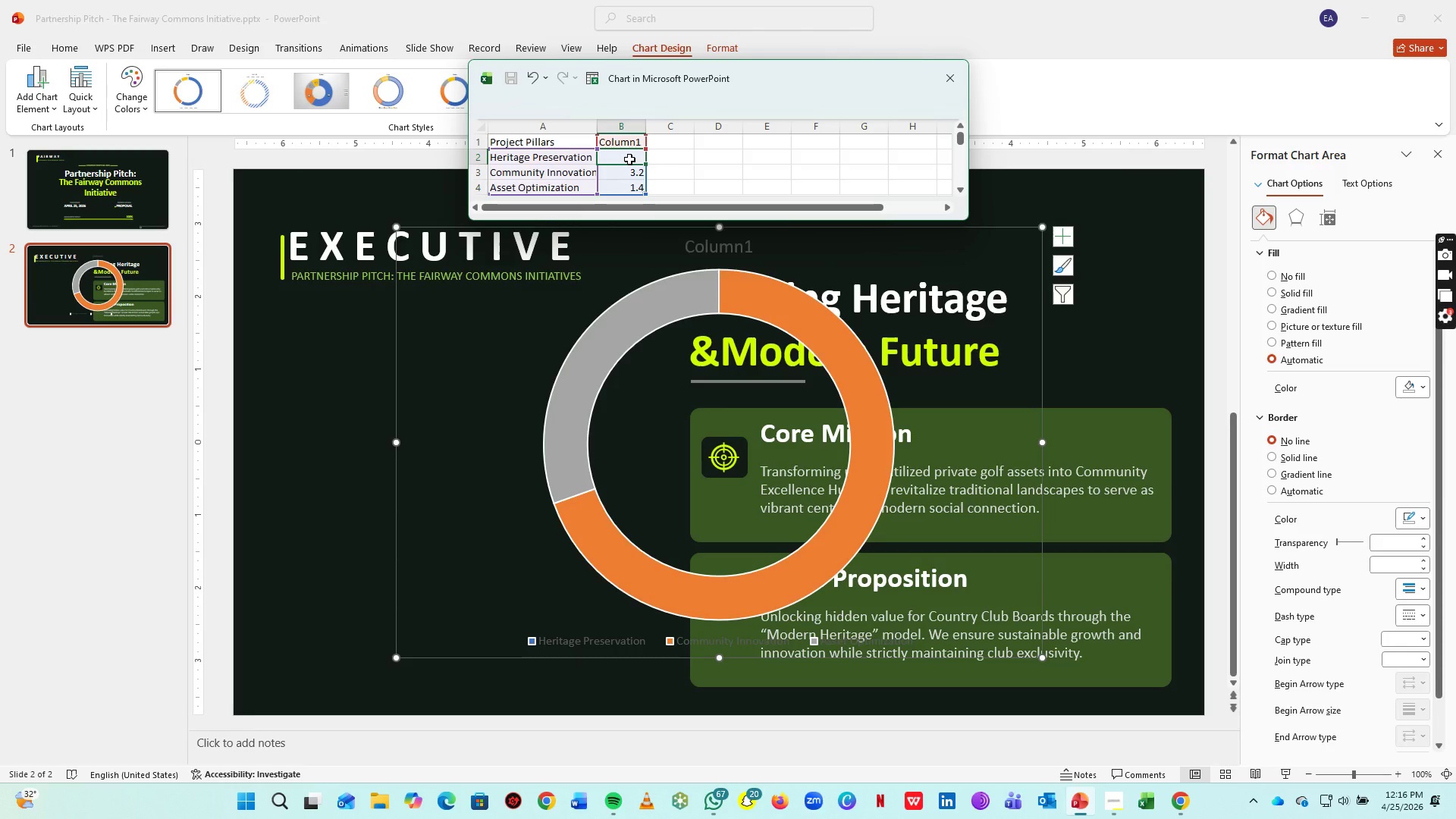 
left_click([634, 188])
 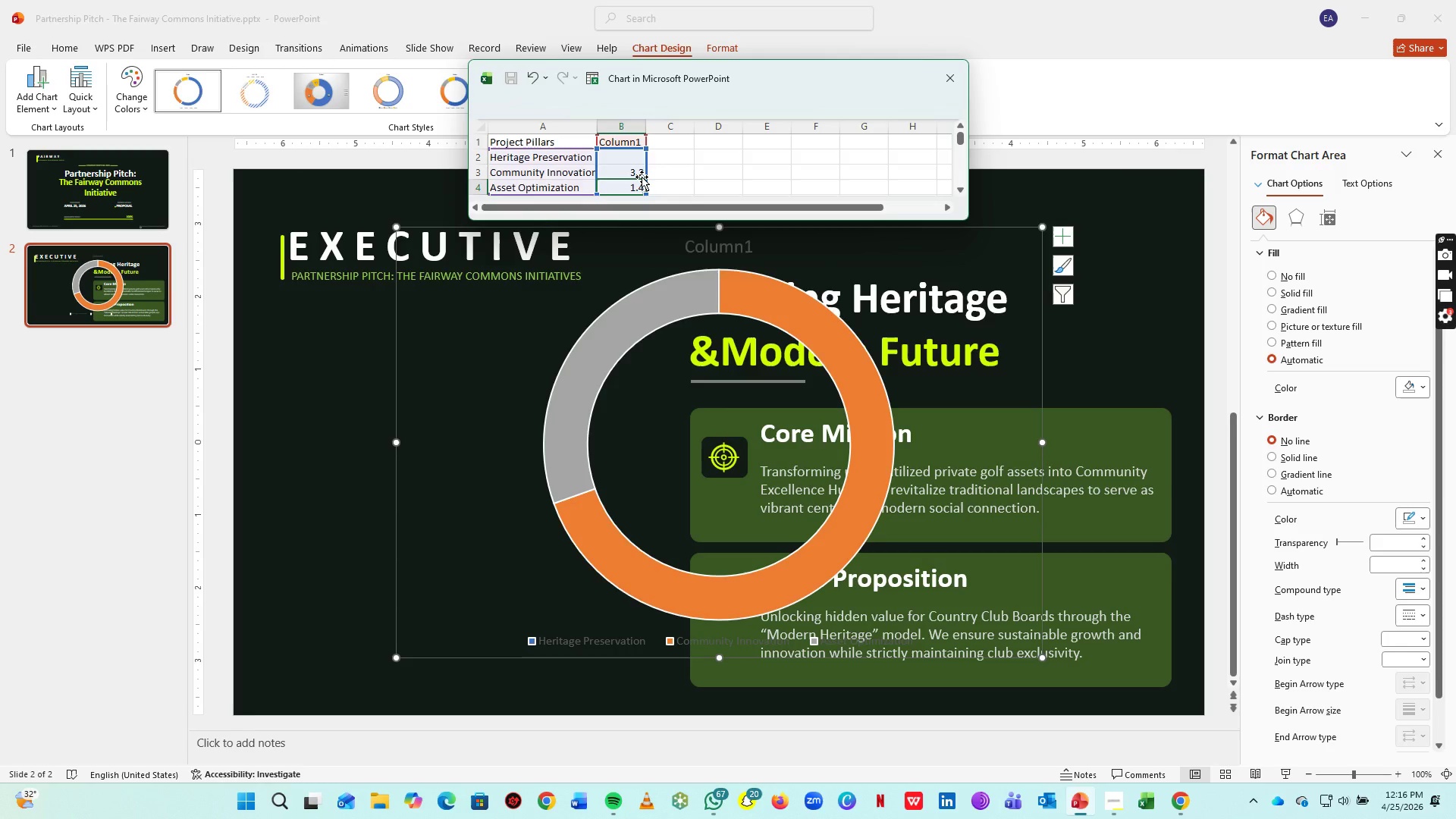 
type(25)
 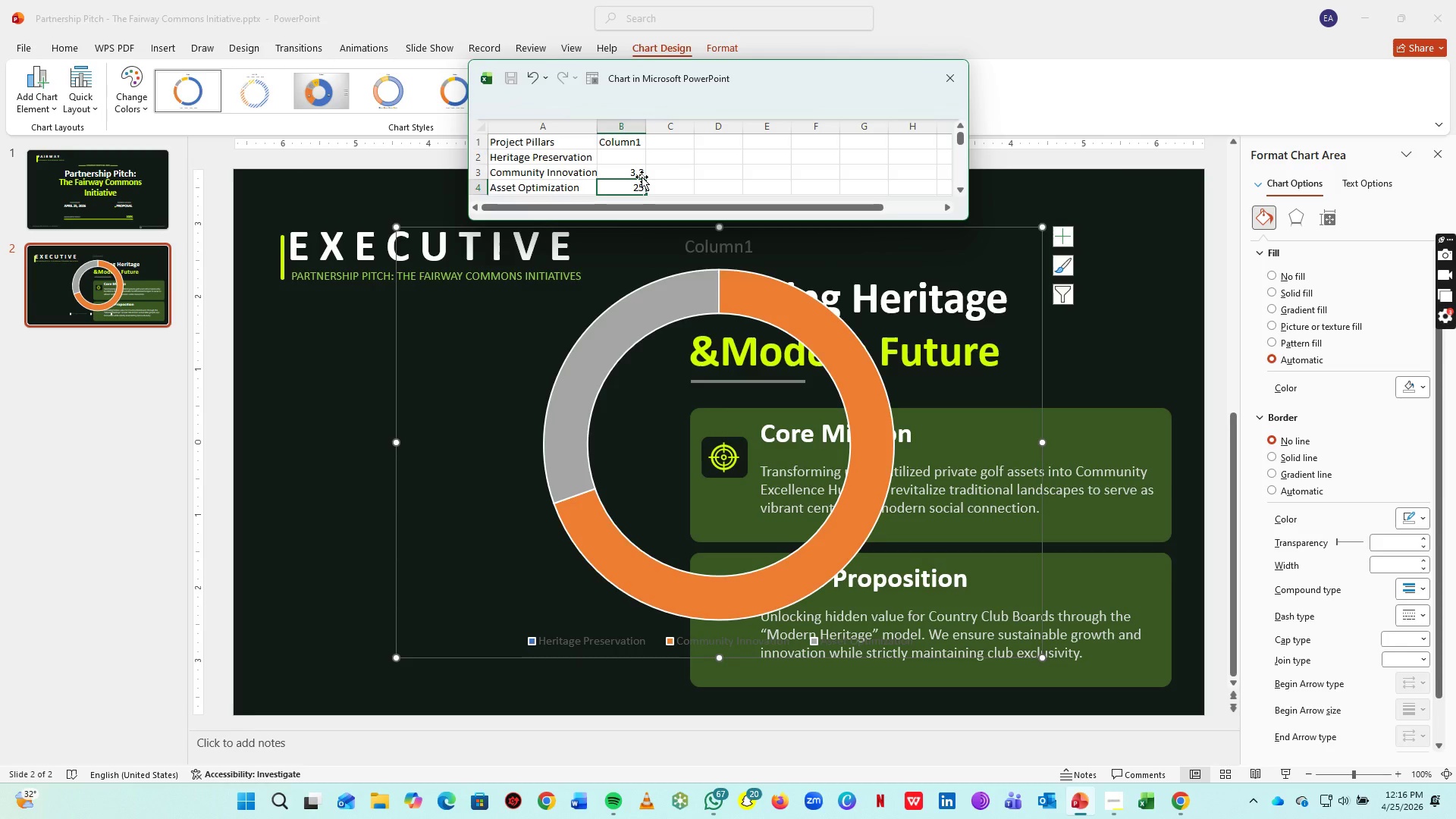 
left_click([639, 168])
 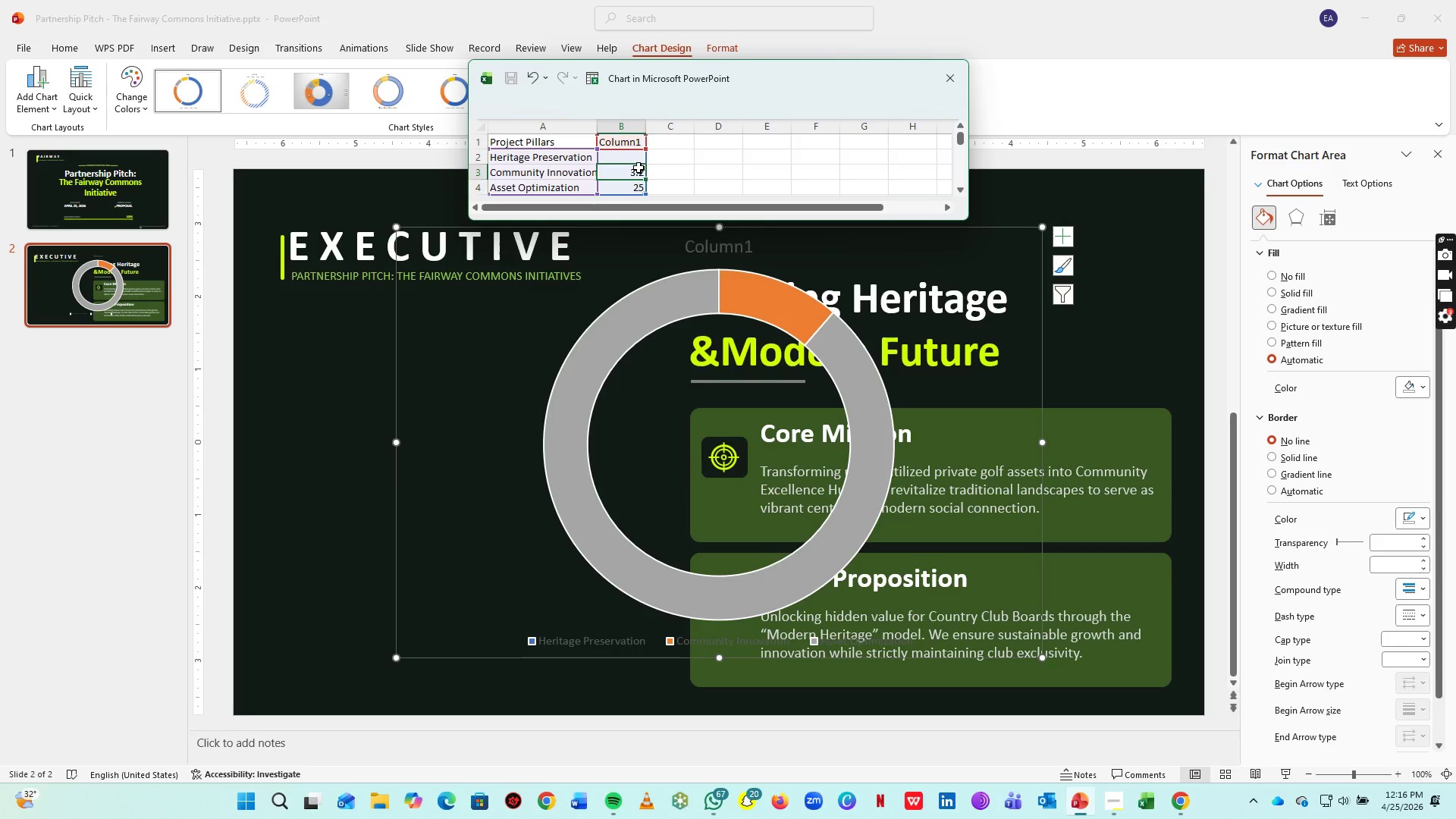 
type(35)
 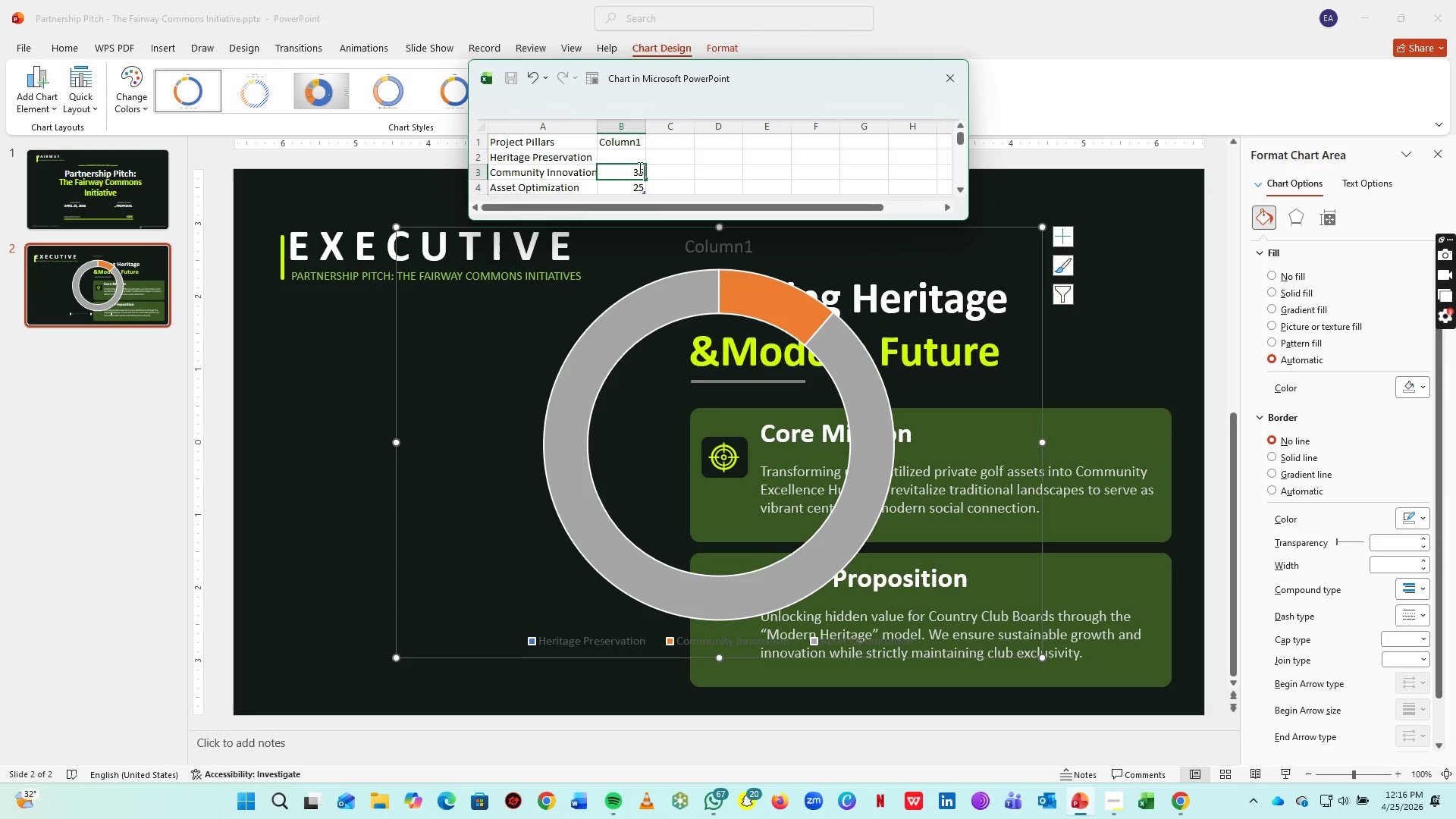 
key(ArrowUp)
 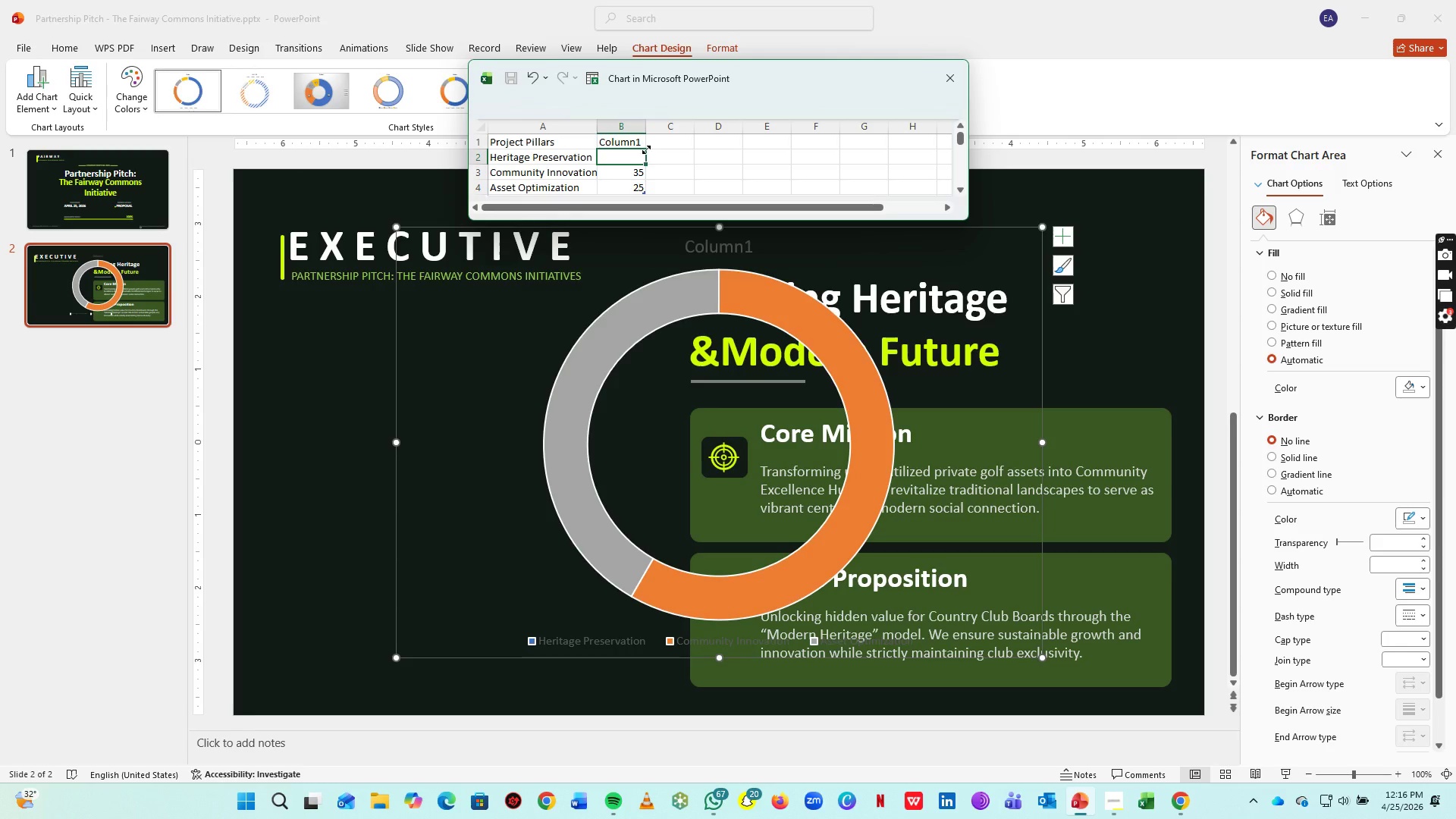 
type(40)
 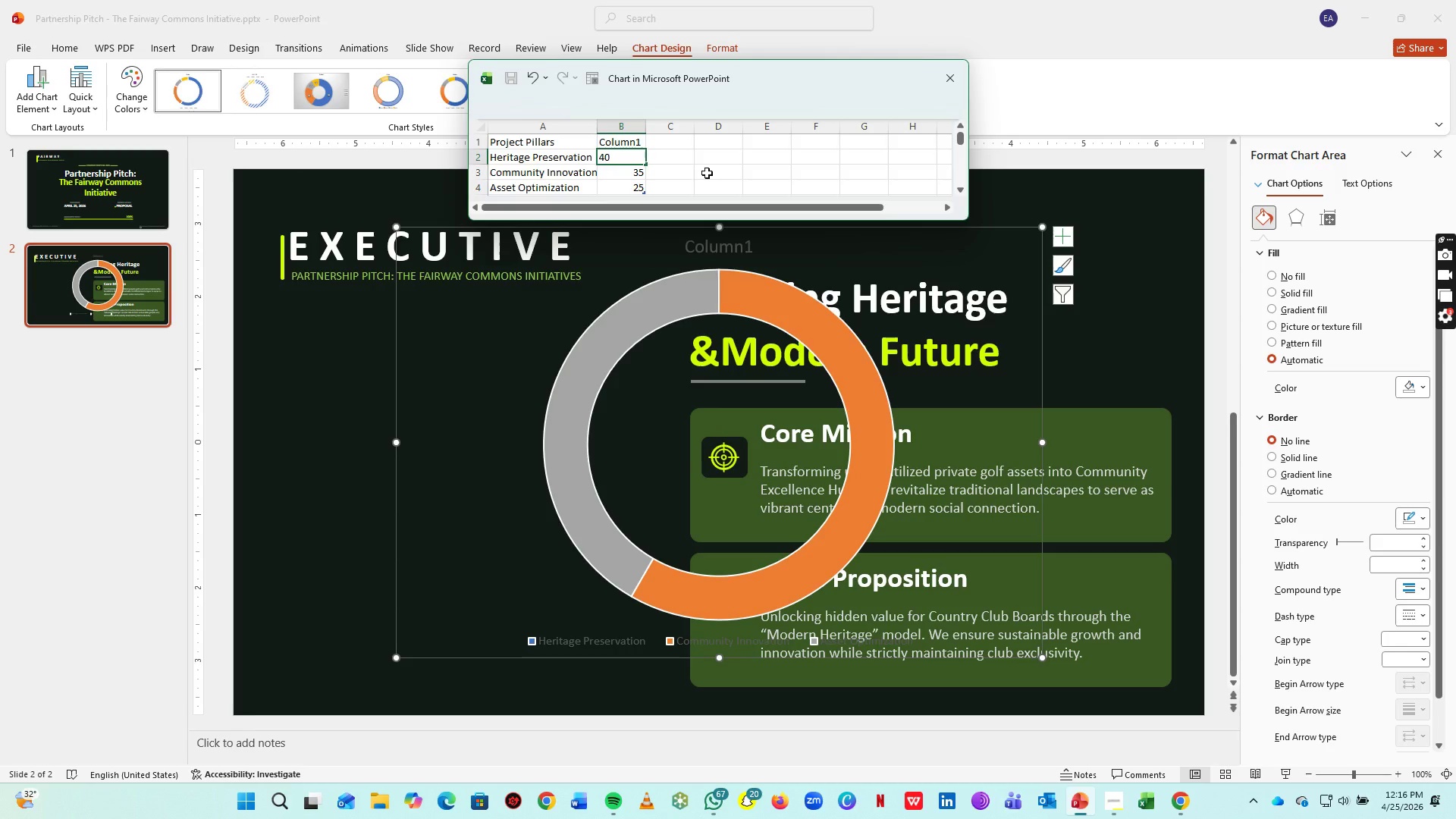 
left_click([707, 173])
 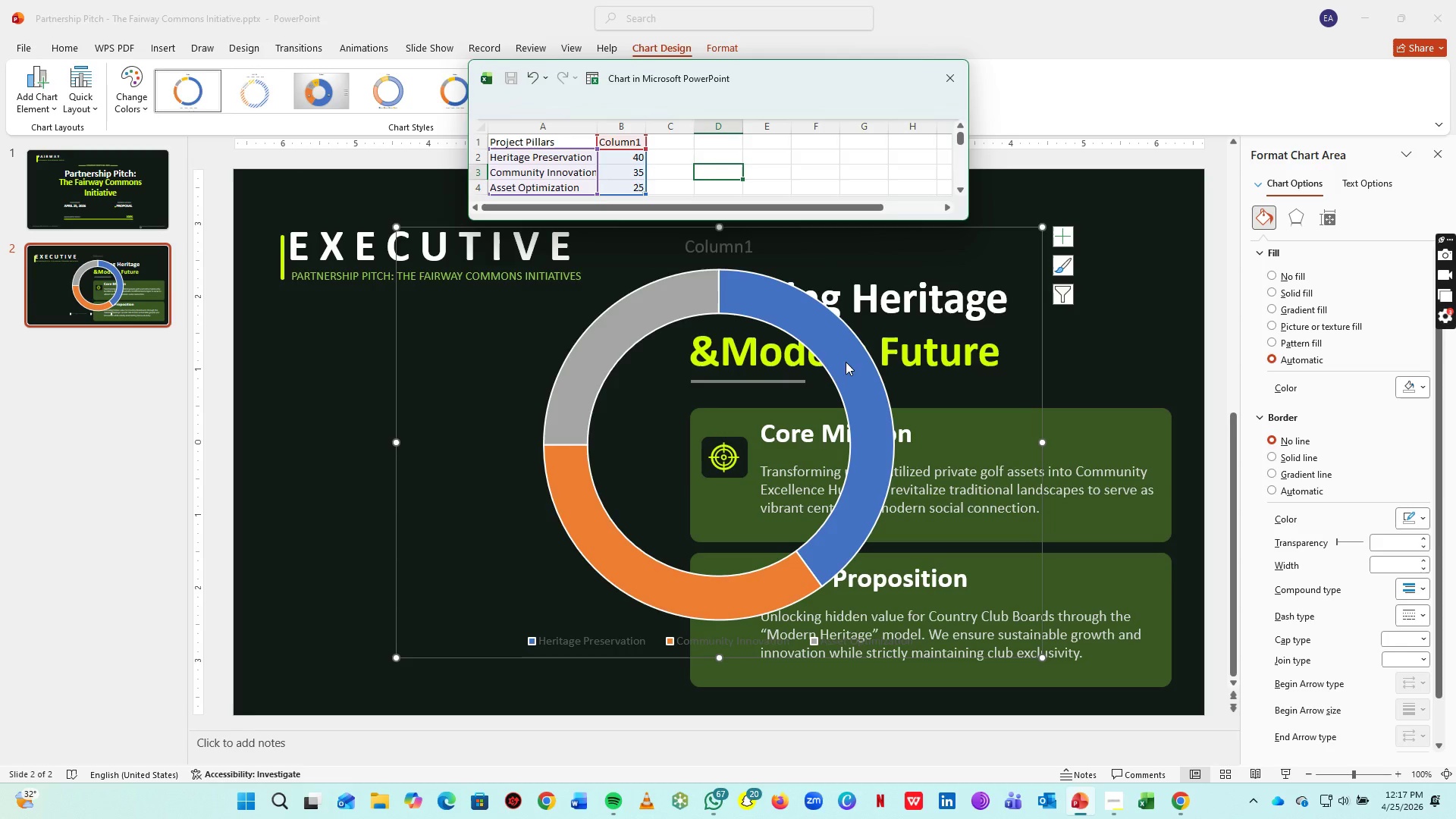 
left_click([949, 77])